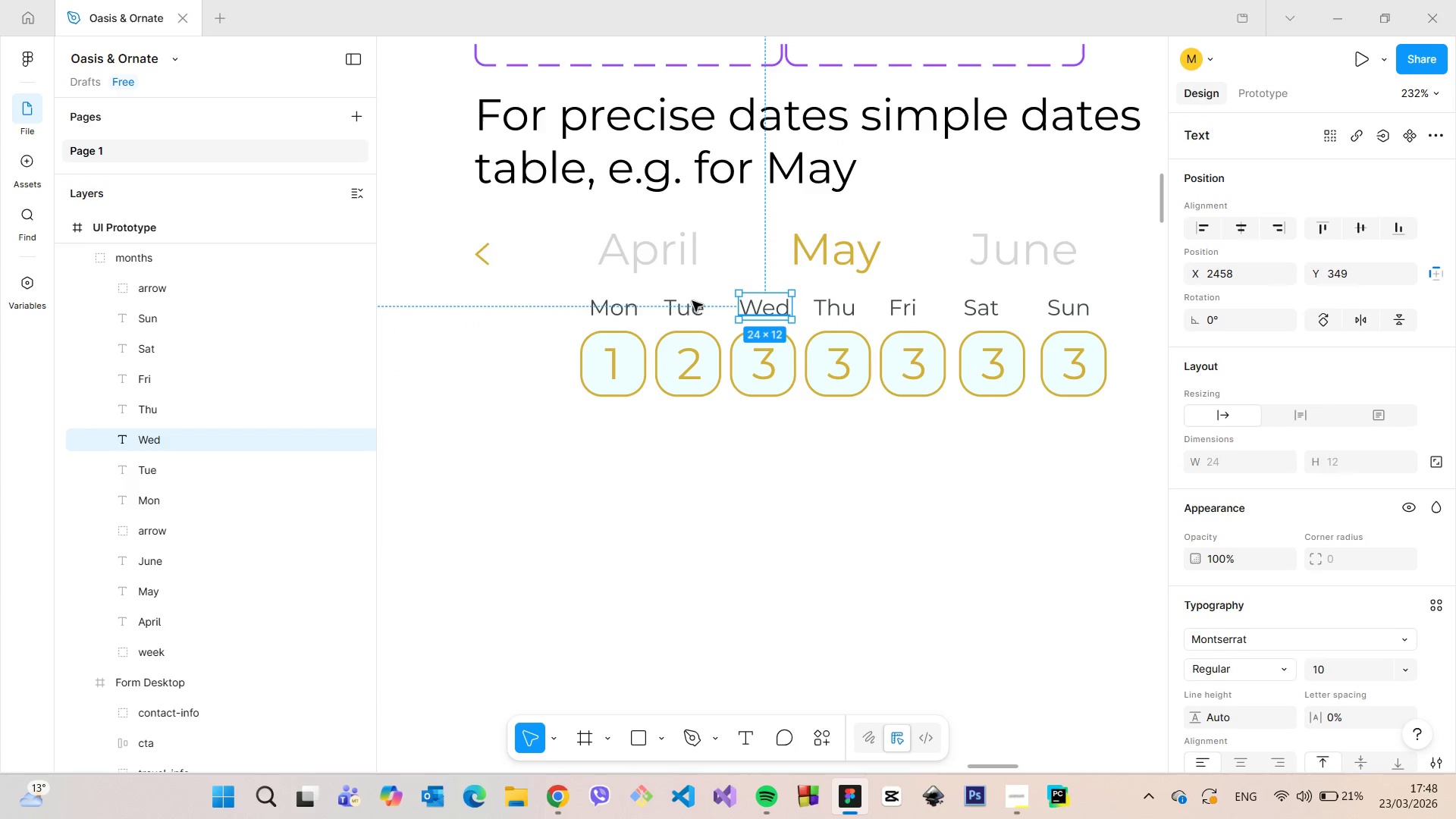 
left_click([617, 309])
 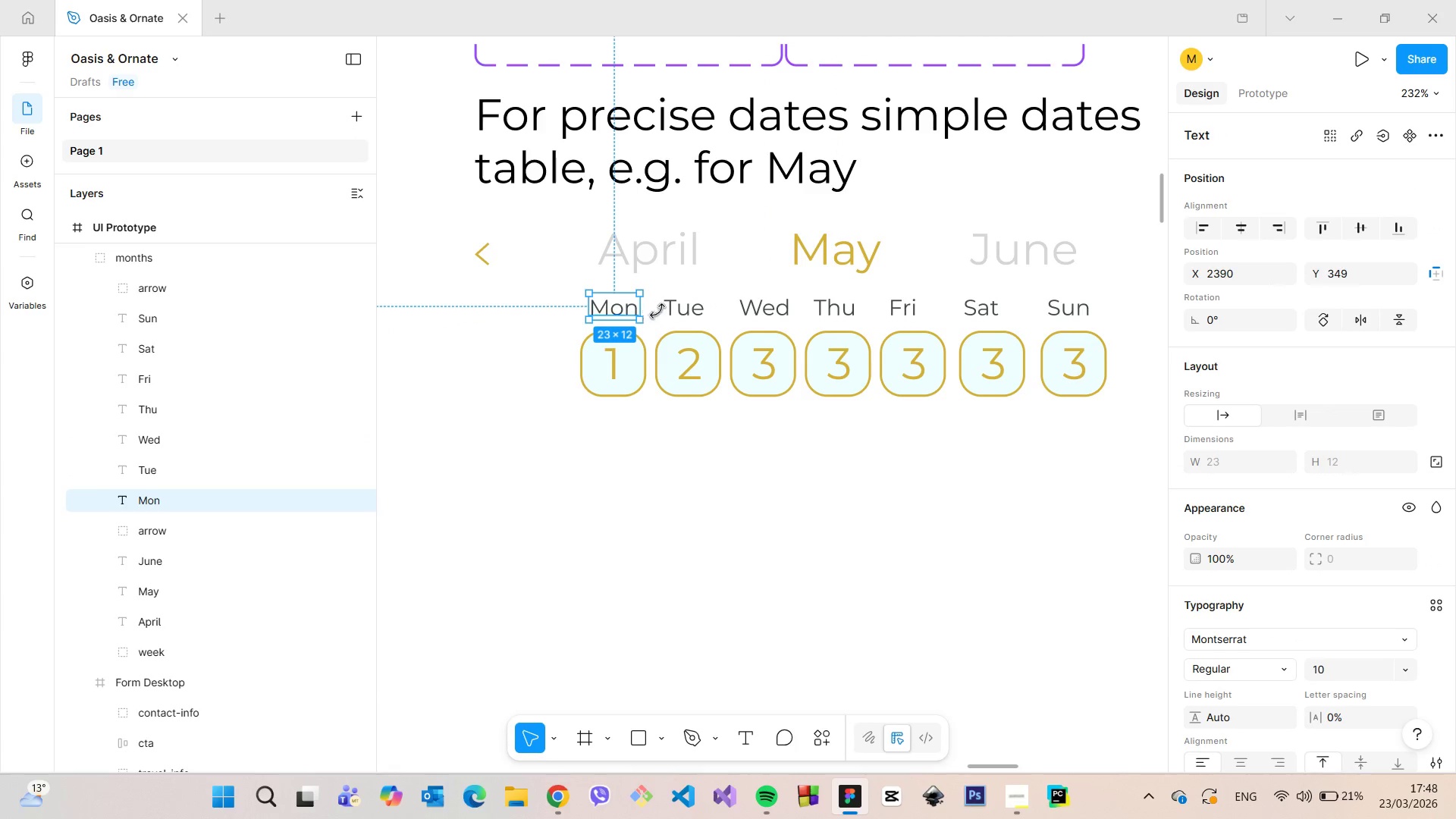 
left_click([658, 311])
 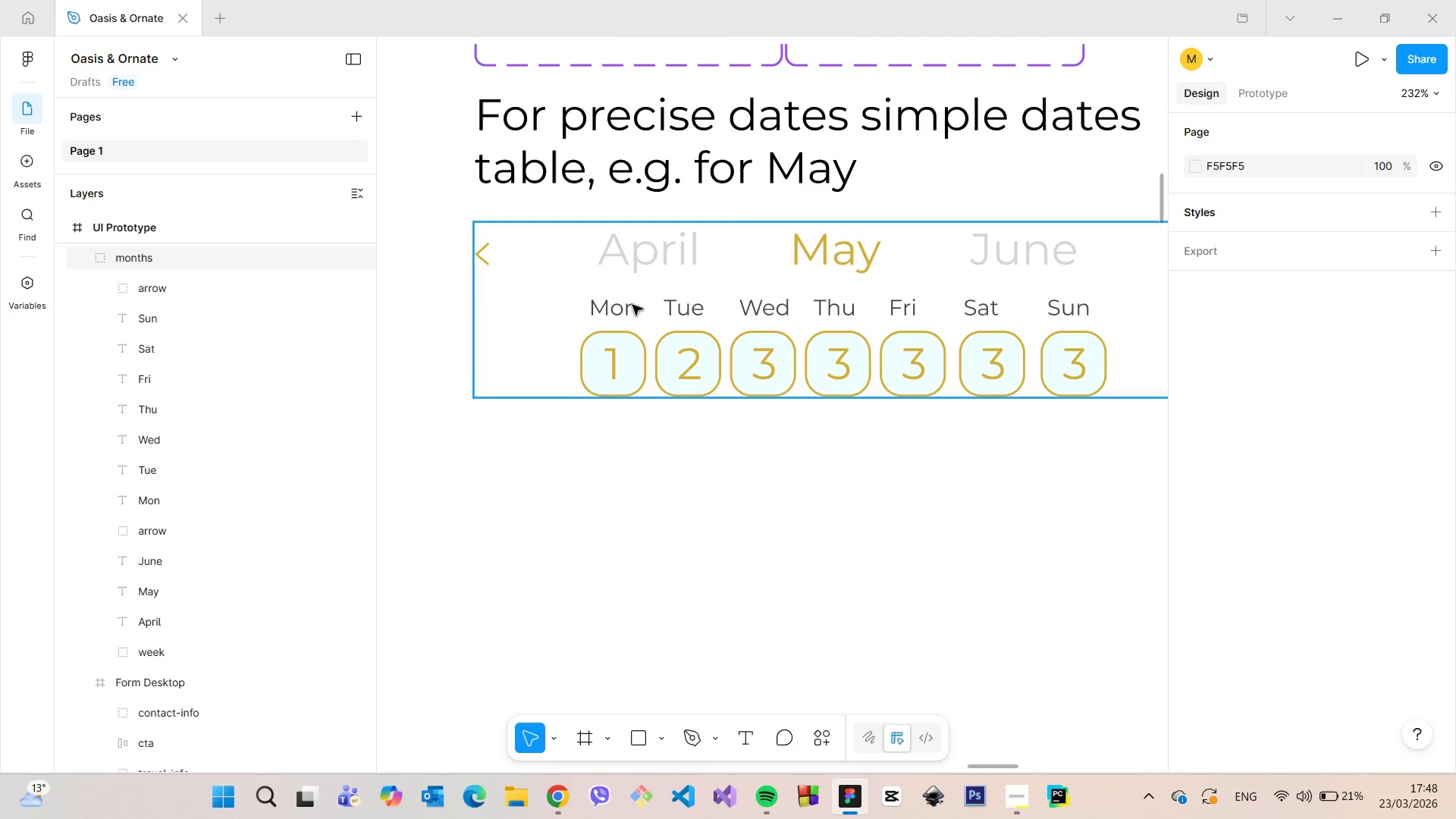 
double_click([629, 306])
 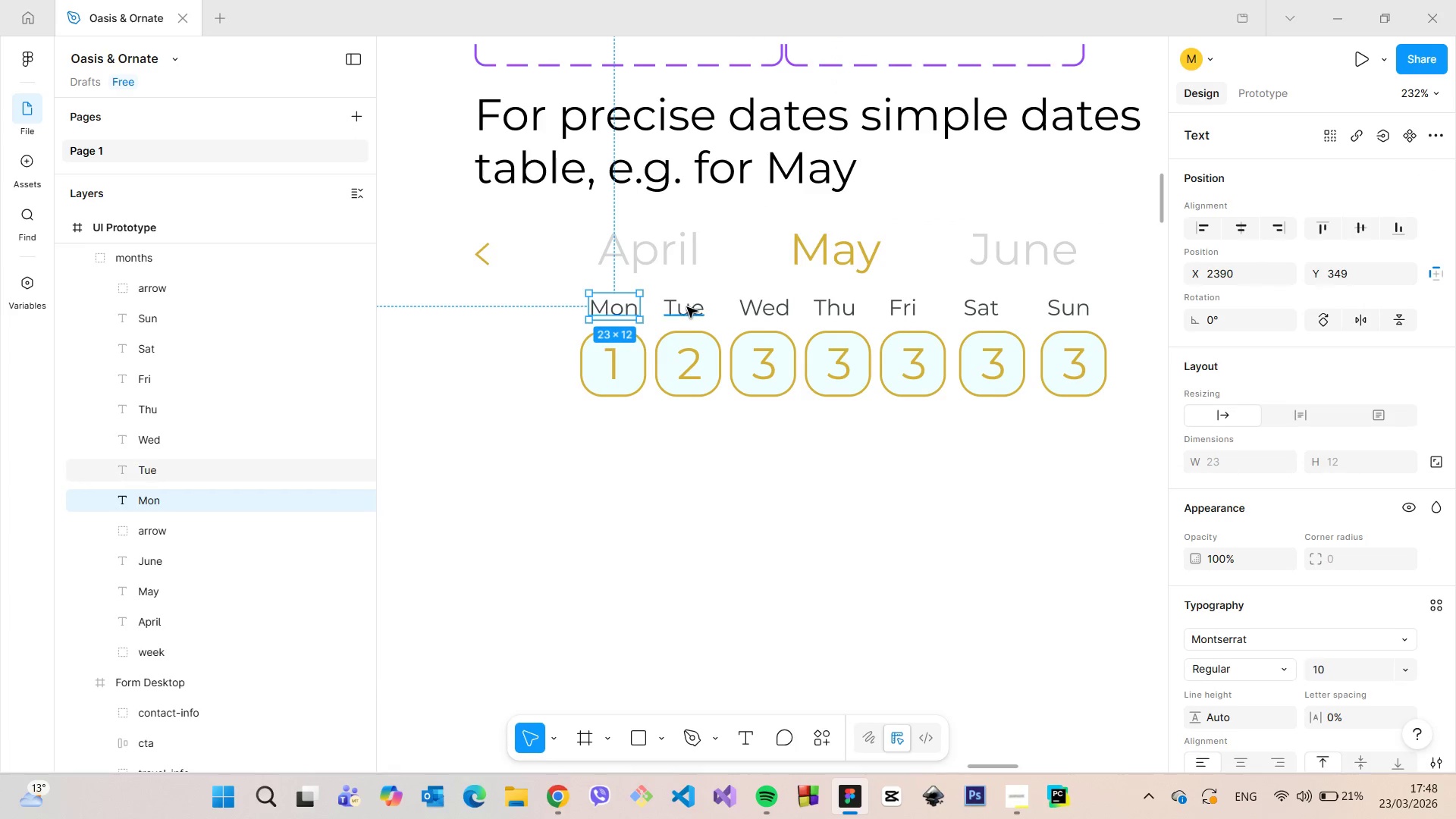 
hold_key(key=ShiftLeft, duration=1.52)
left_click([687, 307])
 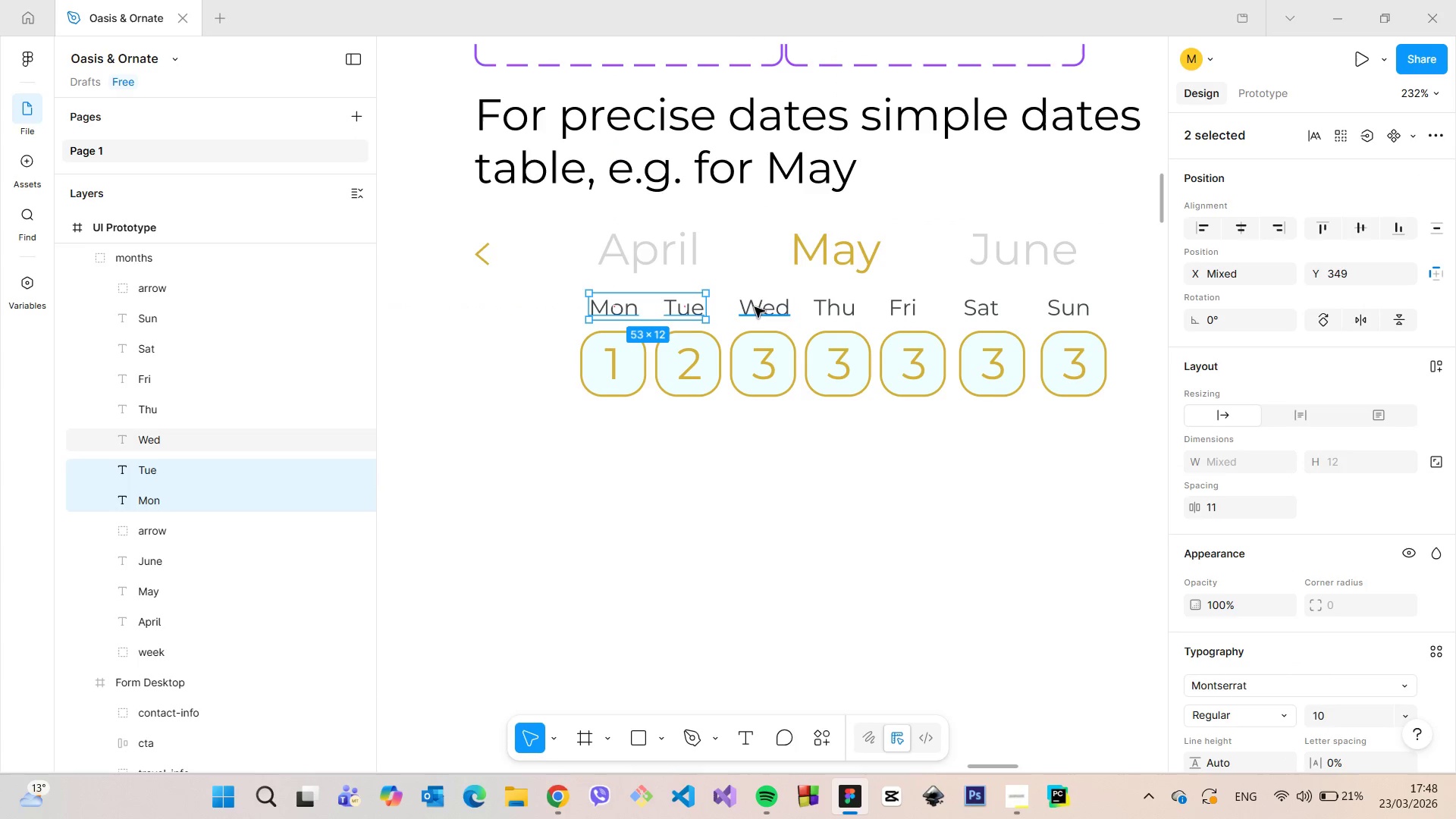 
left_click([755, 307])
 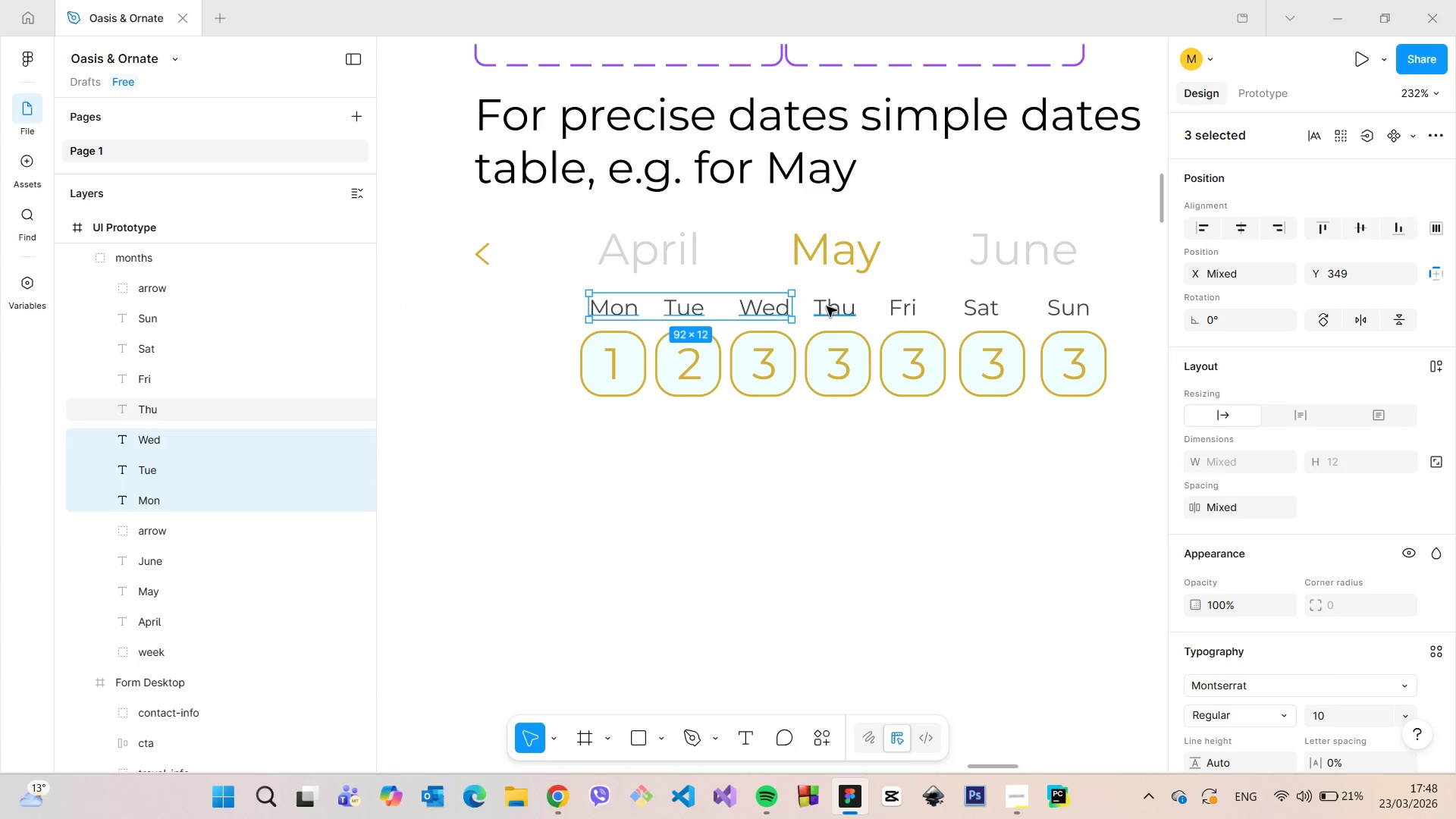 
double_click([827, 306])
 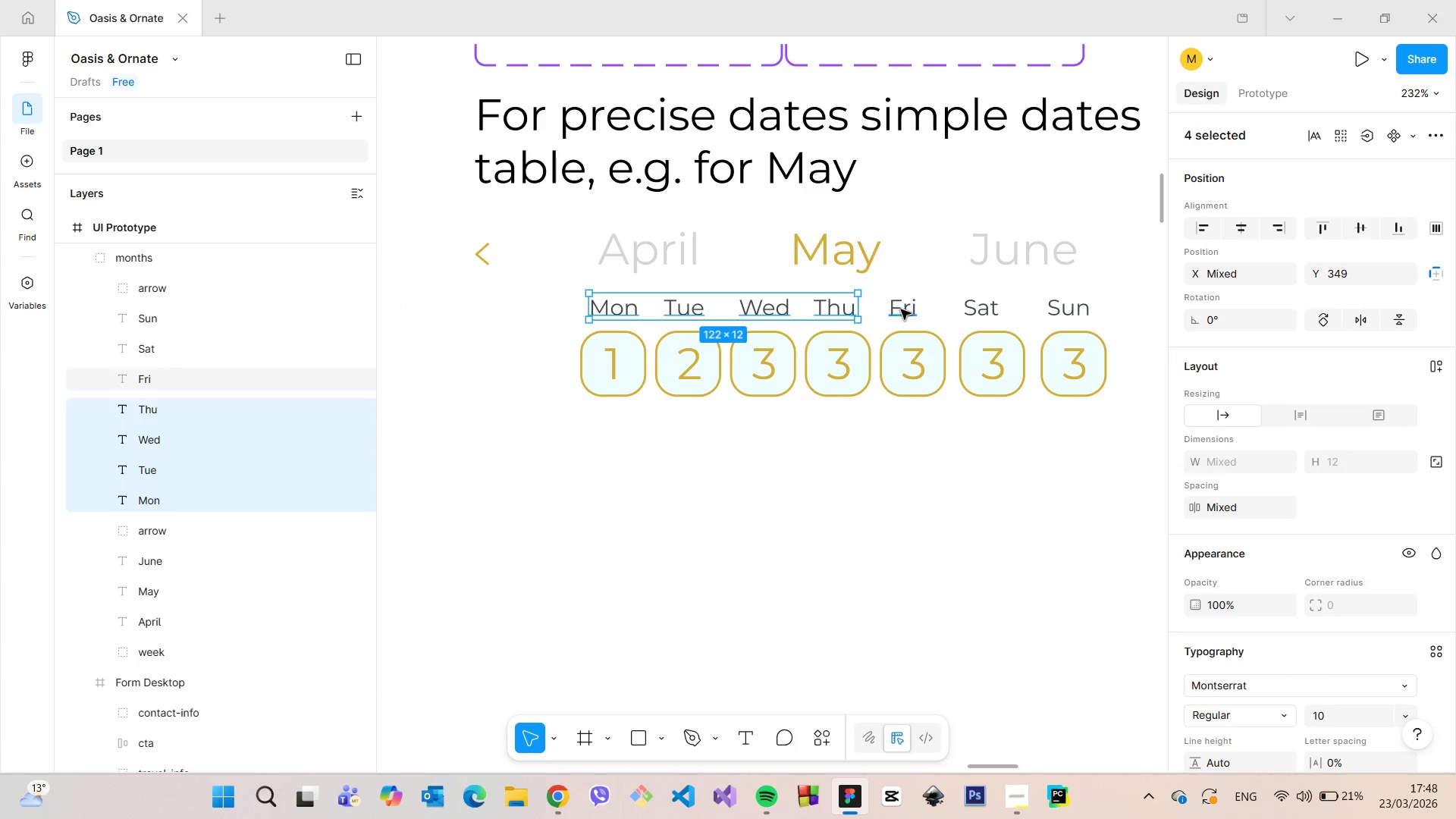 
hold_key(key=ShiftLeft, duration=1.5)
left_click([901, 309])
 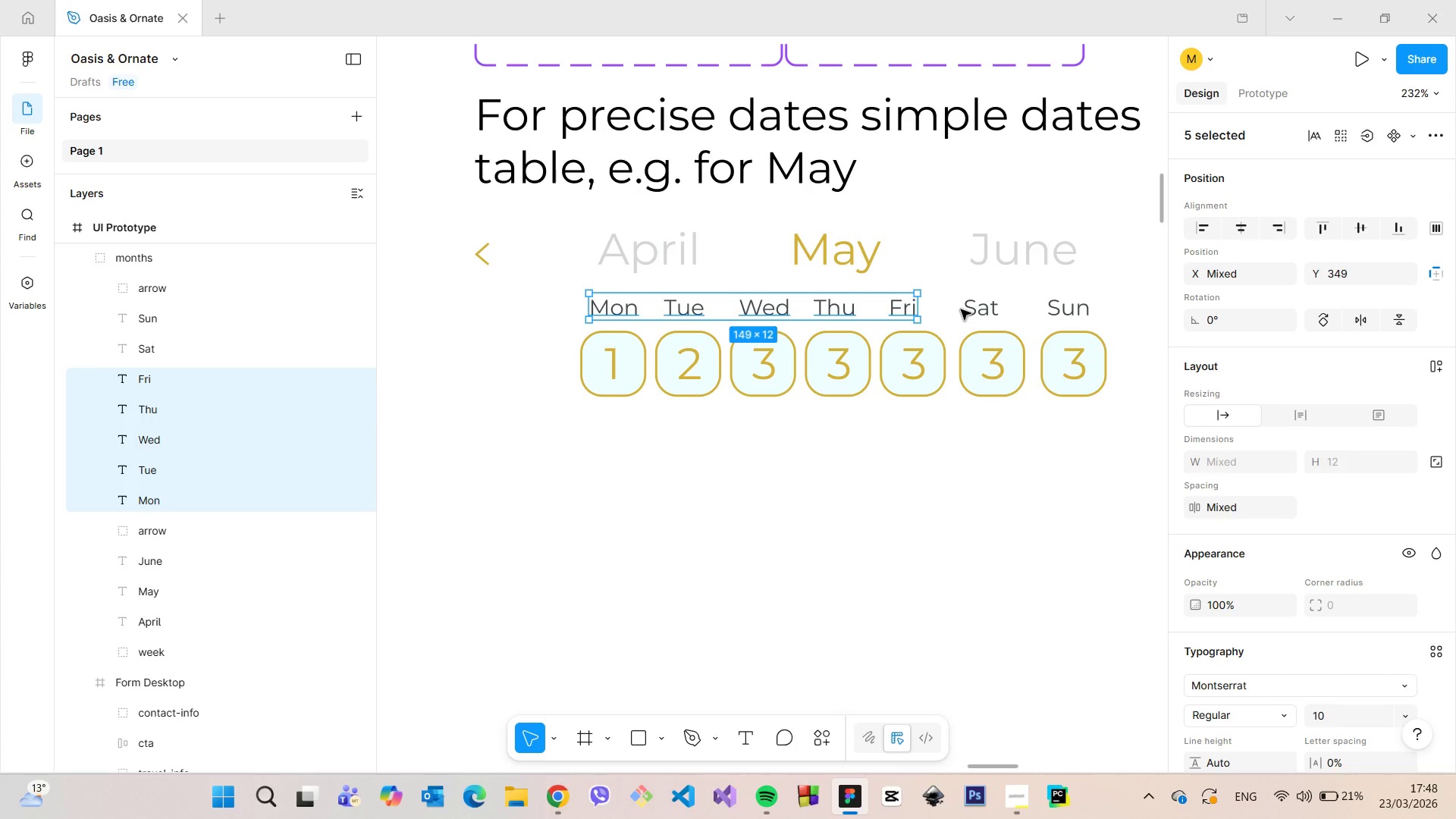 
left_click([970, 310])
 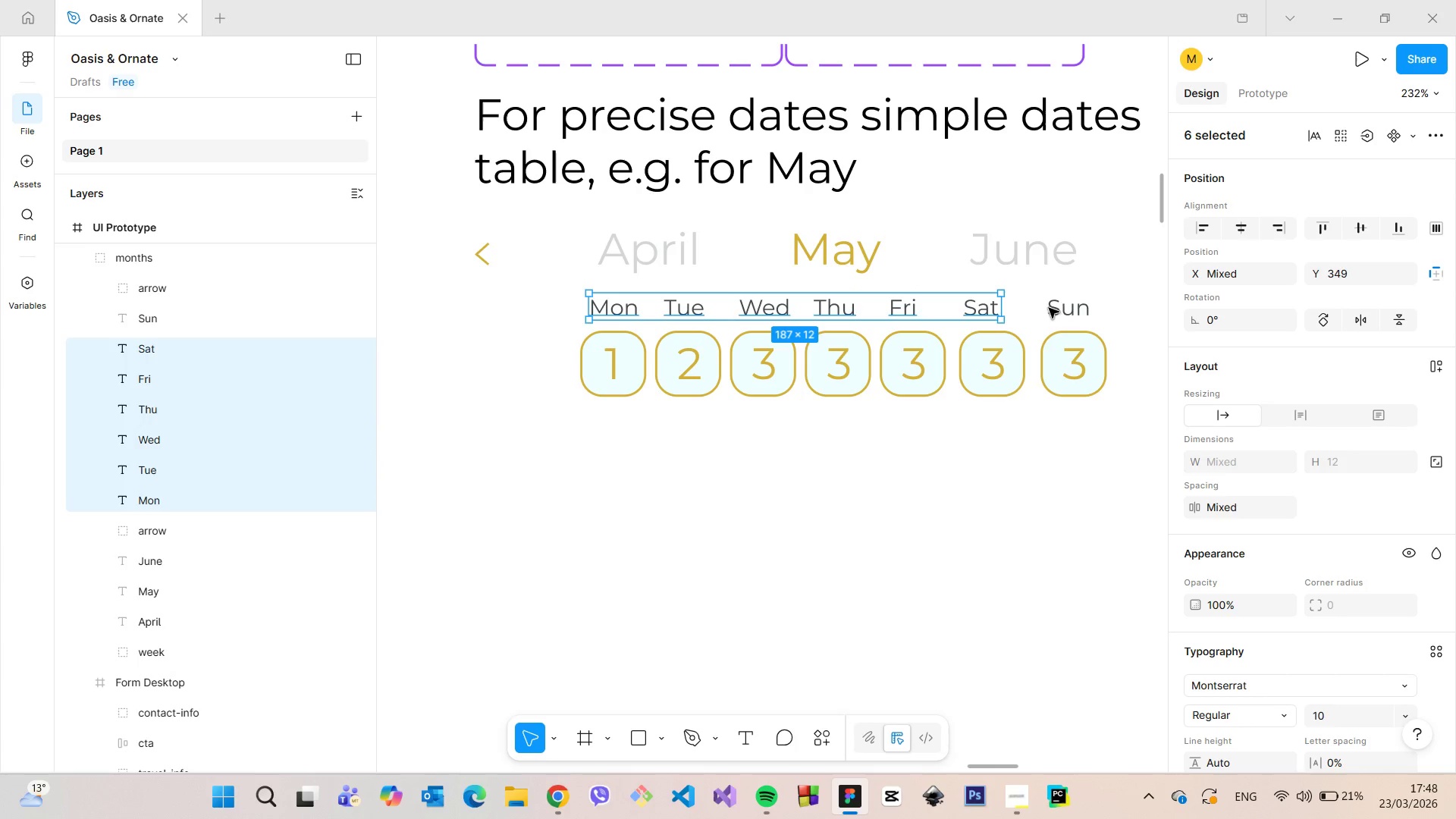 
hold_key(key=ShiftLeft, duration=0.69)
left_click([1053, 309])
 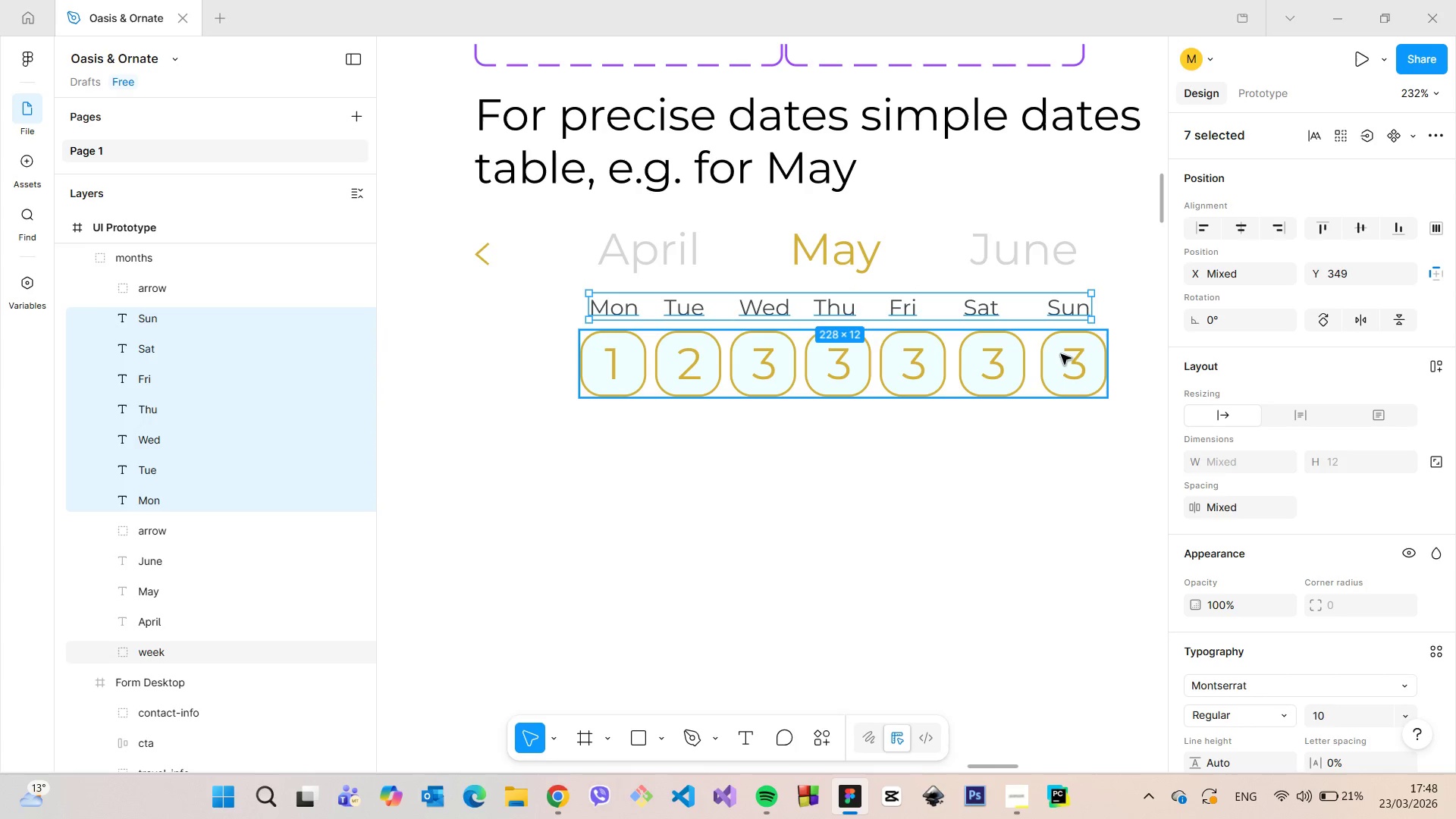 
left_click([1061, 354])
 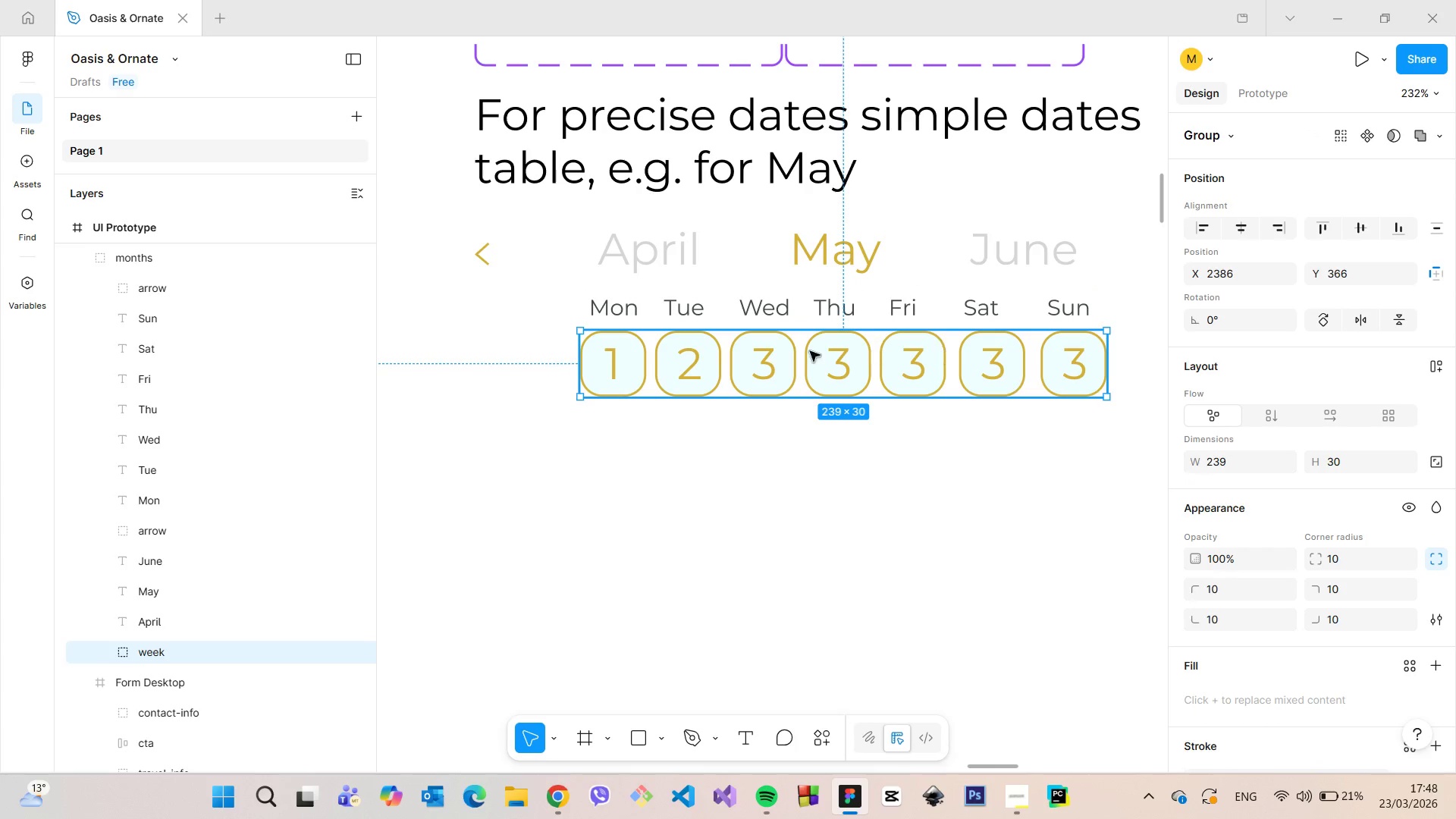 
scroll: coordinate [704, 344], scroll_direction: up, amount: 9.0
 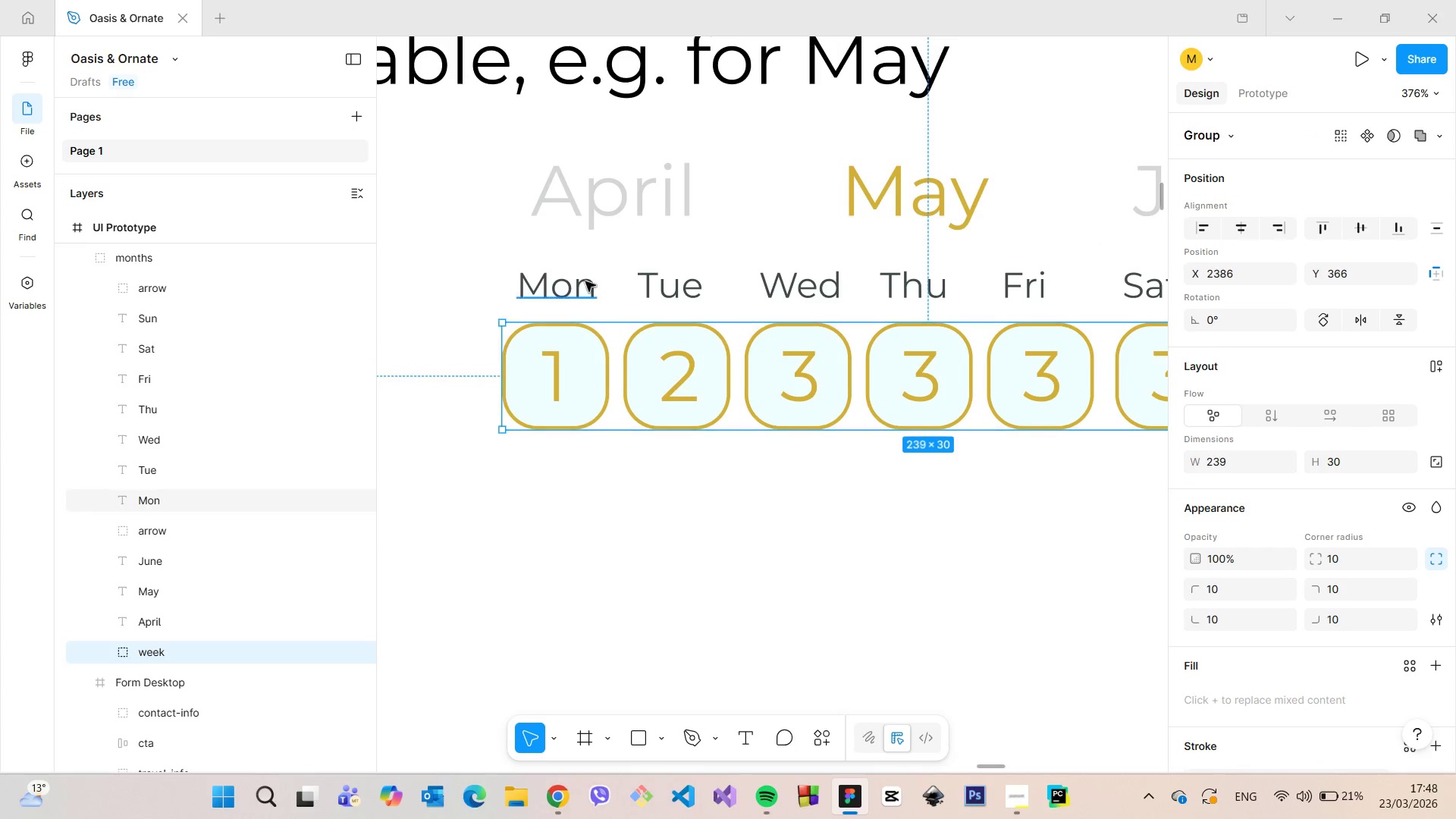 
left_click([577, 284])
 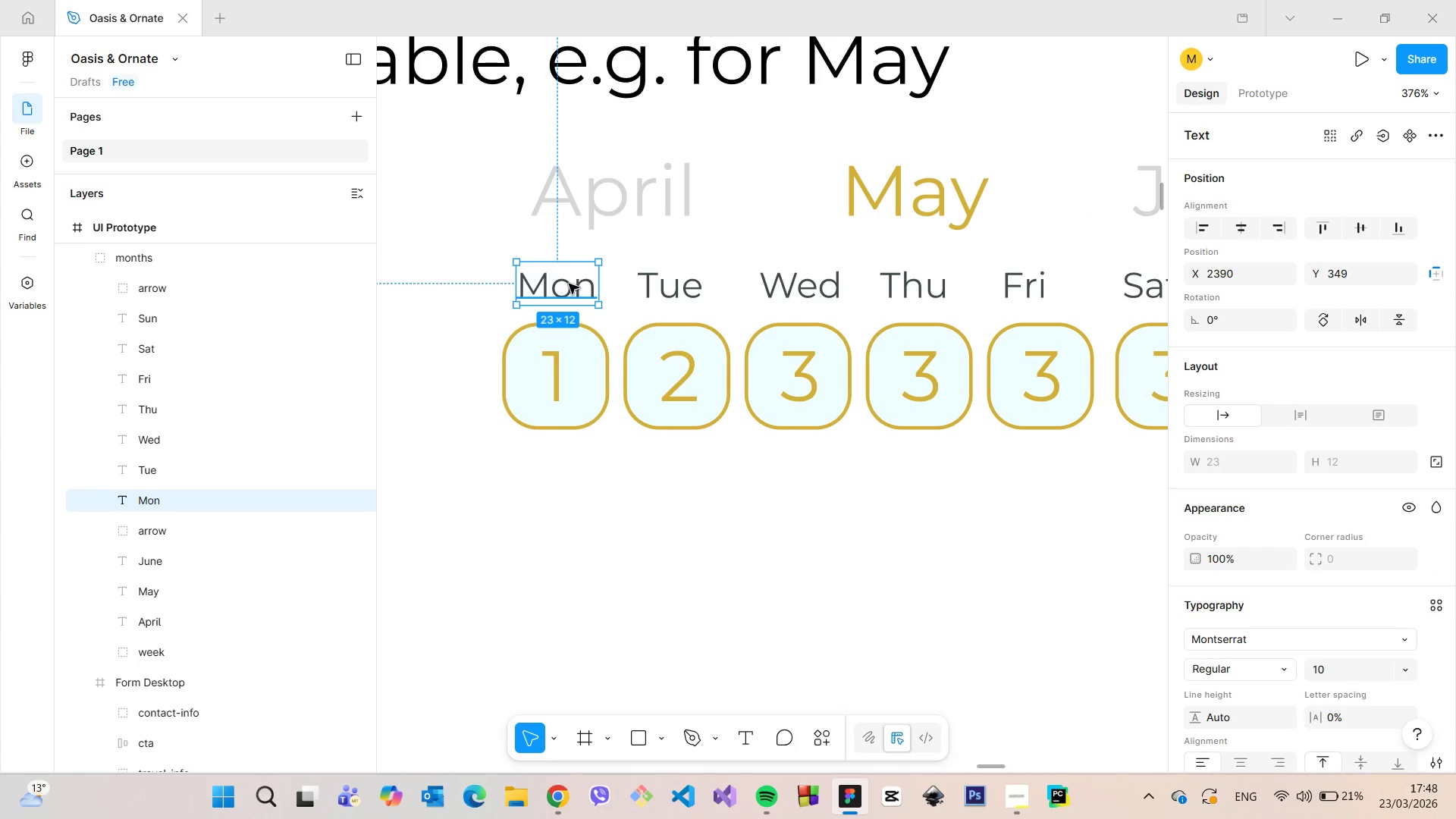 
left_click_drag(start_coordinate=[569, 283], to_coordinate=[564, 283])
 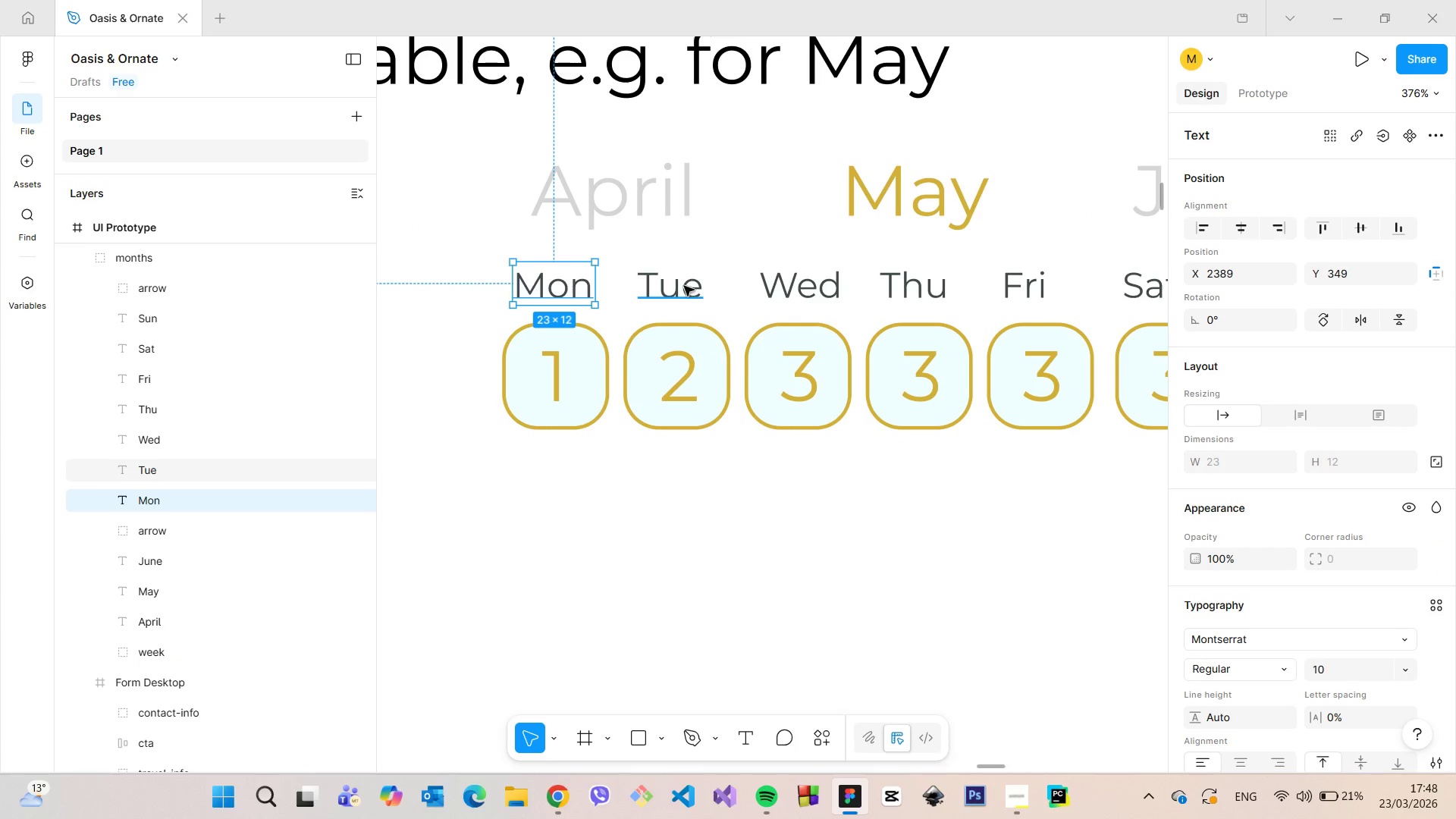 
left_click([682, 285])
 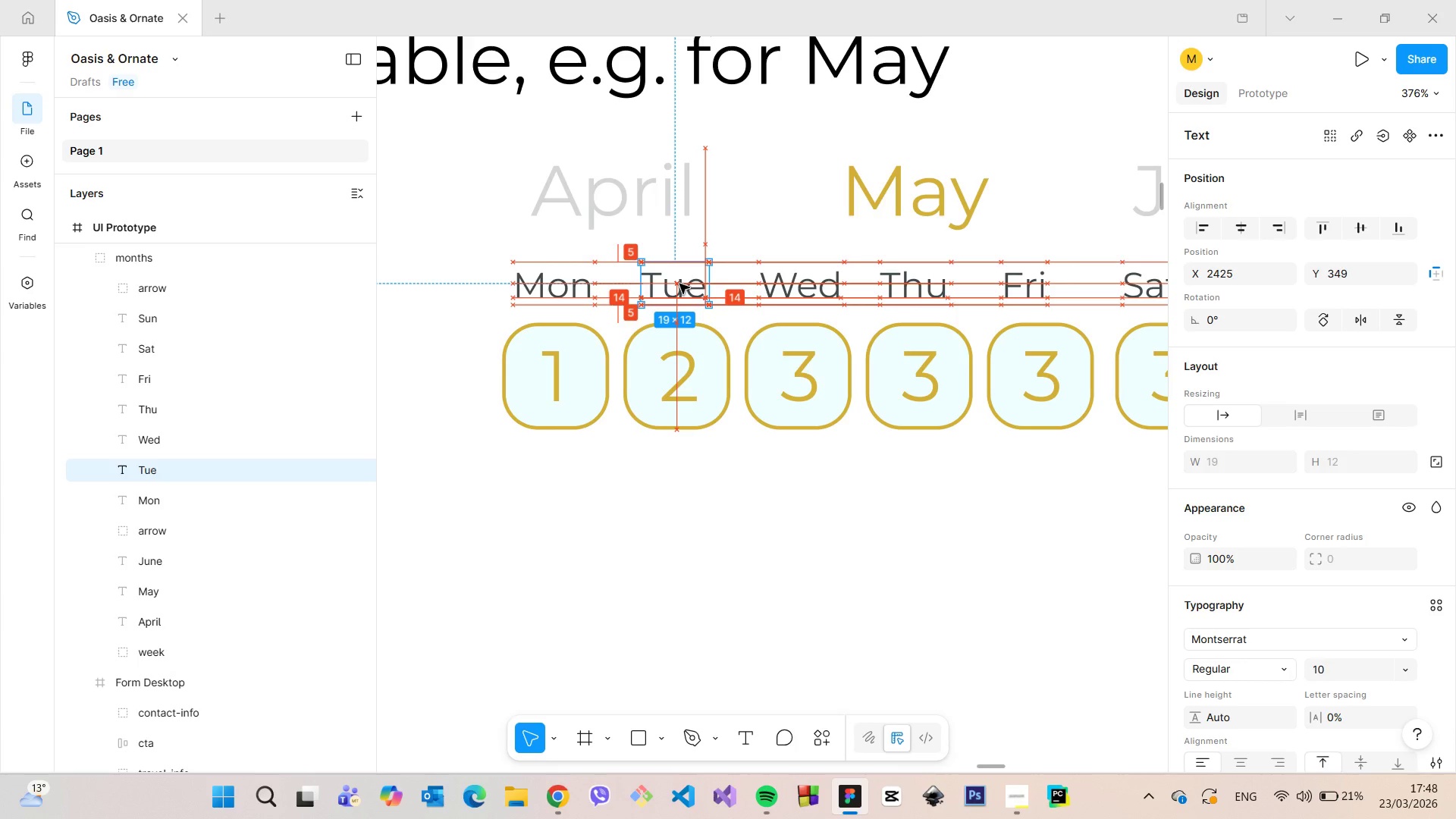 
left_click([795, 290])
 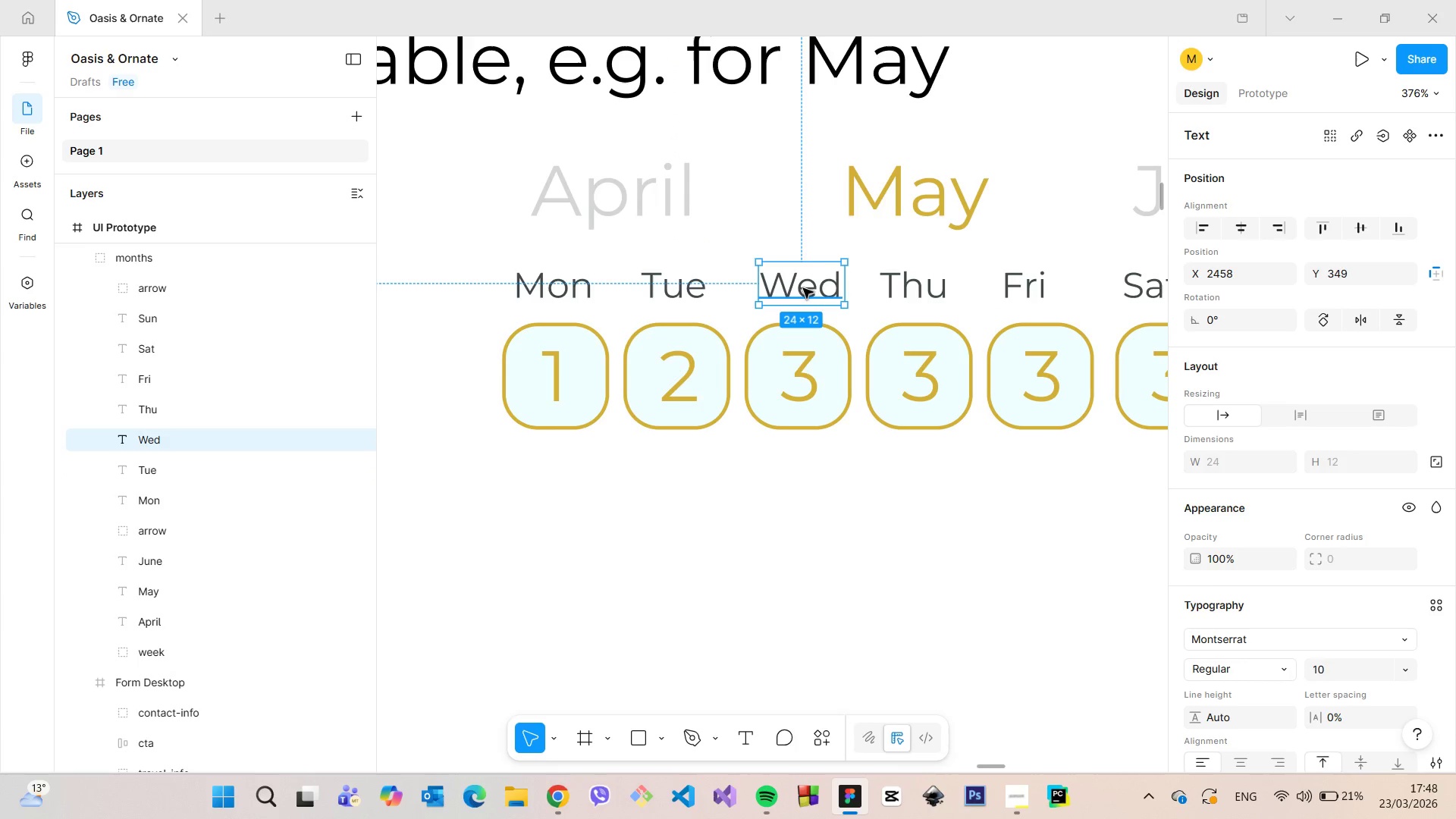 
left_click_drag(start_coordinate=[803, 288], to_coordinate=[798, 287])
 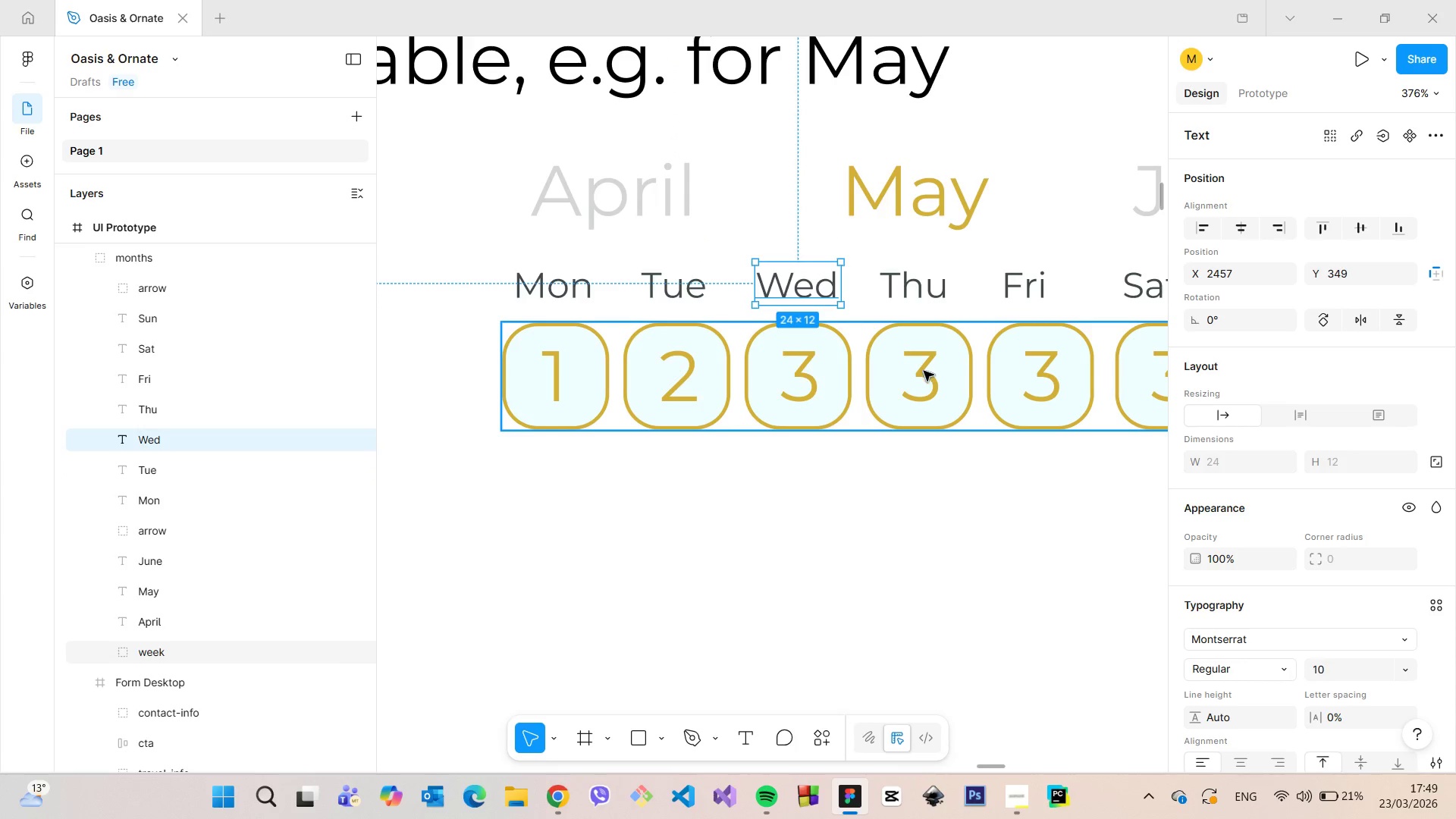 
double_click([924, 371])
 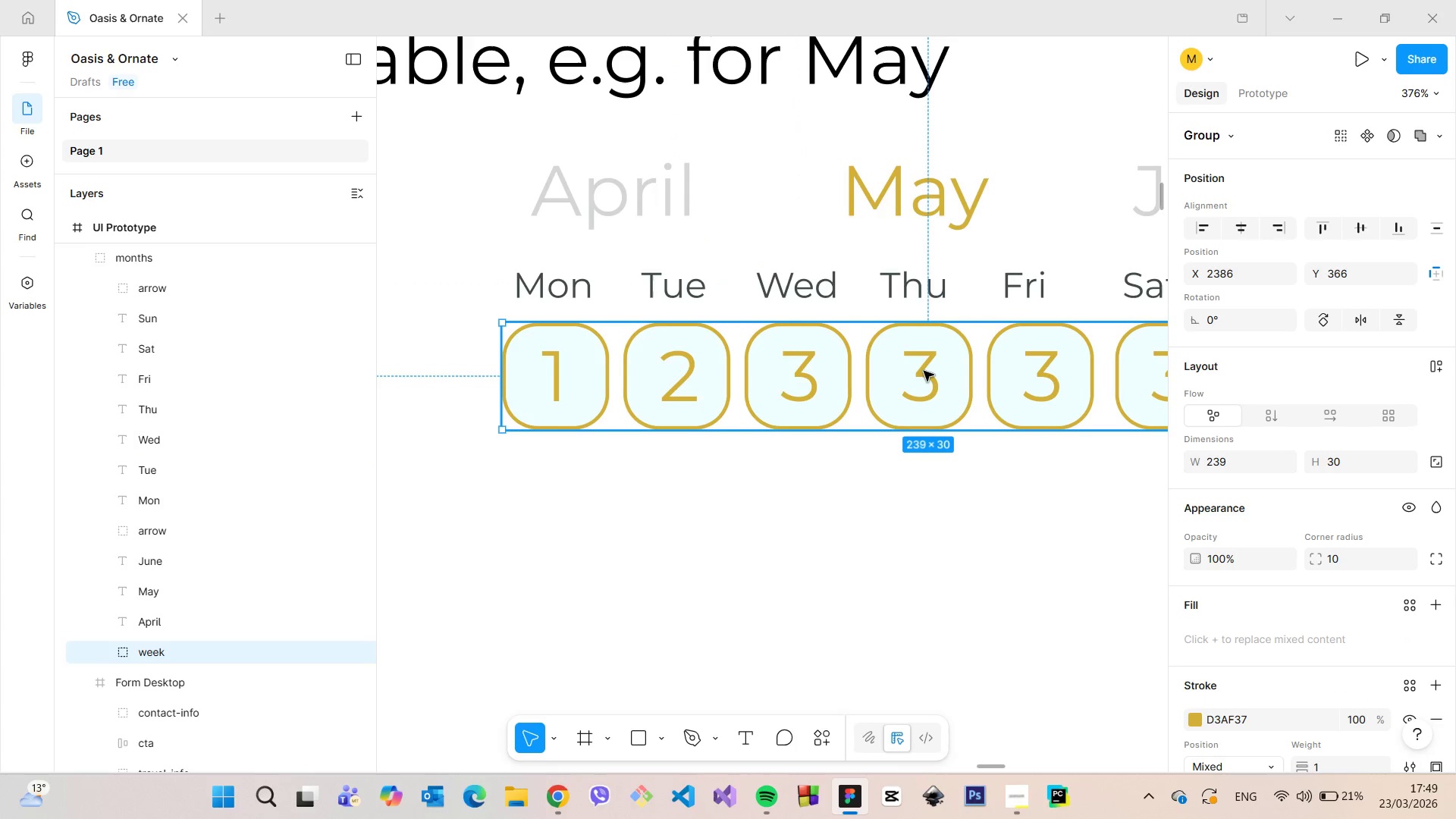 
triple_click([924, 371])
 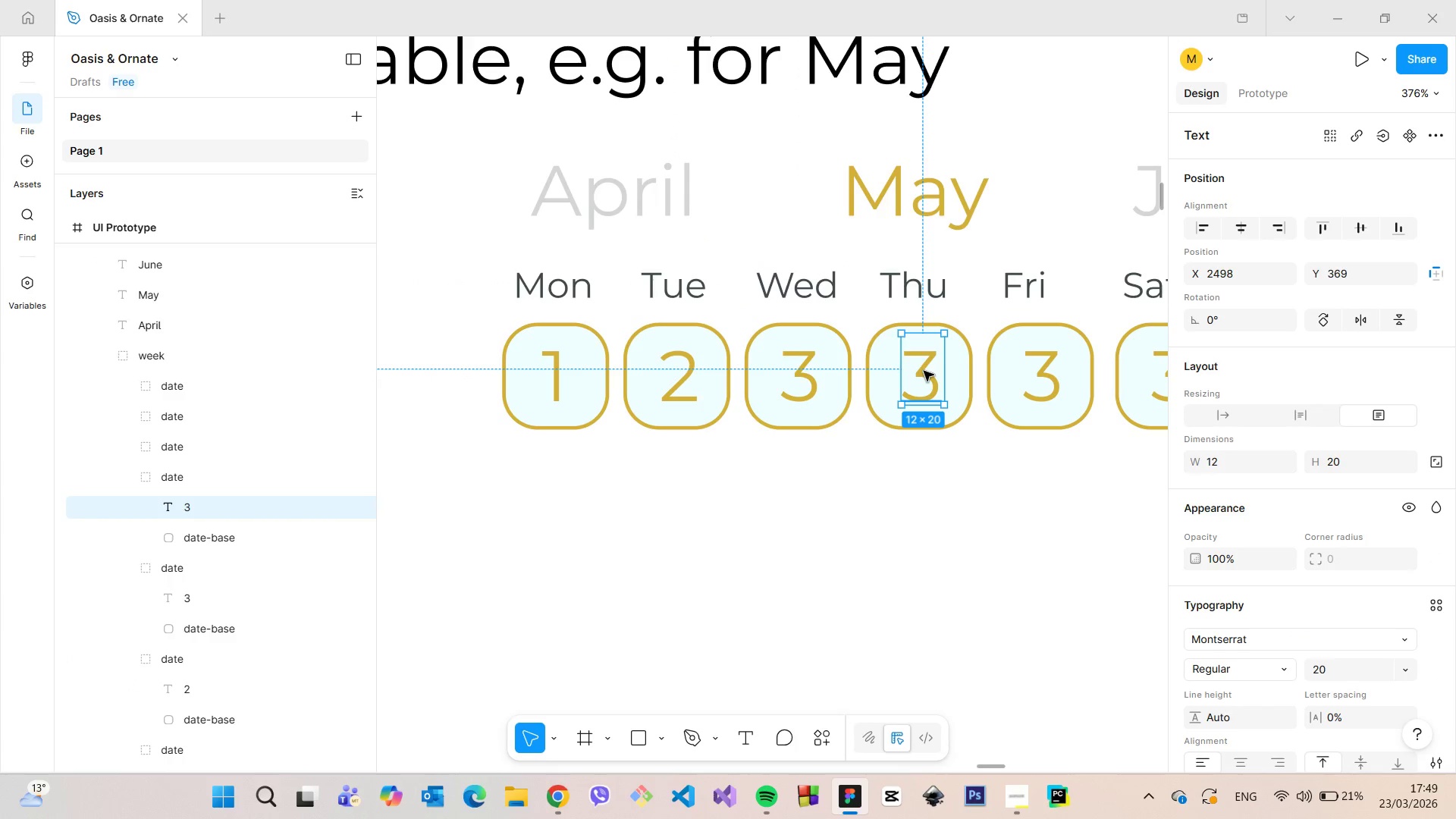 
double_click([924, 371])
 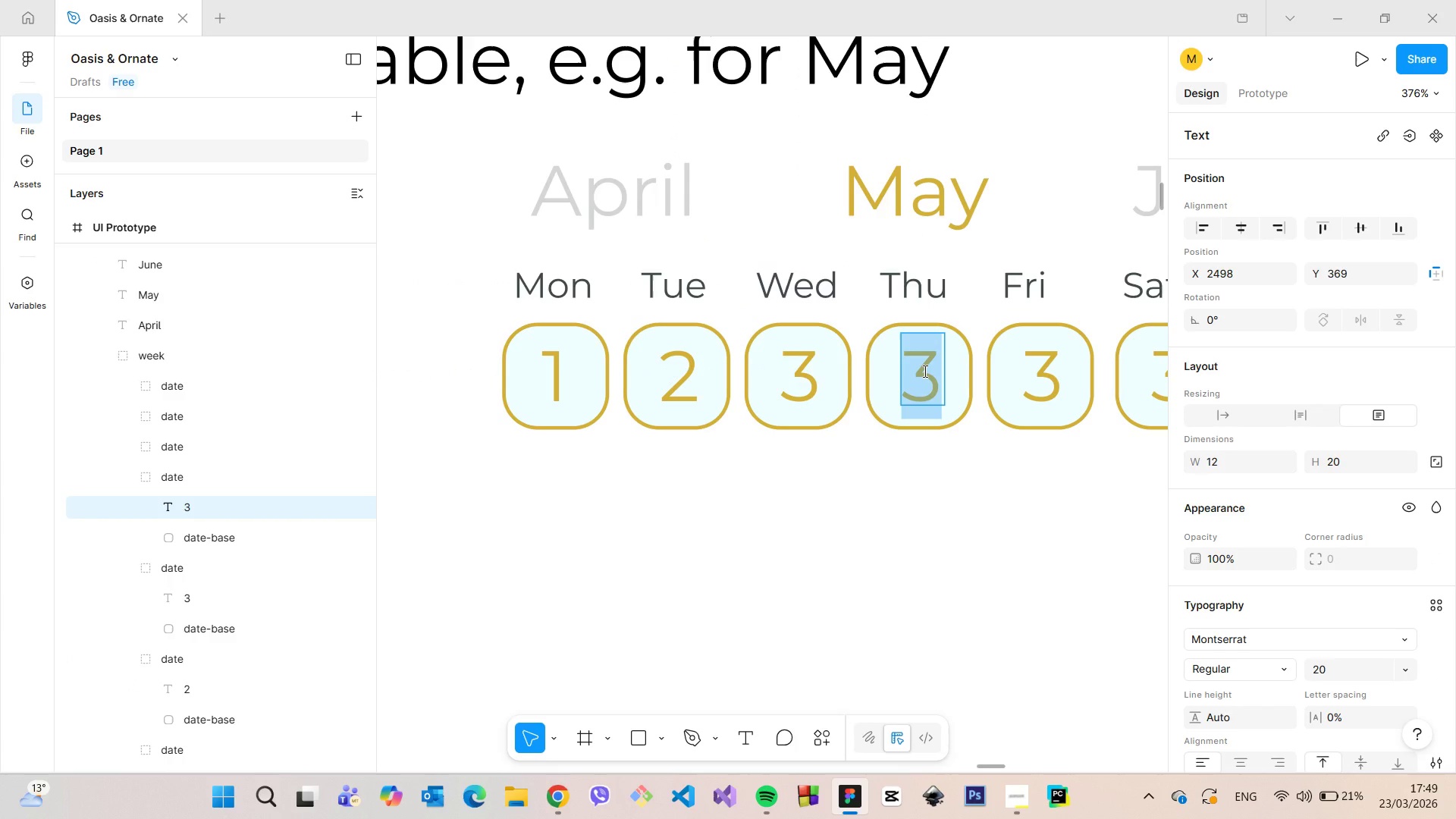 
key(4)
 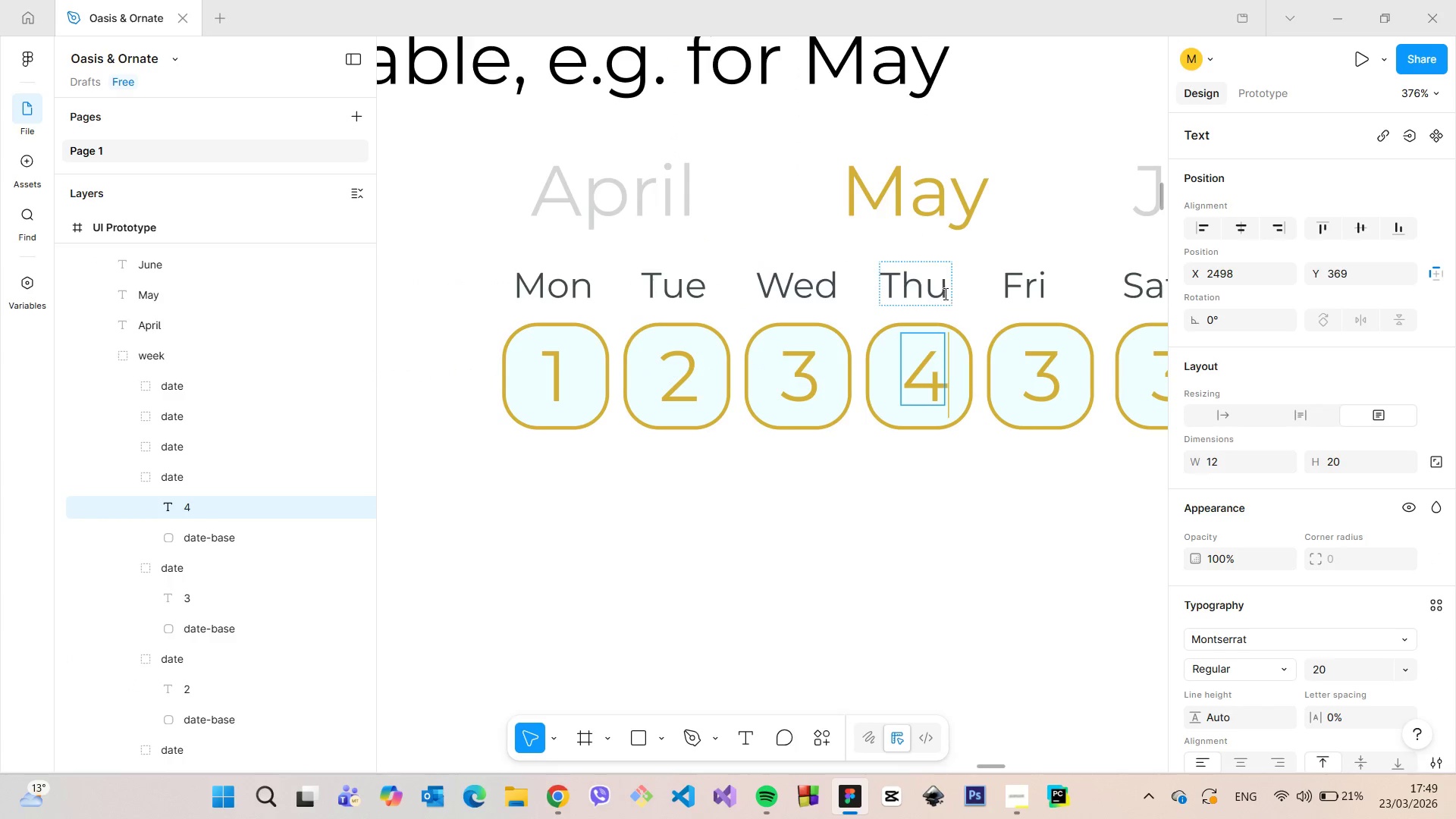 
left_click([959, 293])
 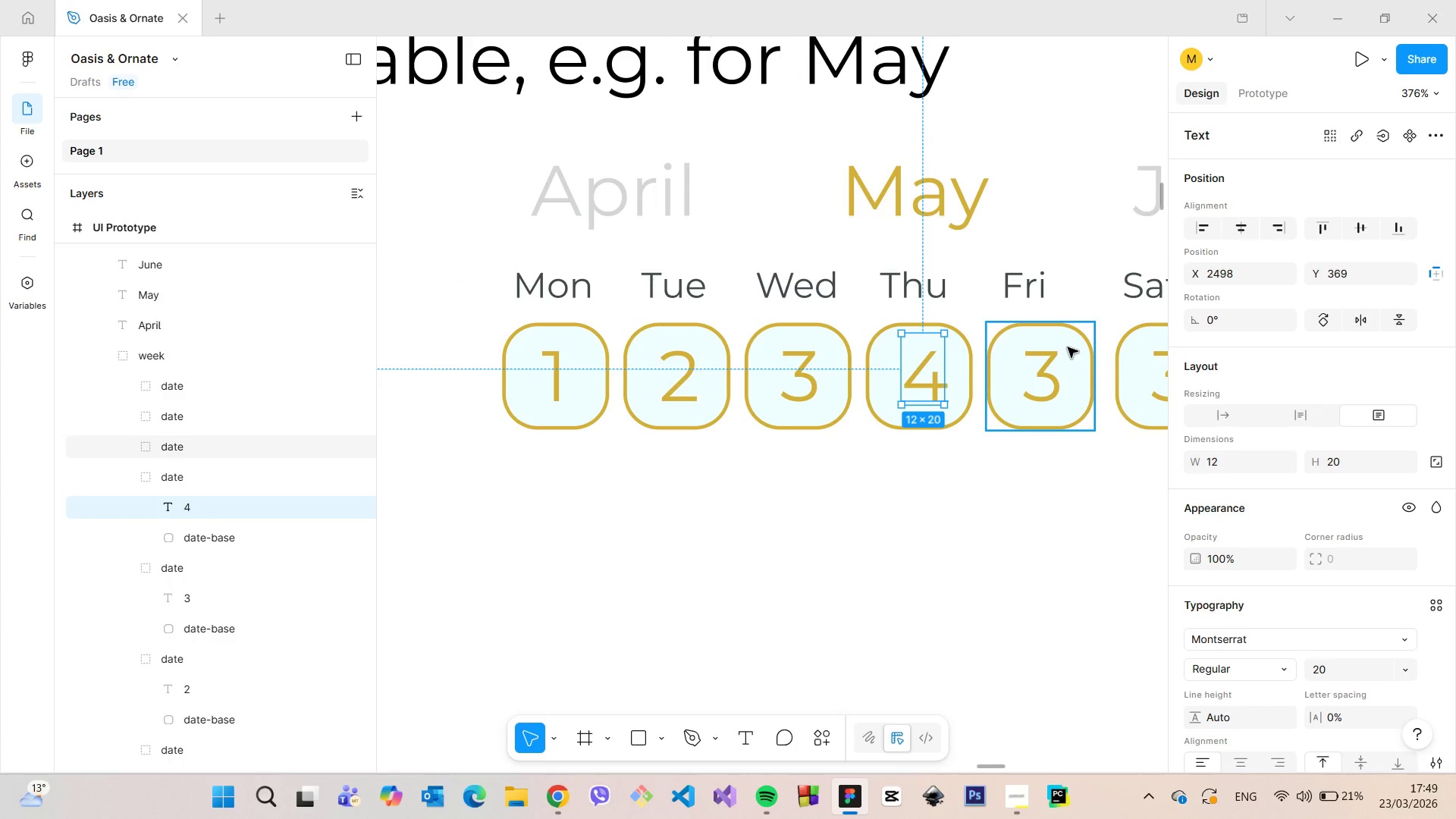 
scroll: coordinate [1067, 347], scroll_direction: down, amount: 5.0
 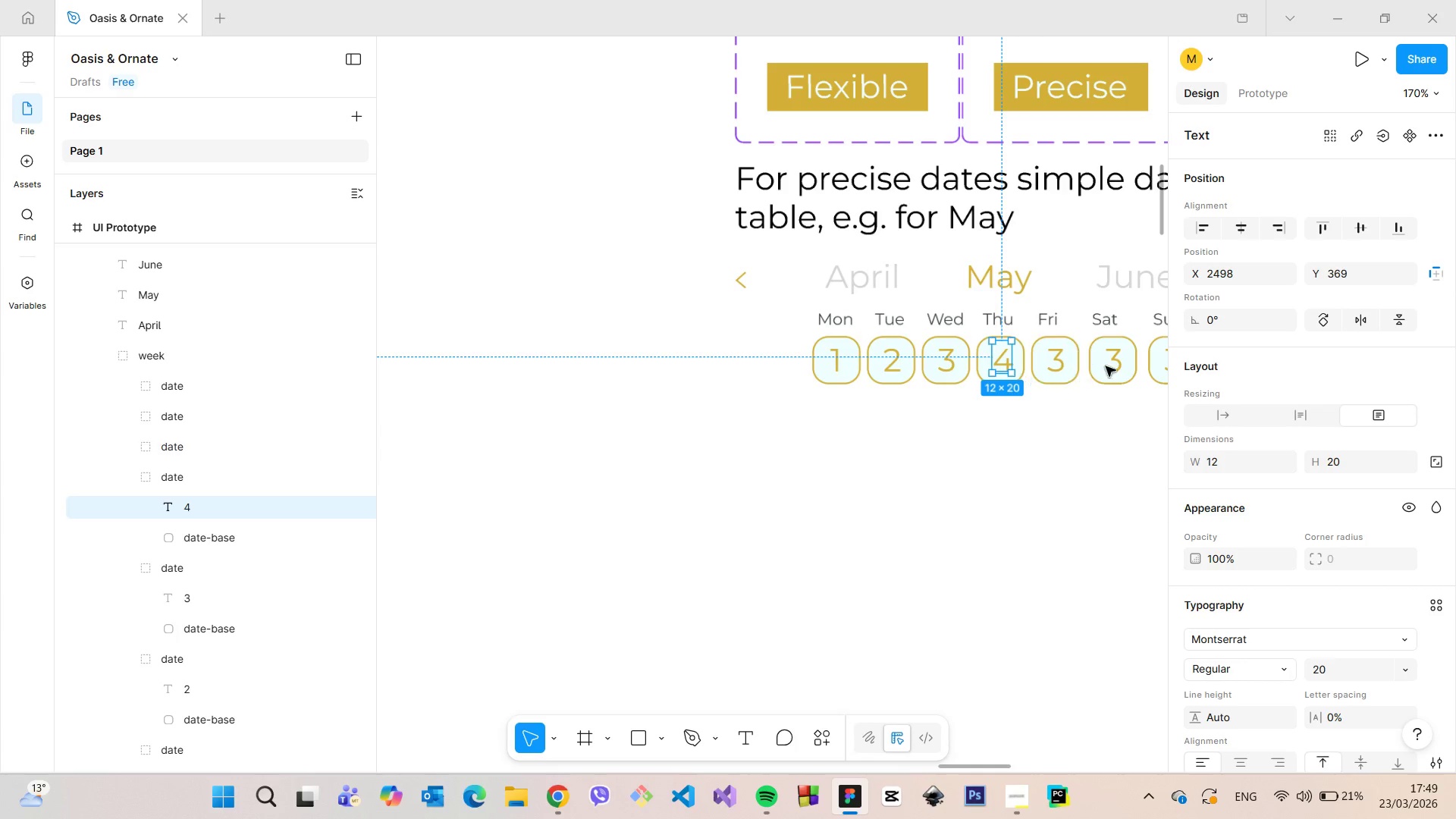 
scroll: coordinate [1118, 368], scroll_direction: up, amount: 8.0
 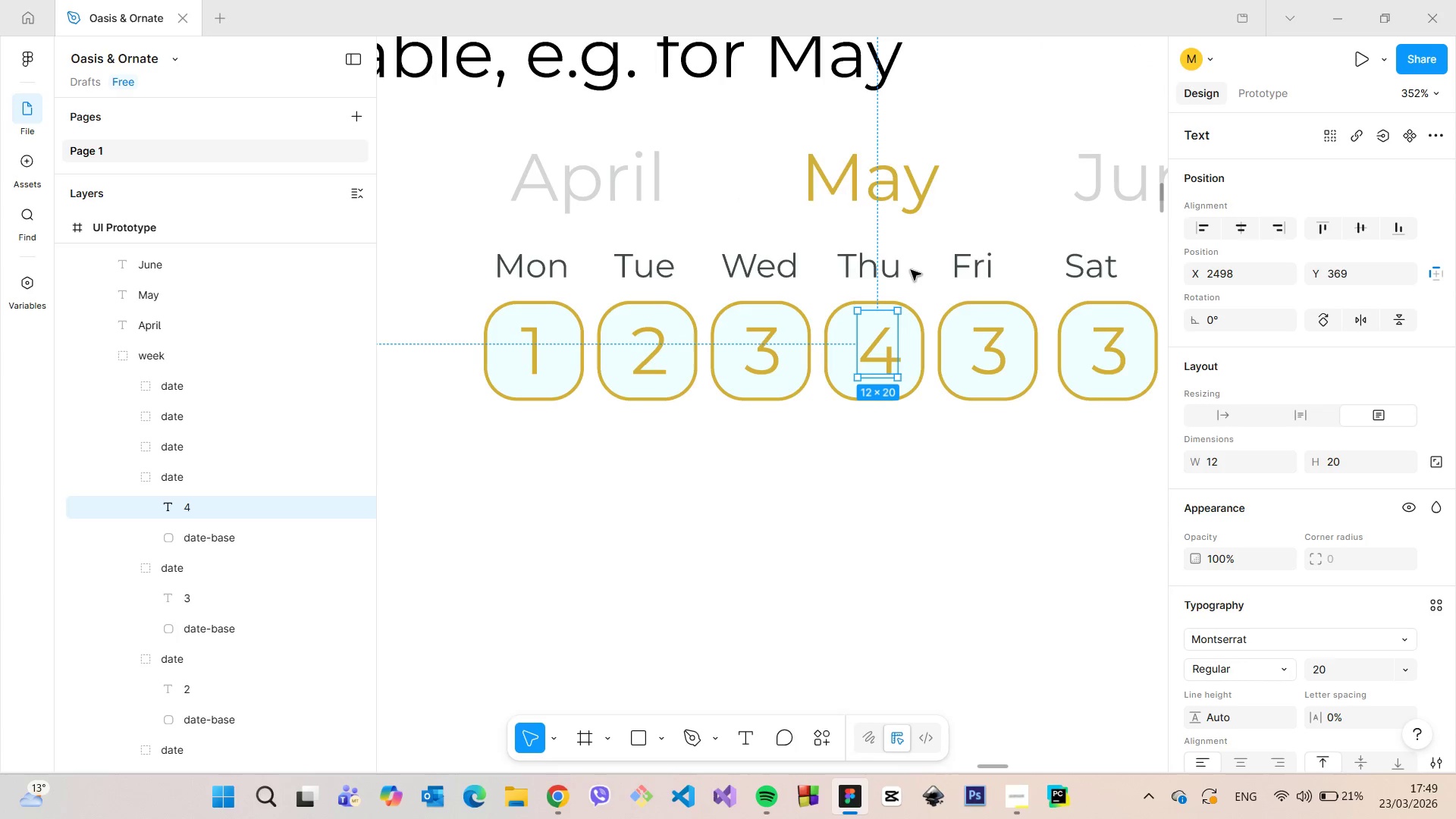 
left_click([909, 270])
 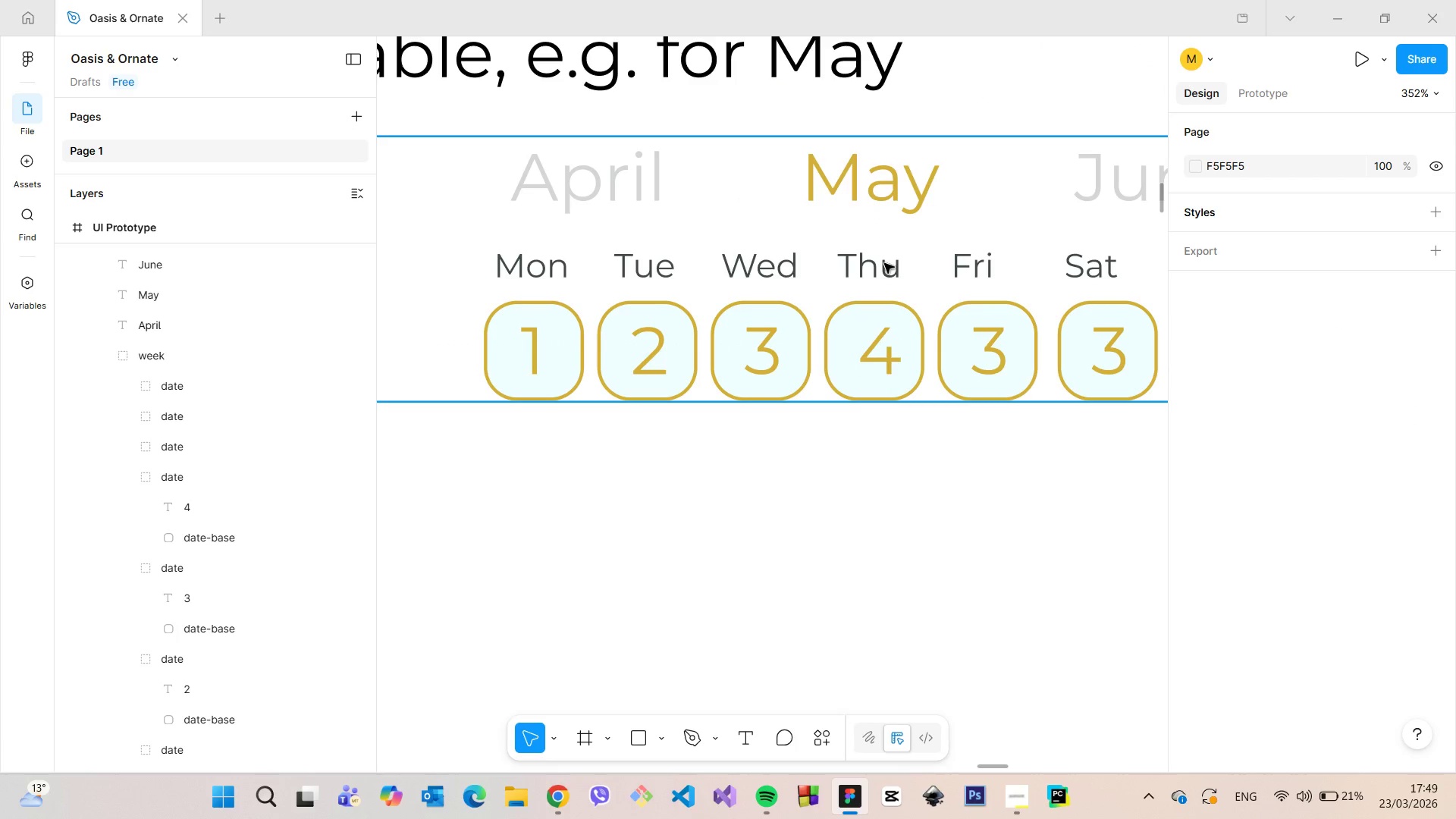 
double_click([884, 263])
 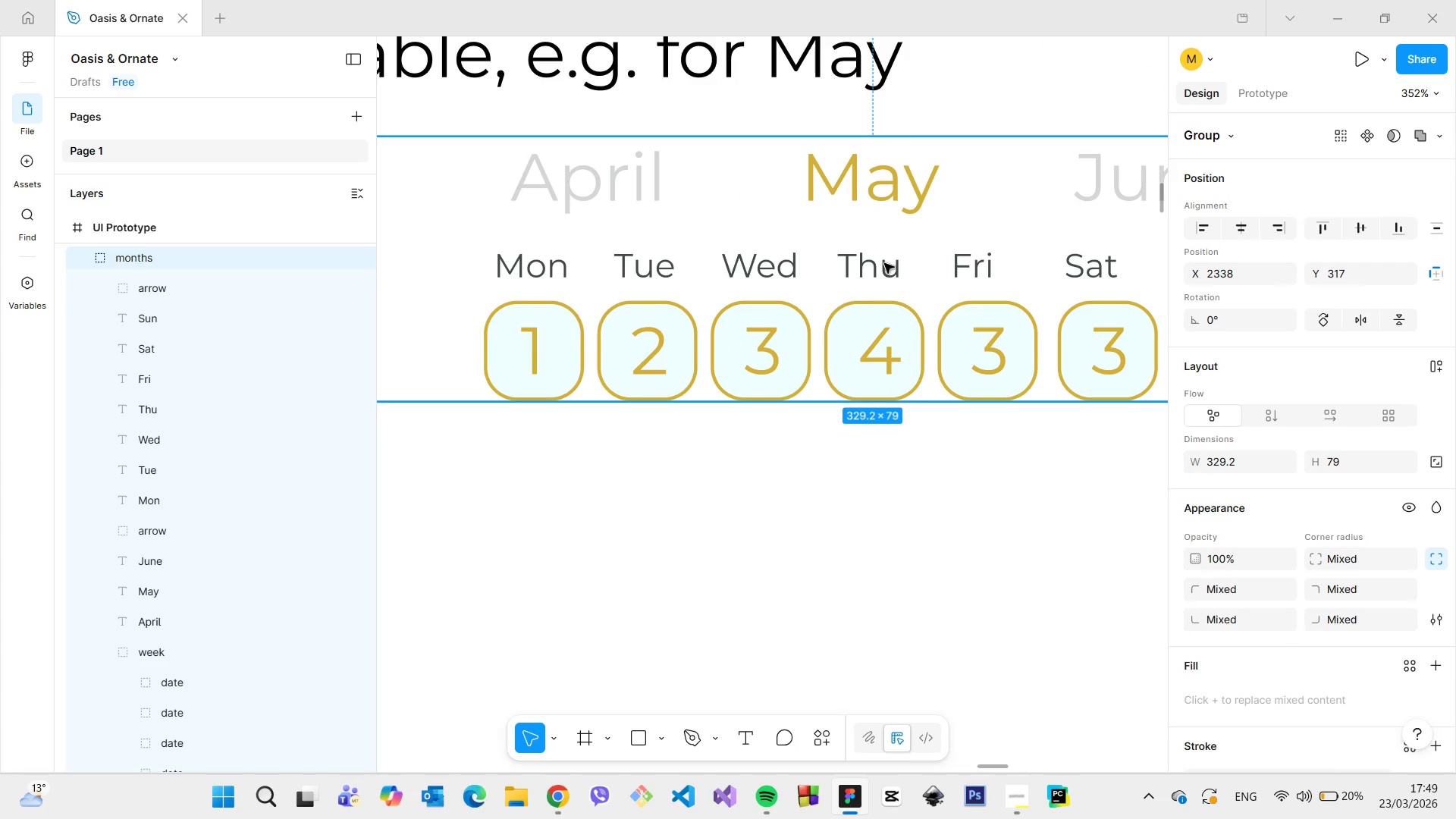 
double_click([884, 263])
 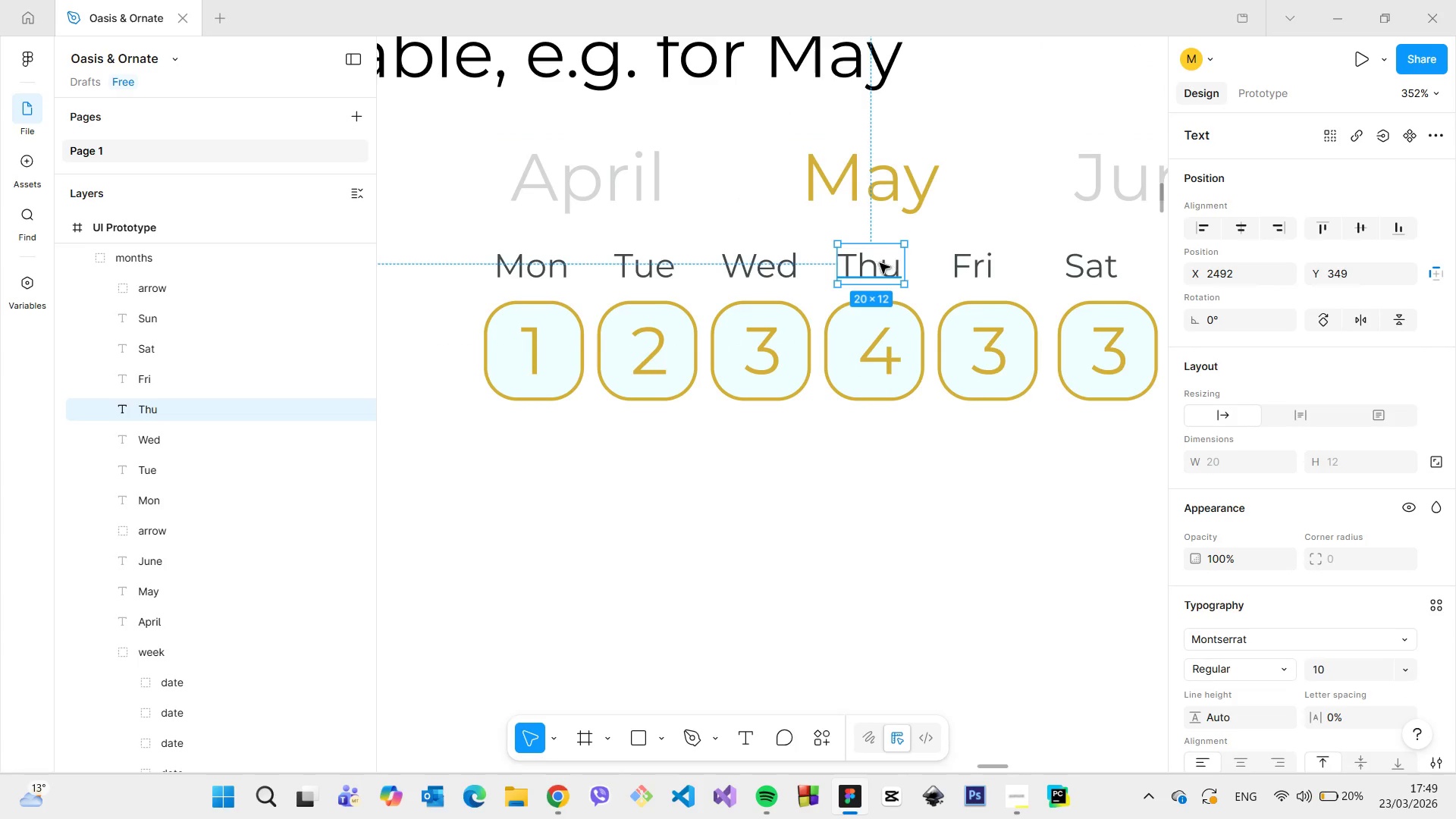 
left_click_drag(start_coordinate=[877, 263], to_coordinate=[881, 263])
 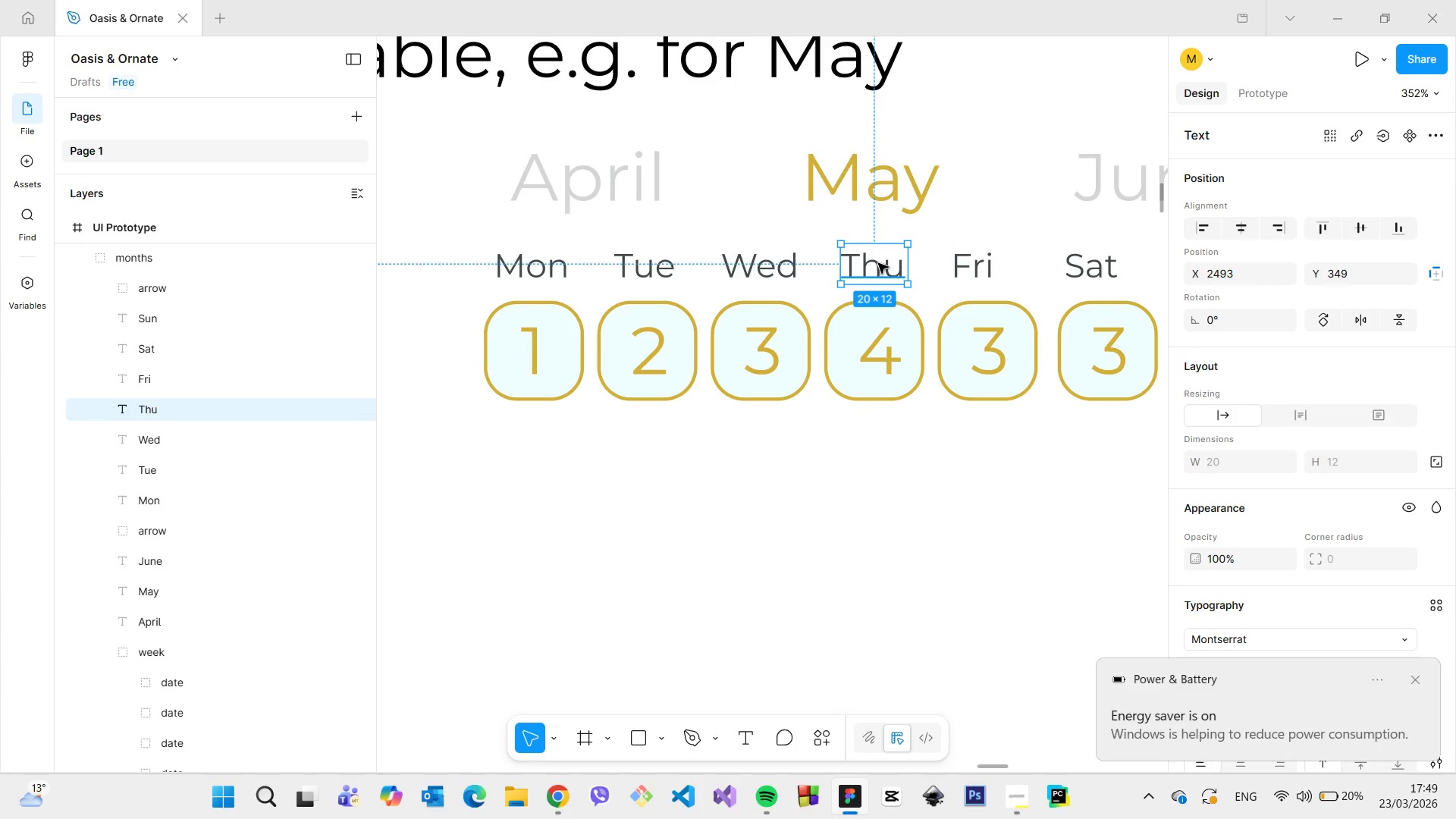 
wait(10.11)
 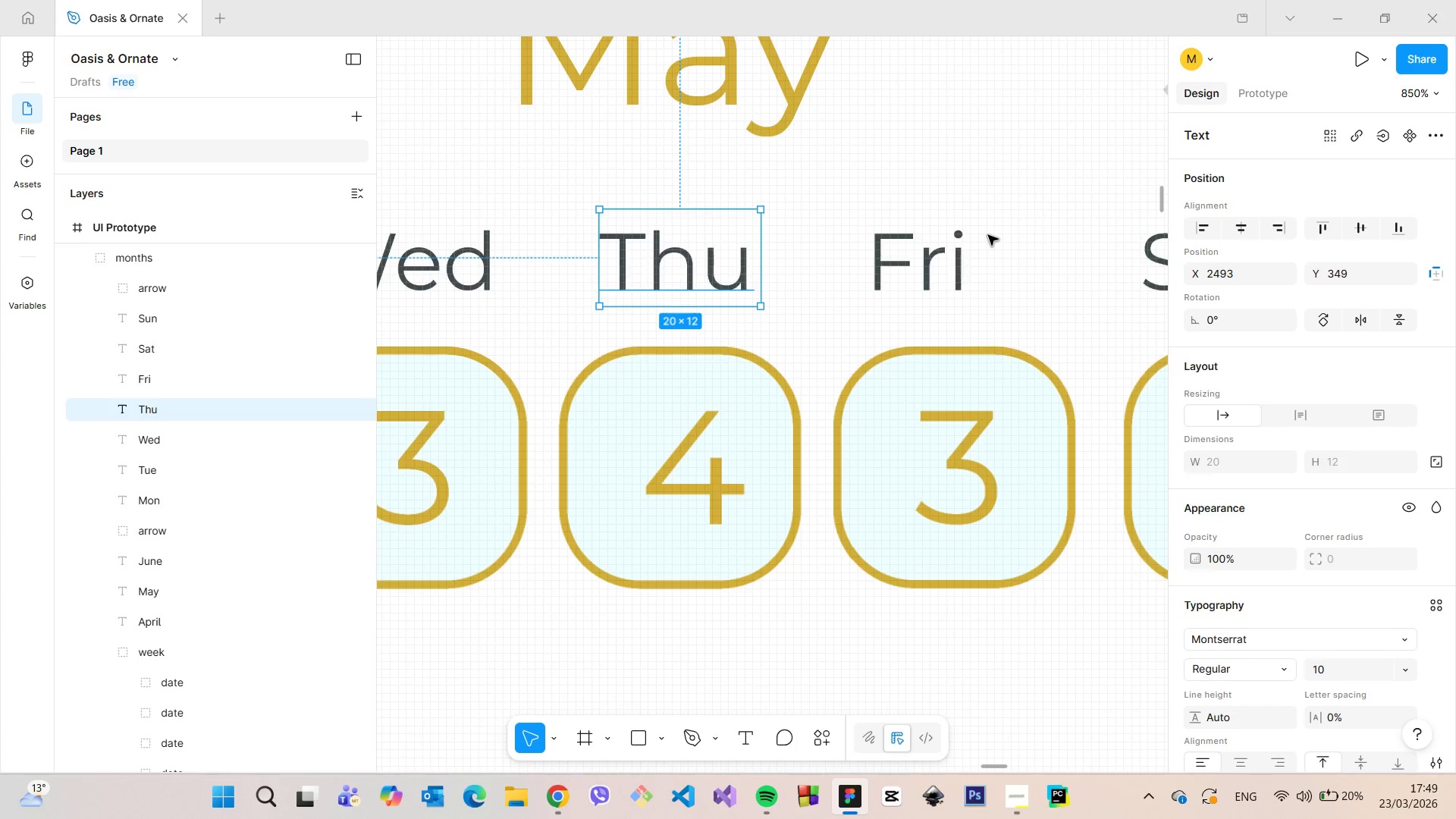 
left_click([988, 235])
 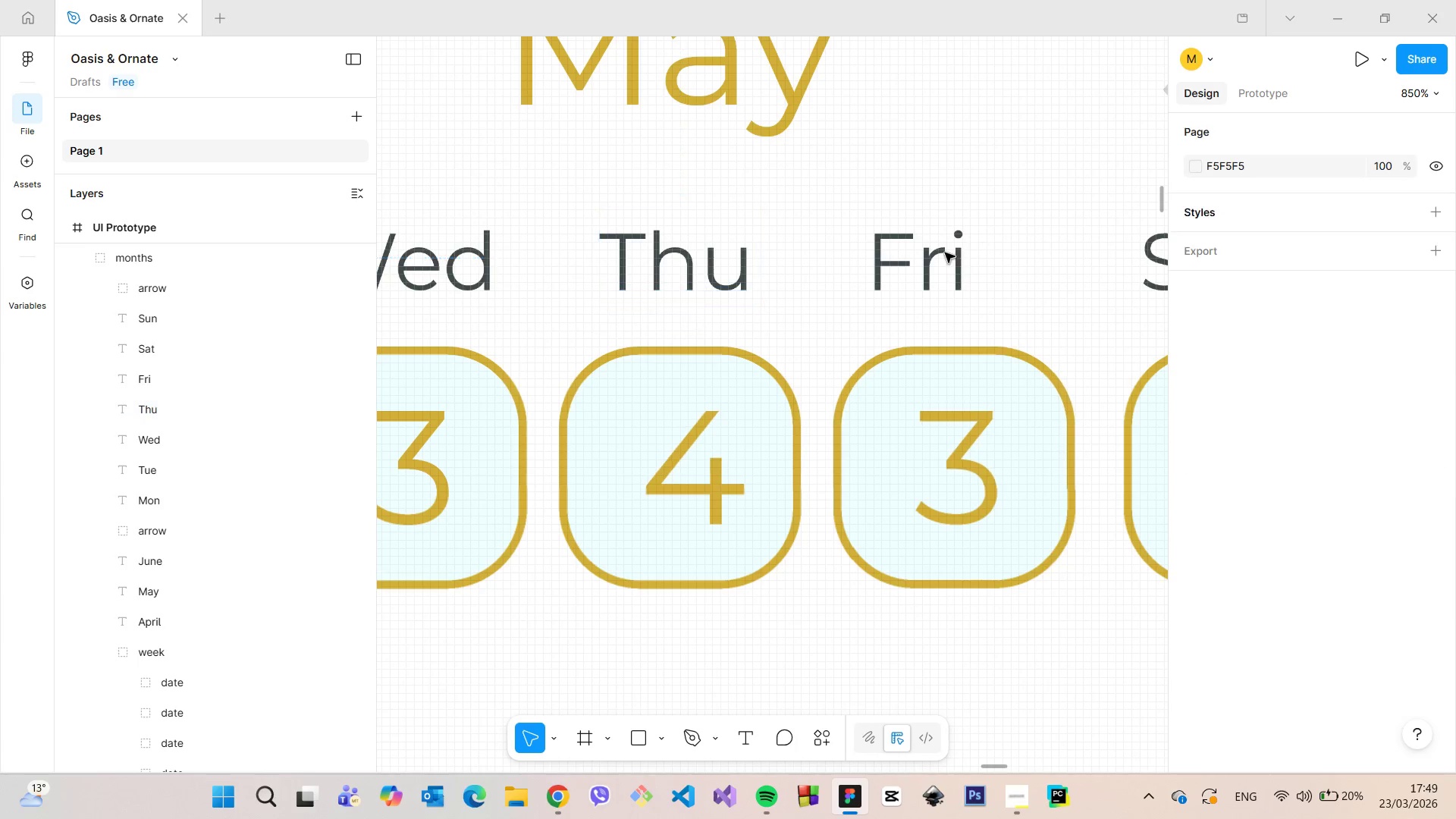 
scroll: coordinate [1012, 268], scroll_direction: up, amount: 7.0
 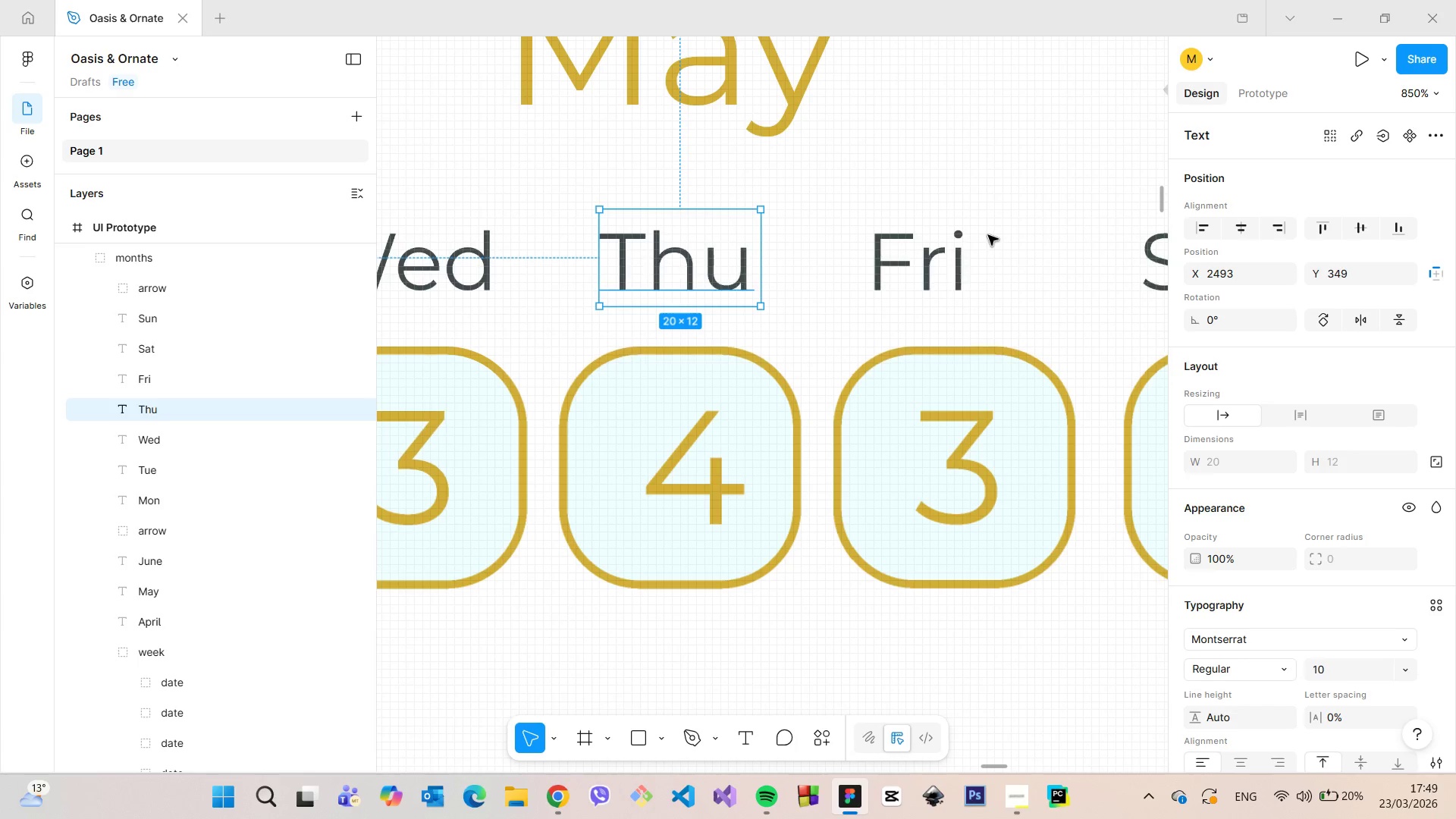 
double_click([945, 253])
 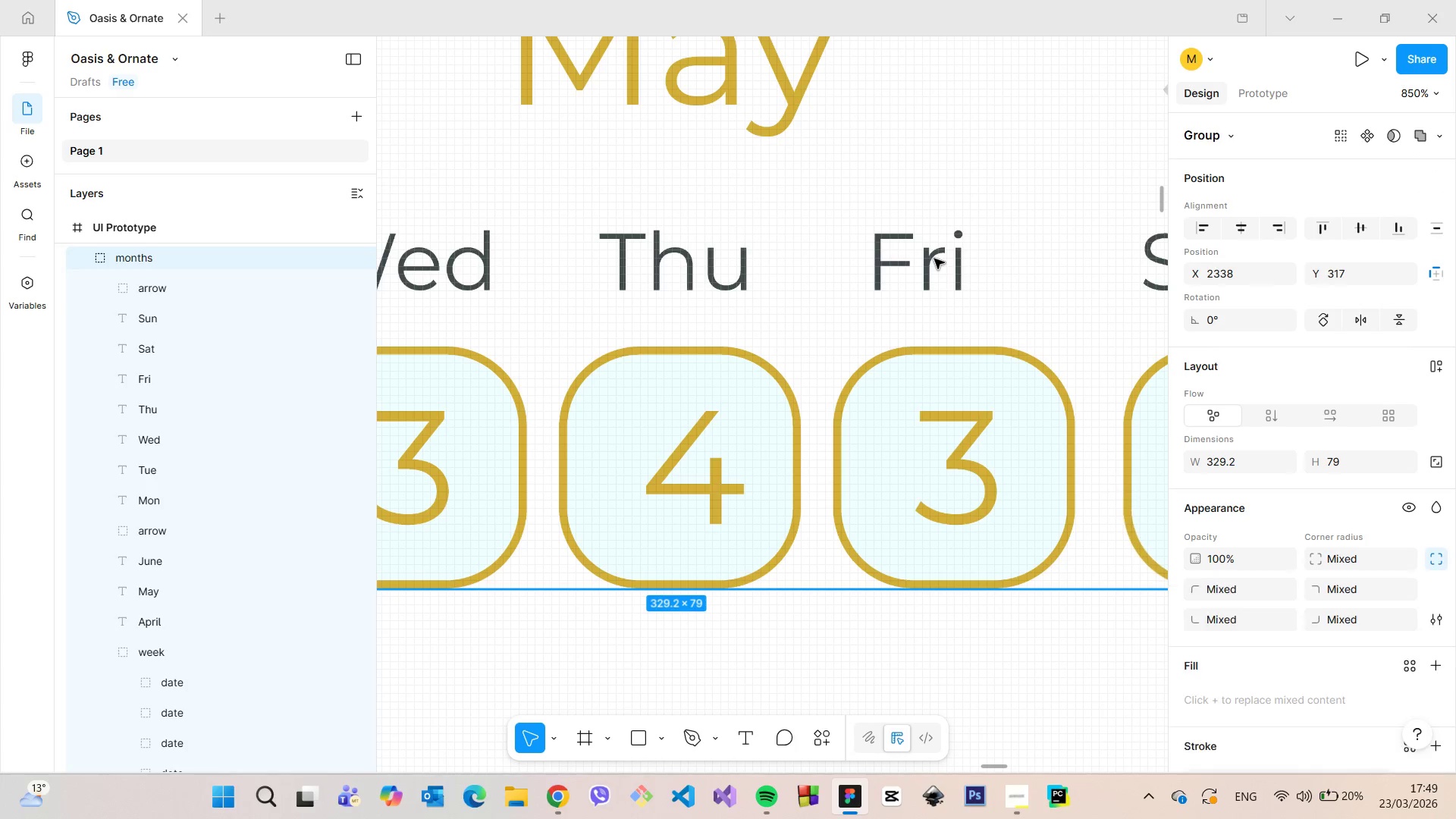 
double_click([934, 259])
 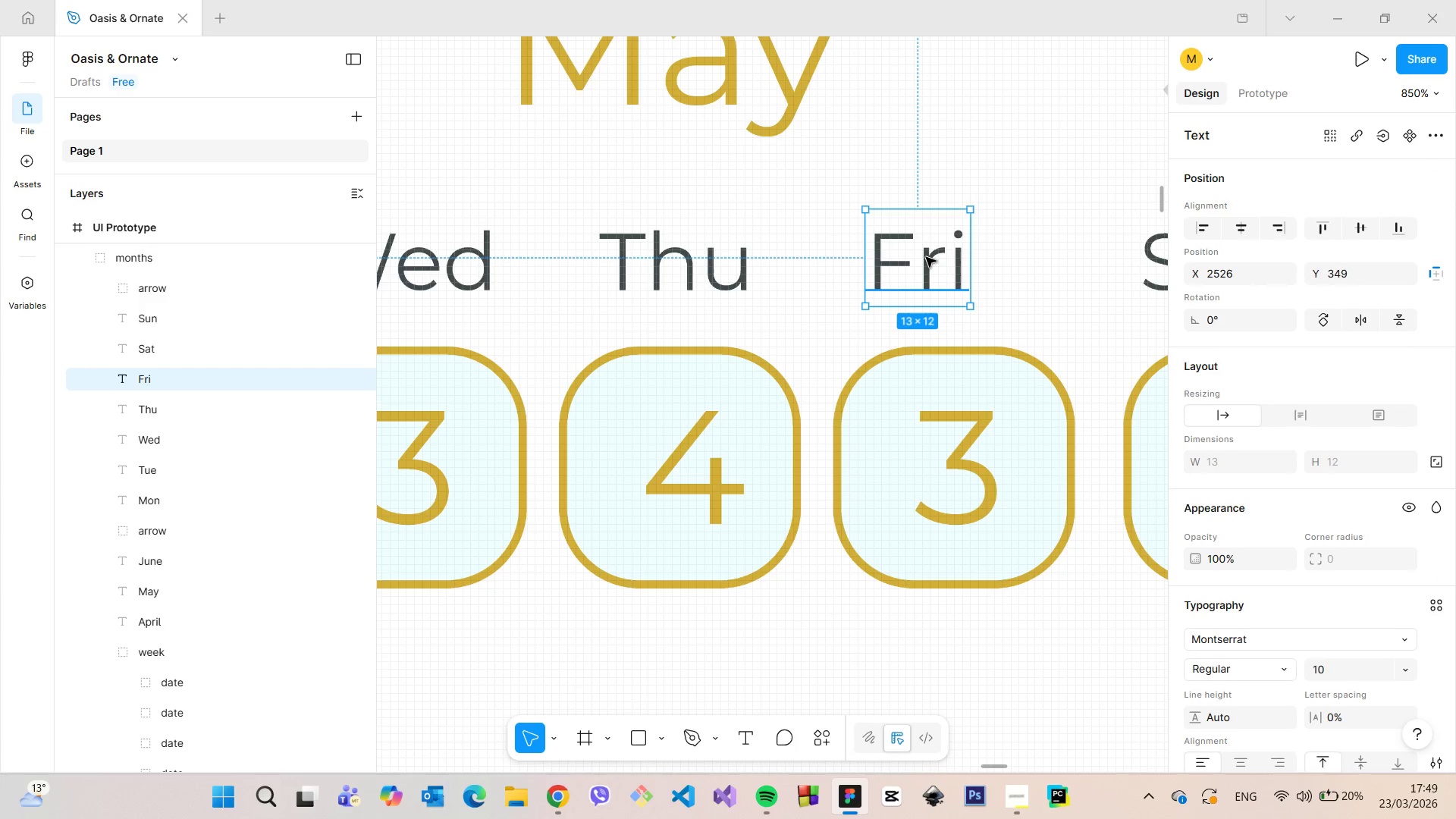 
left_click_drag(start_coordinate=[925, 257], to_coordinate=[956, 257])
 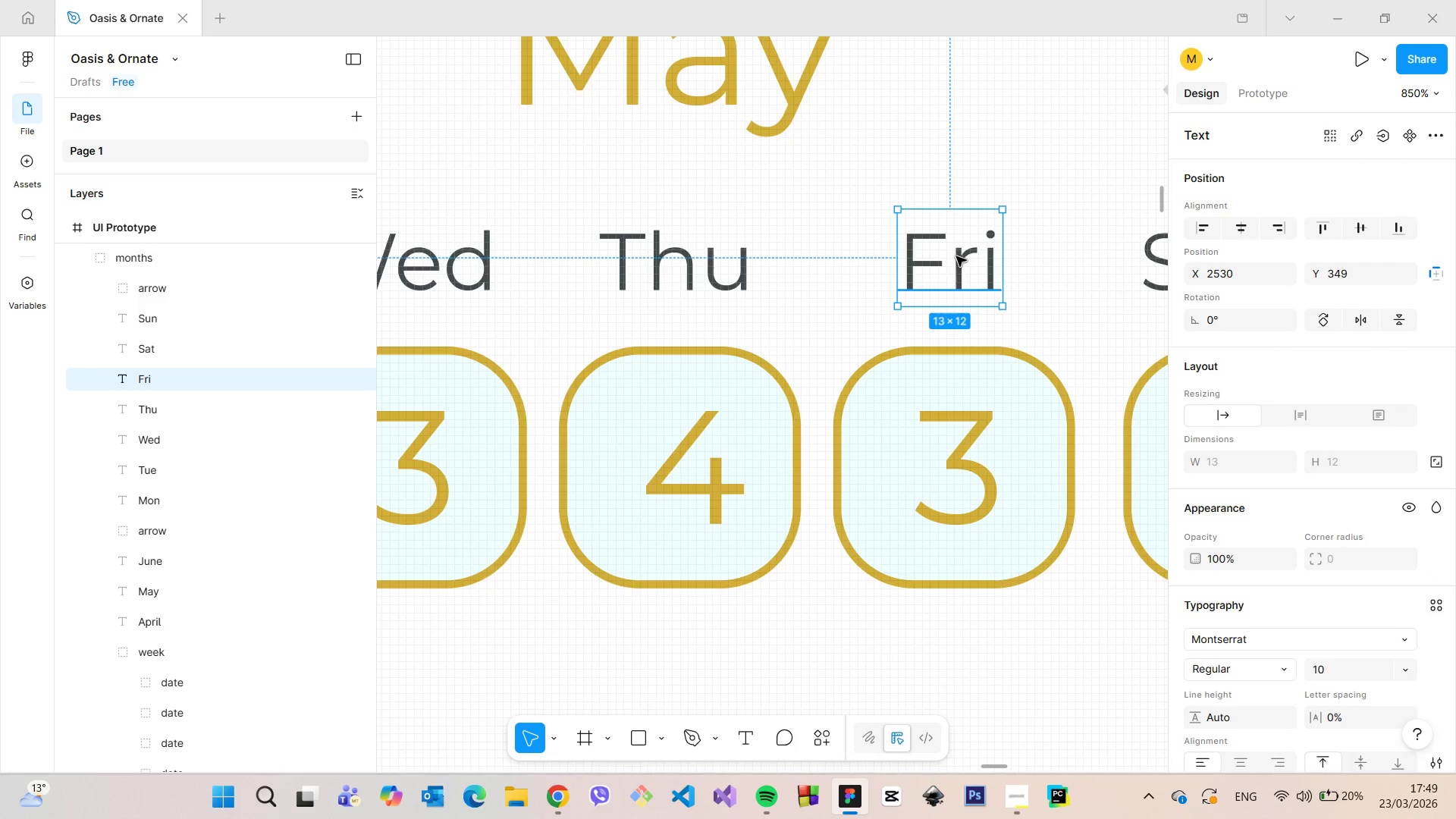 
scroll: coordinate [956, 256], scroll_direction: down, amount: 5.0
 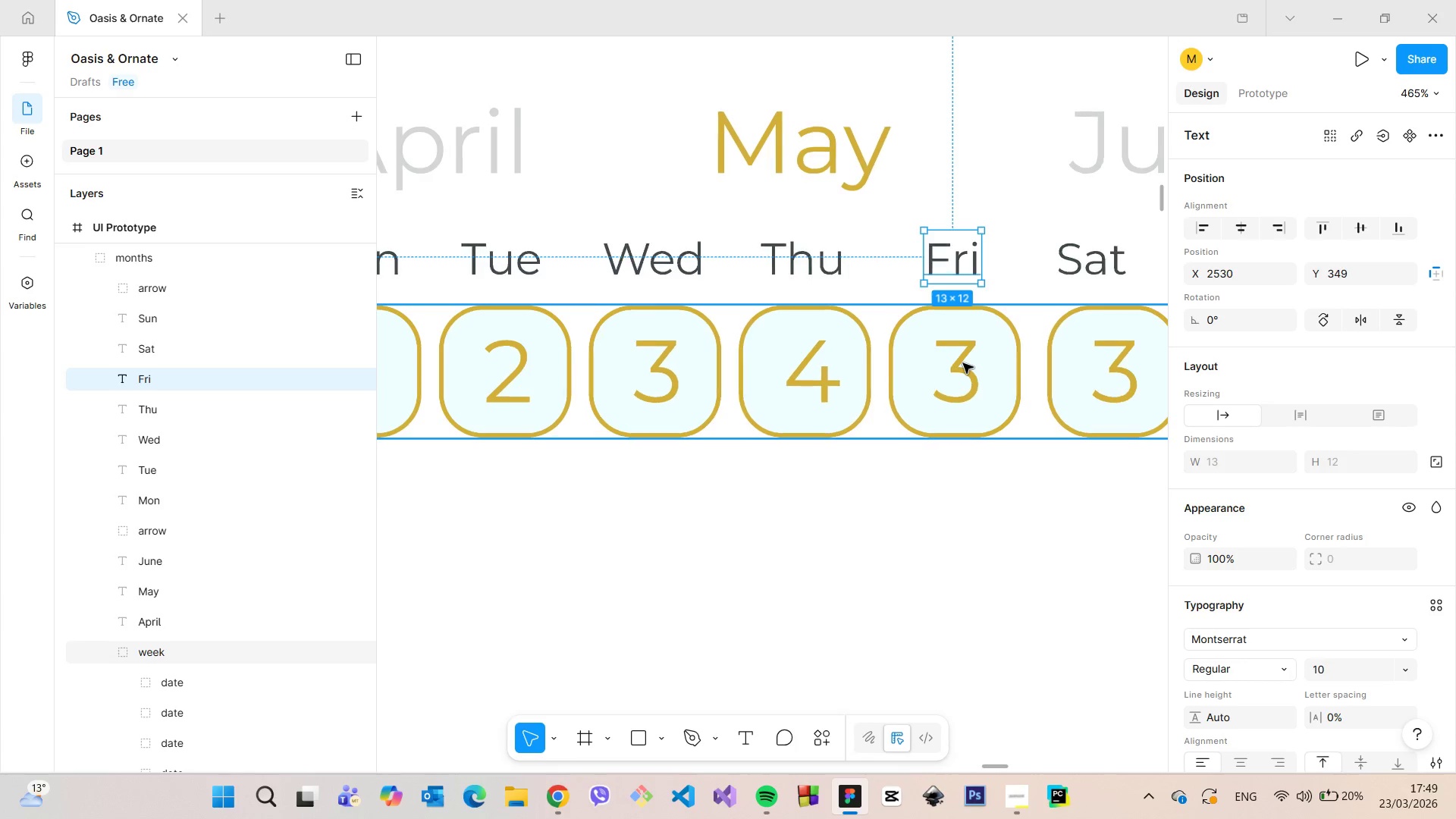 
double_click([963, 363])
 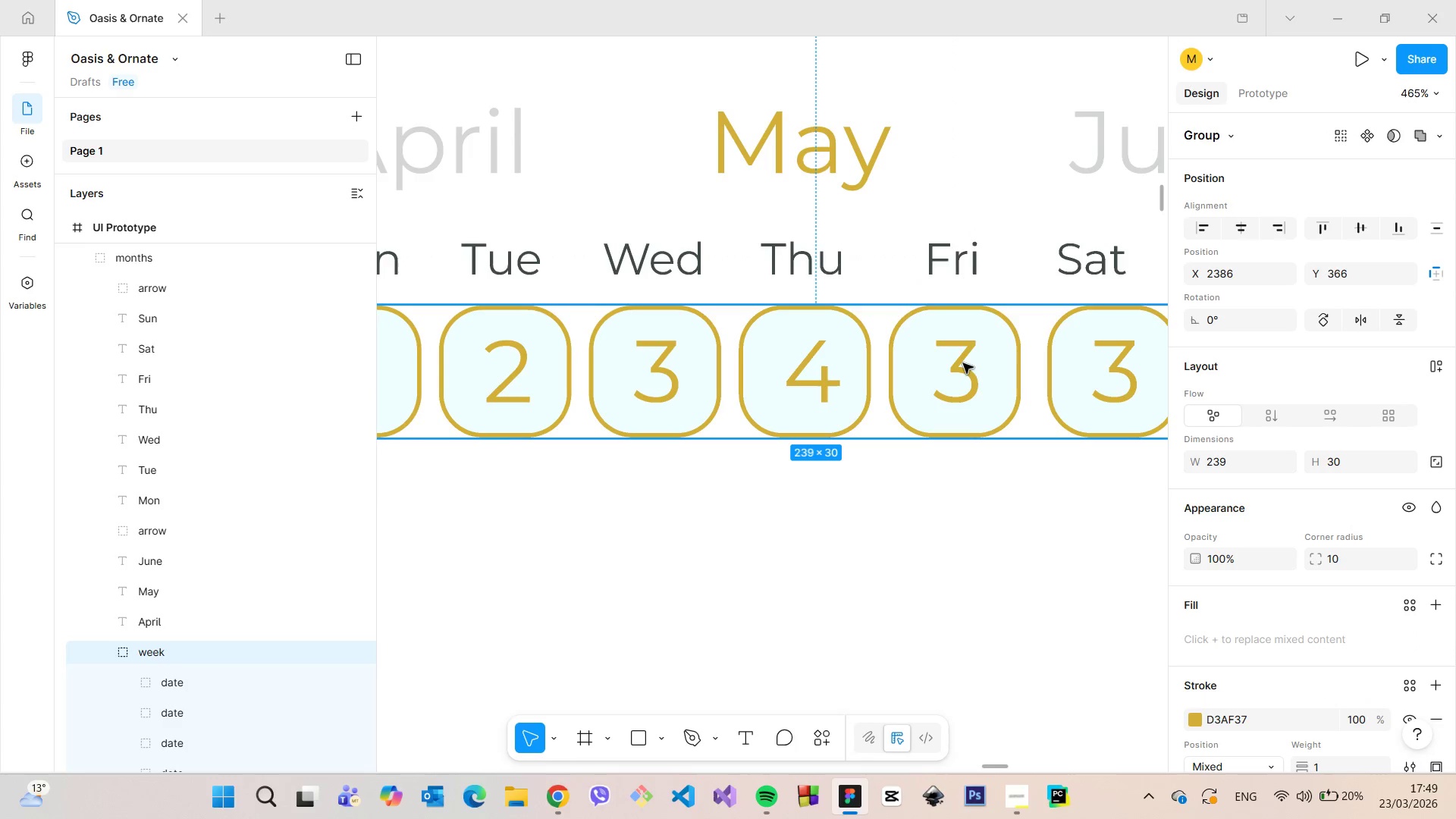 
triple_click([963, 363])
 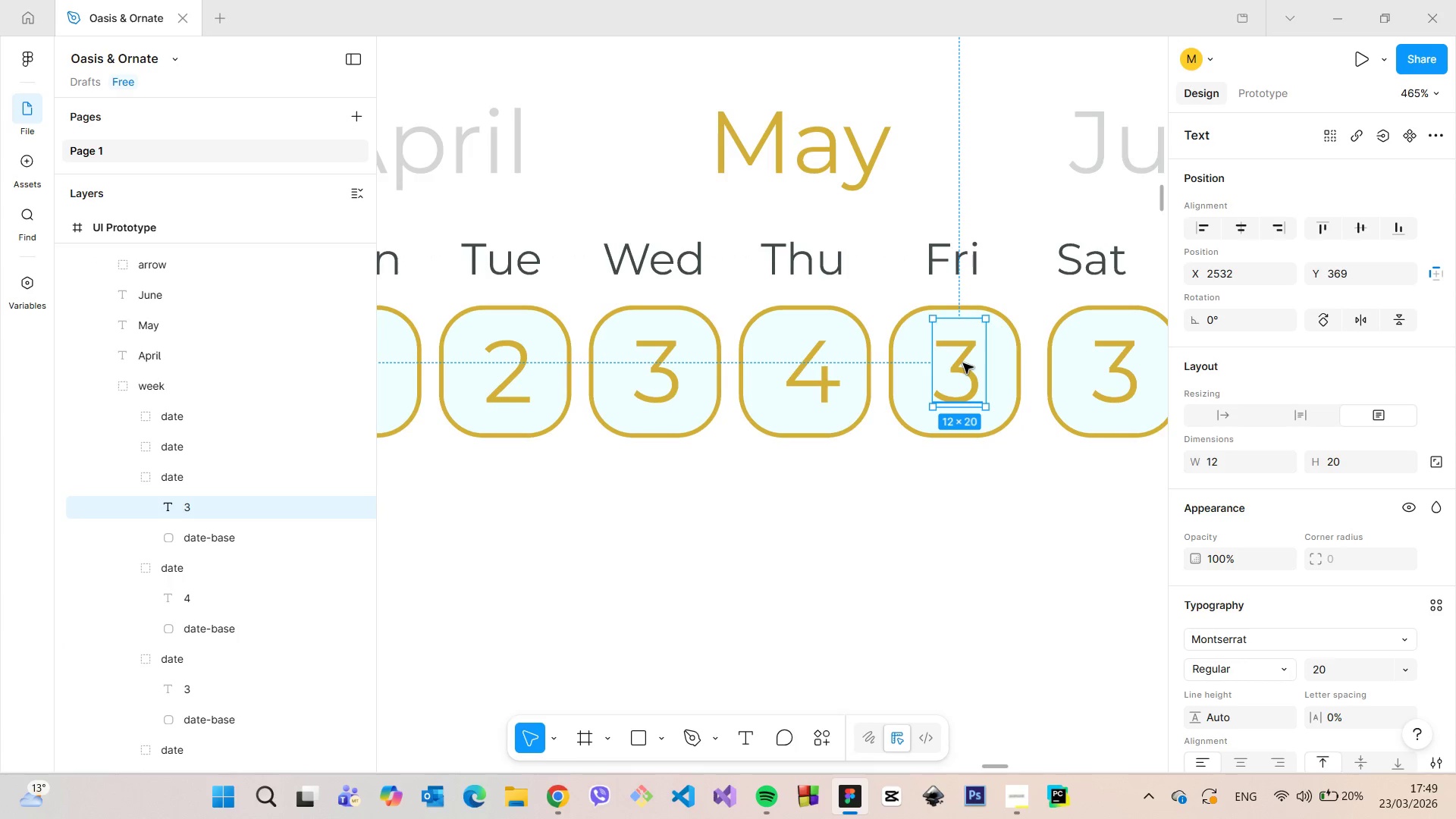 
double_click([963, 363])
 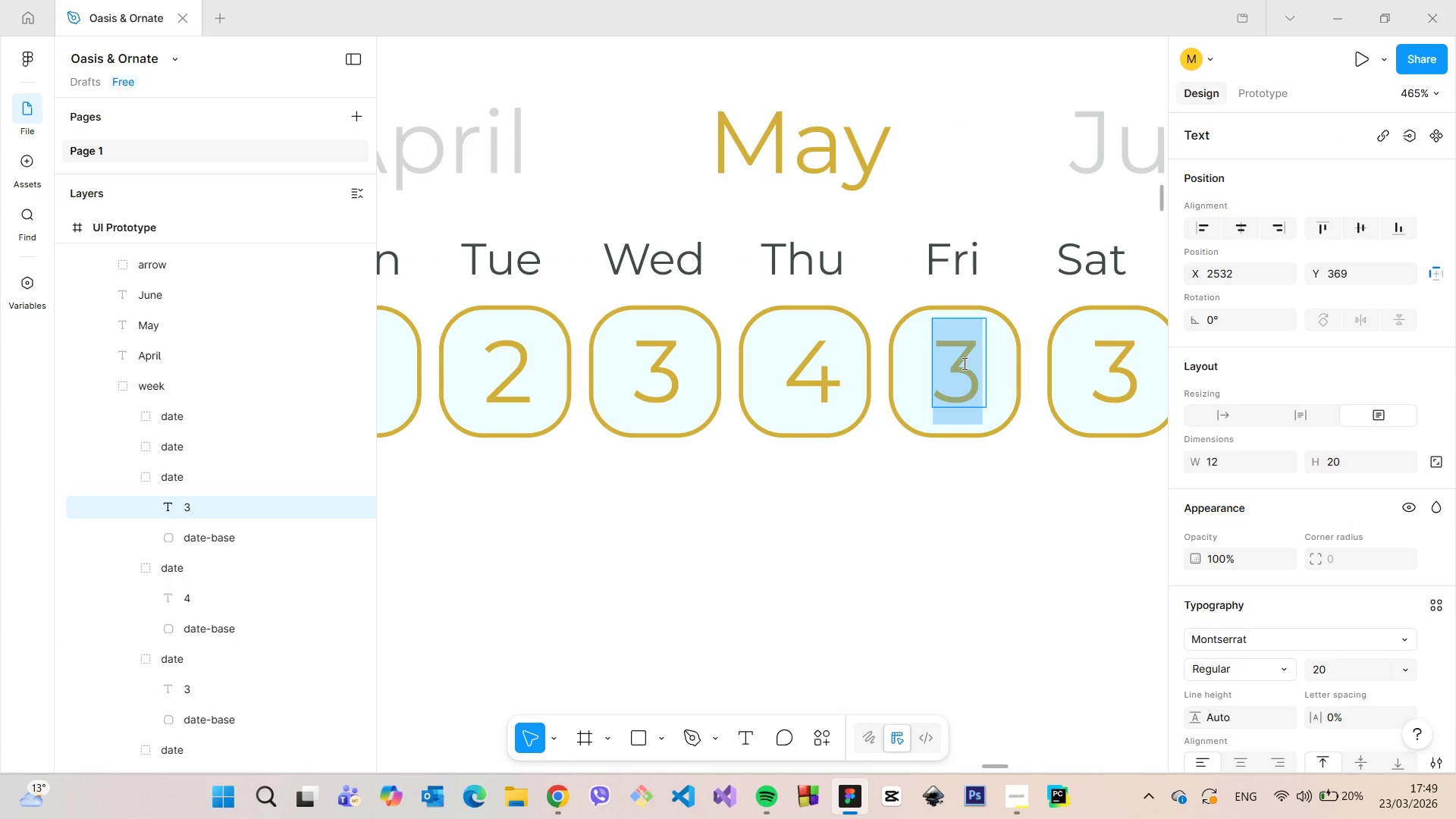 
key(5)
 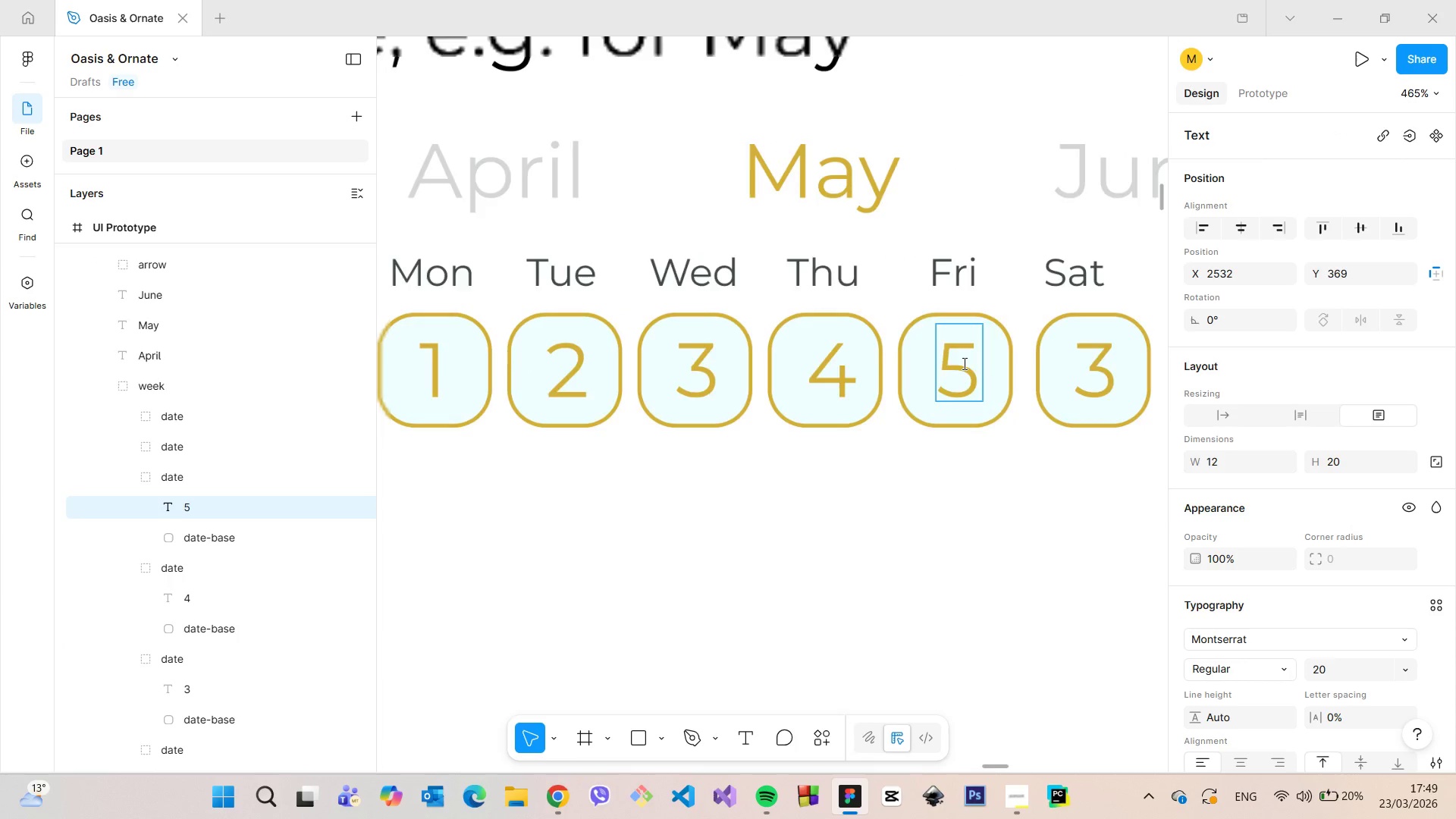 
scroll: coordinate [962, 362], scroll_direction: down, amount: 7.0
 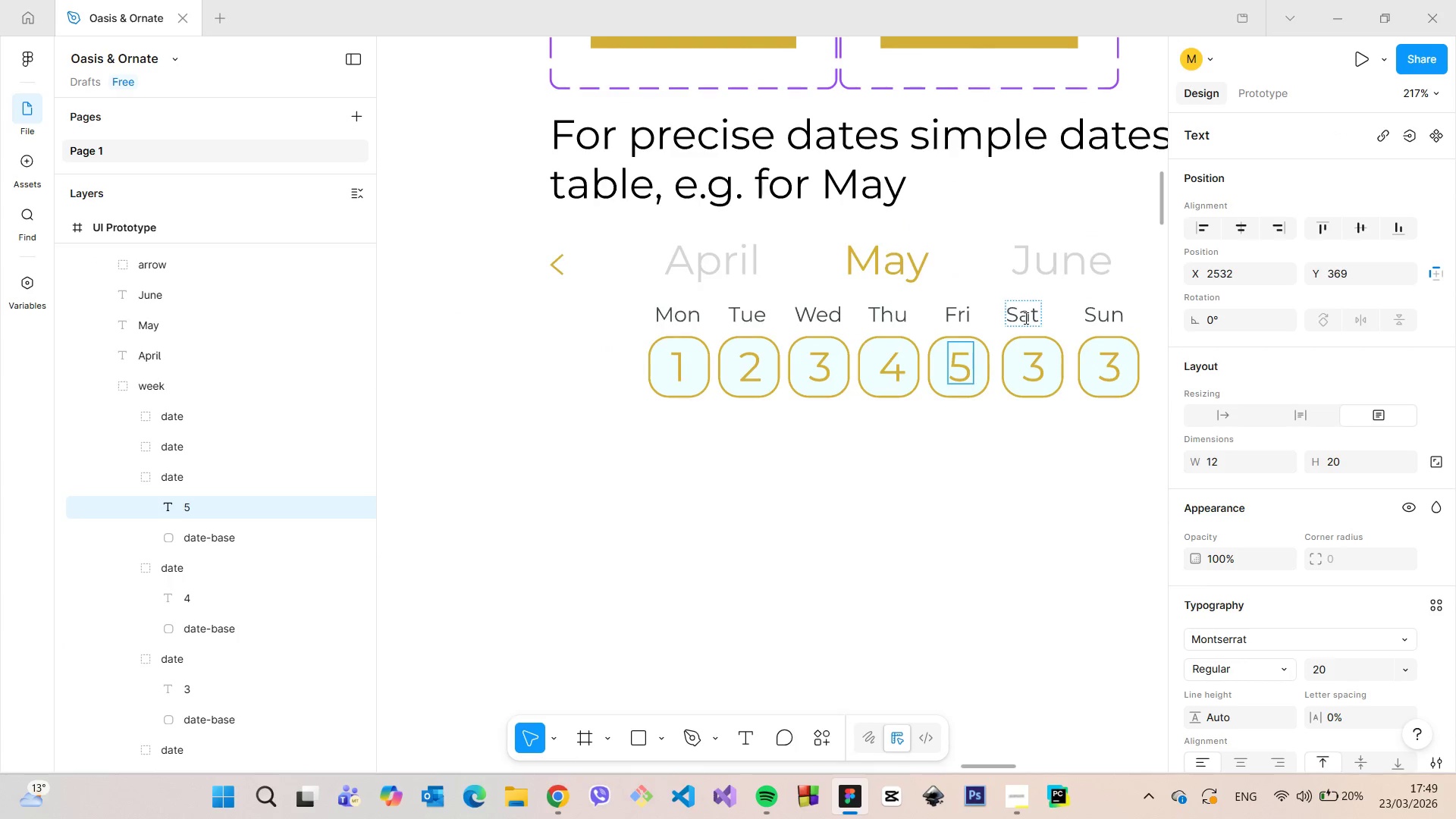 
left_click([1025, 318])
 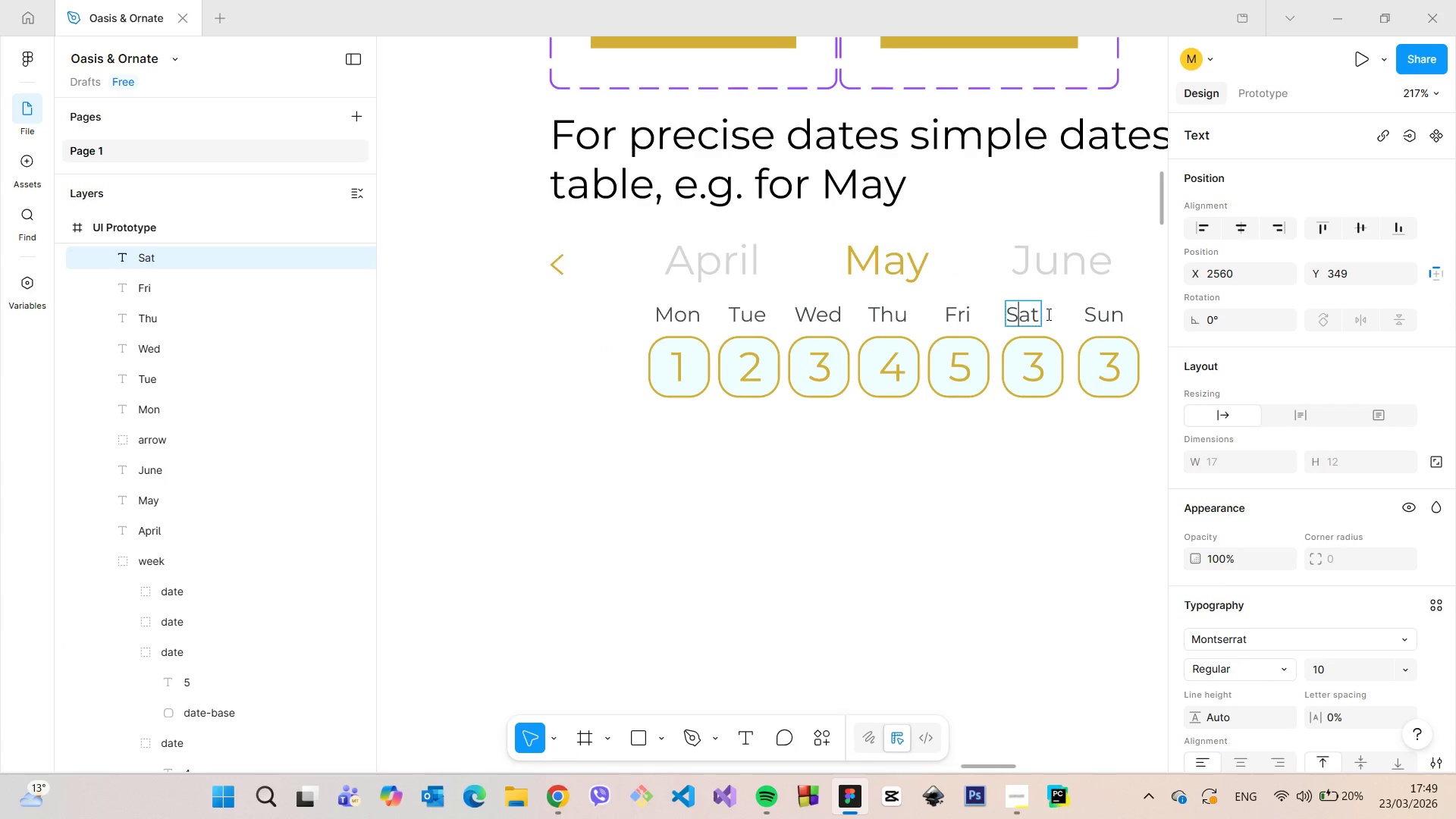 
left_click([1049, 314])
 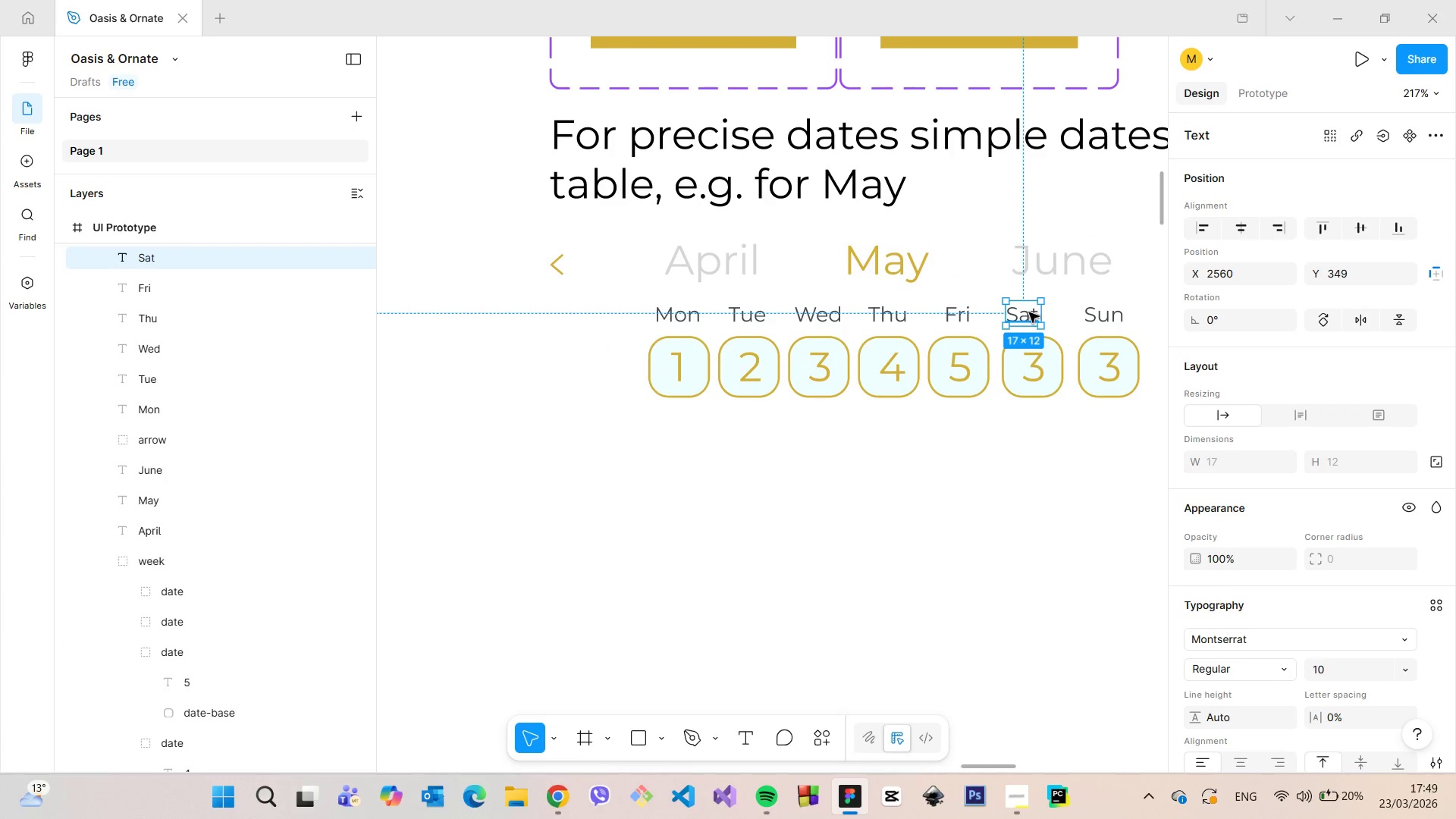 
left_click_drag(start_coordinate=[1027, 312], to_coordinate=[1035, 312])
 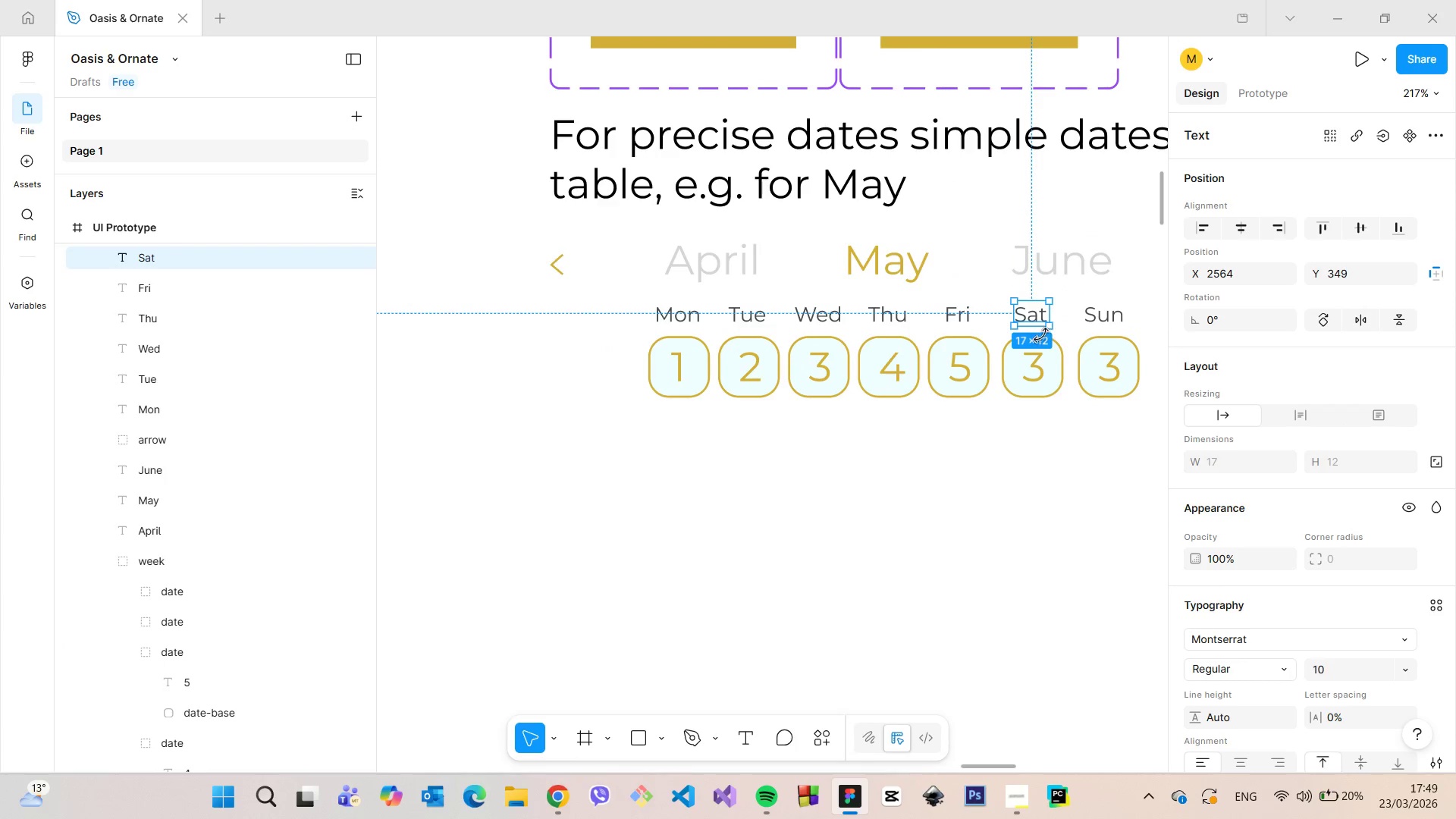 
scroll: coordinate [1042, 339], scroll_direction: up, amount: 4.0
 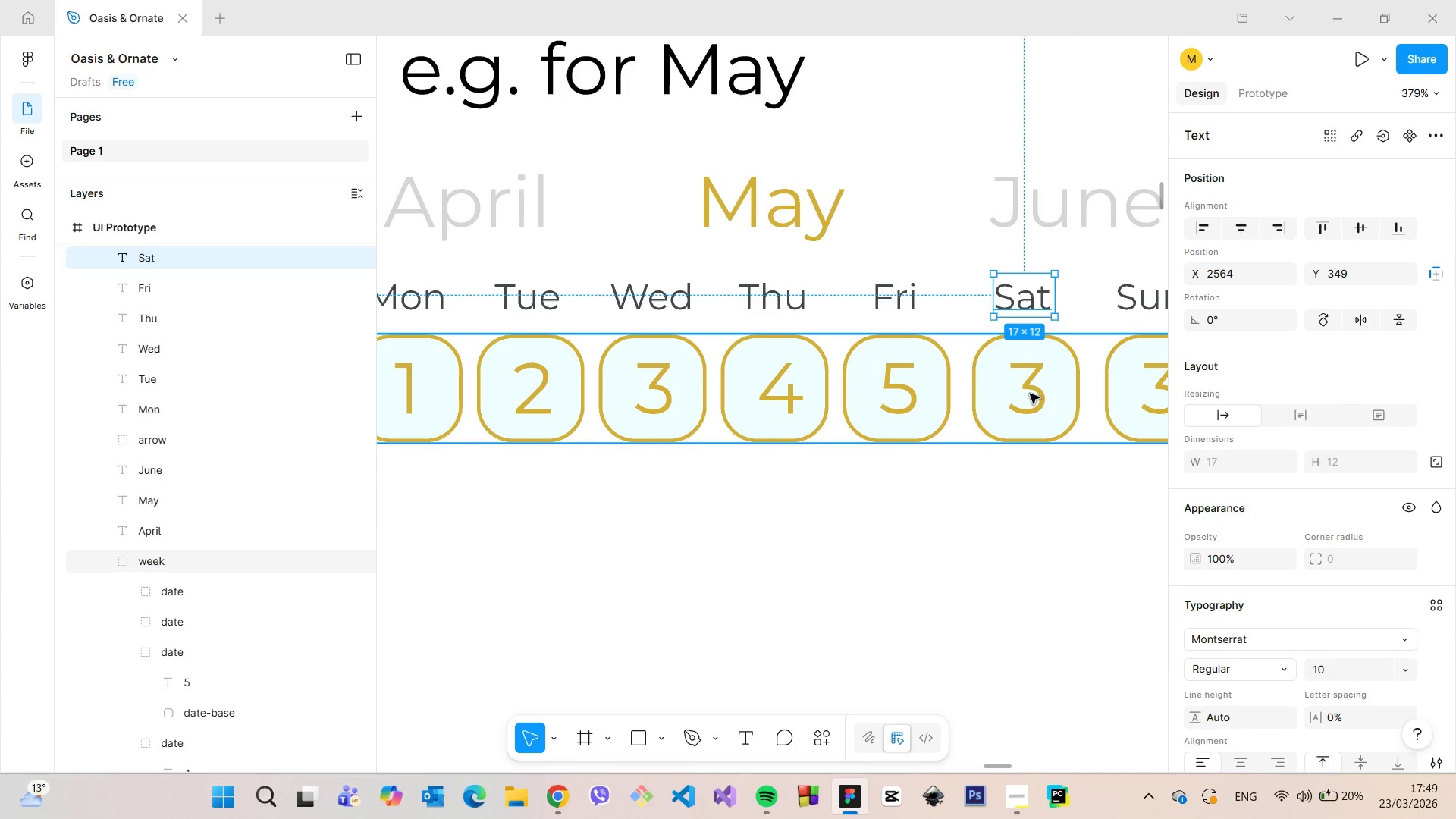 
double_click([1030, 394])
 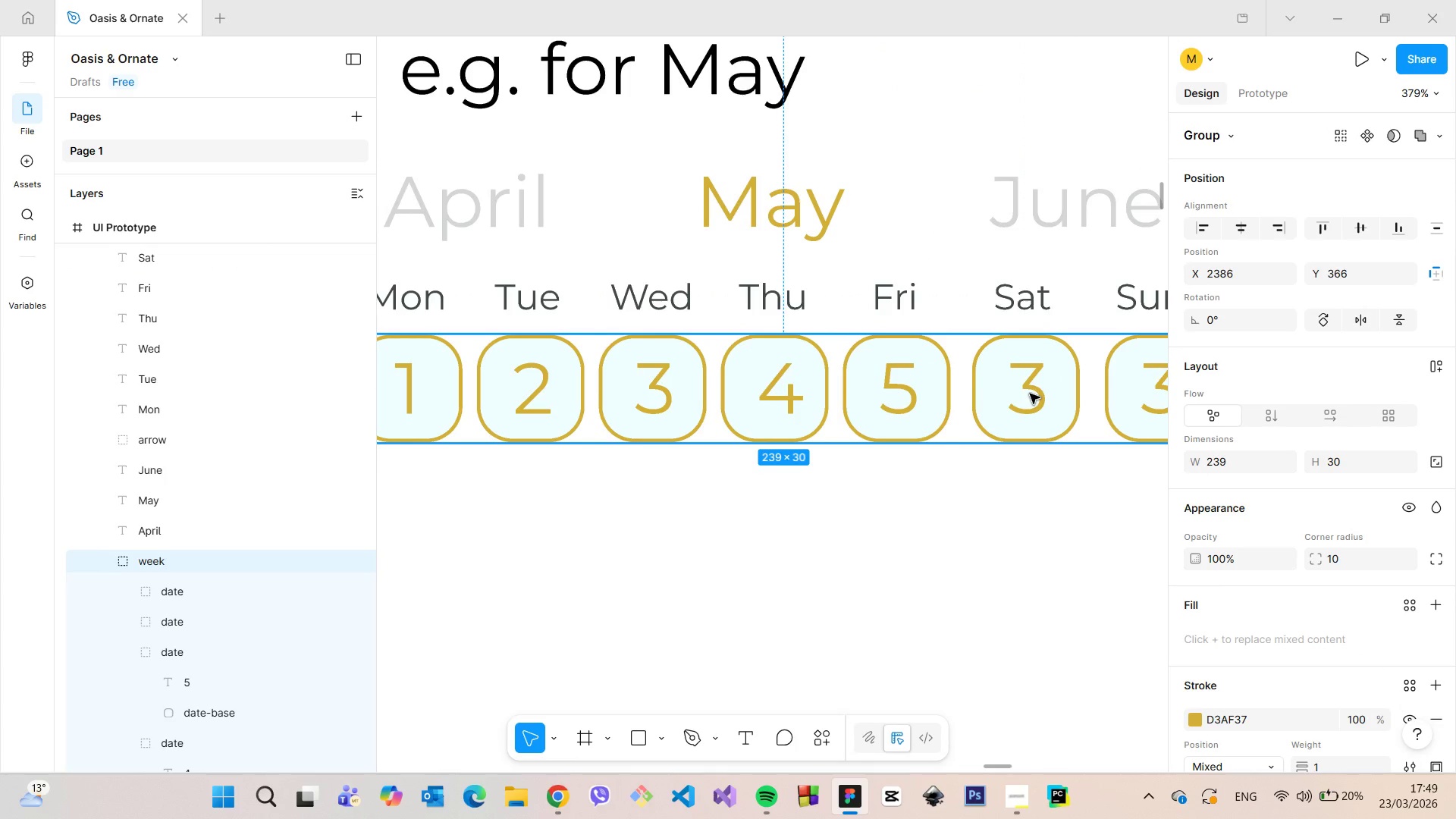 
triple_click([1030, 394])
 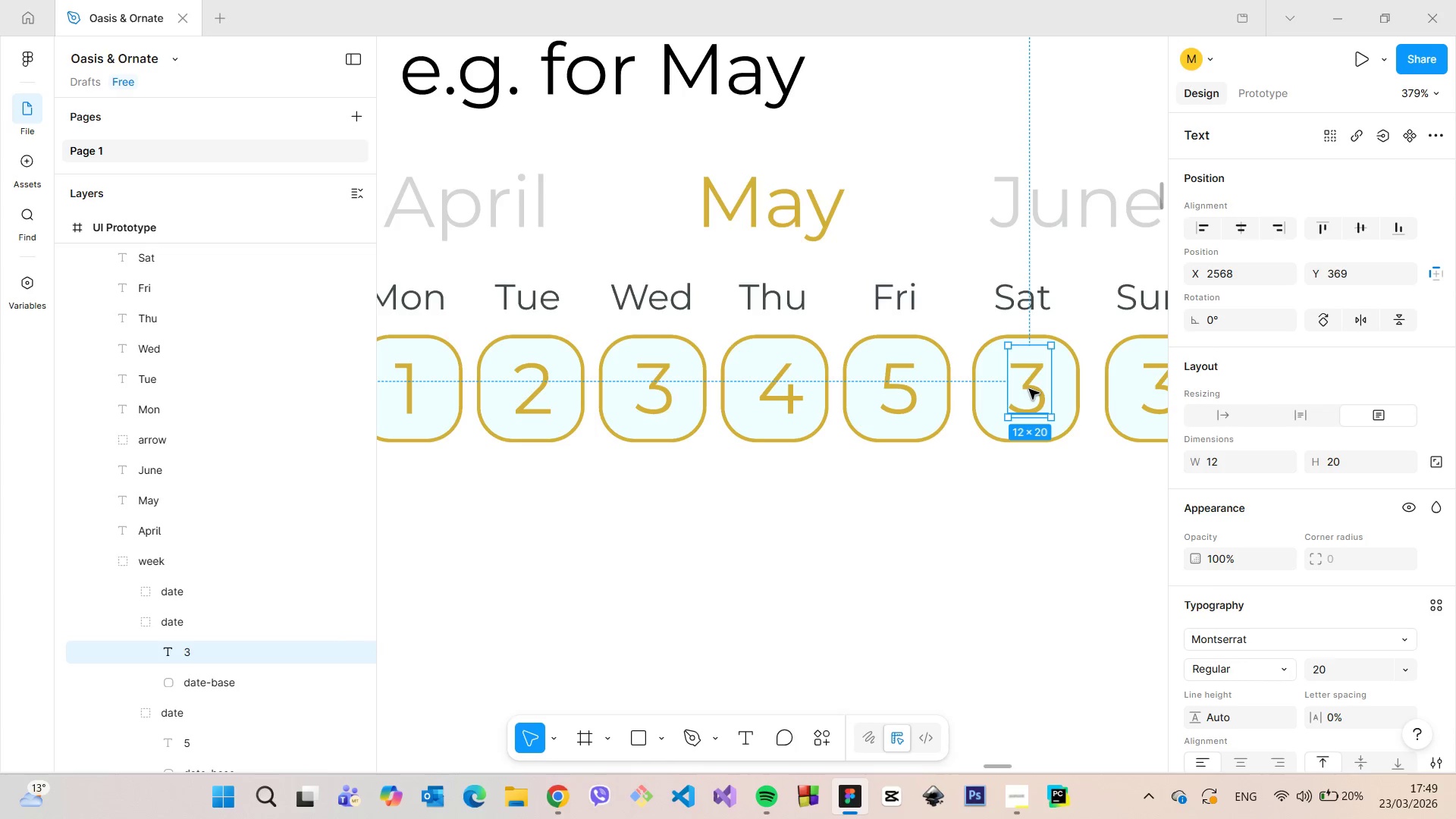 
double_click([1029, 389])
 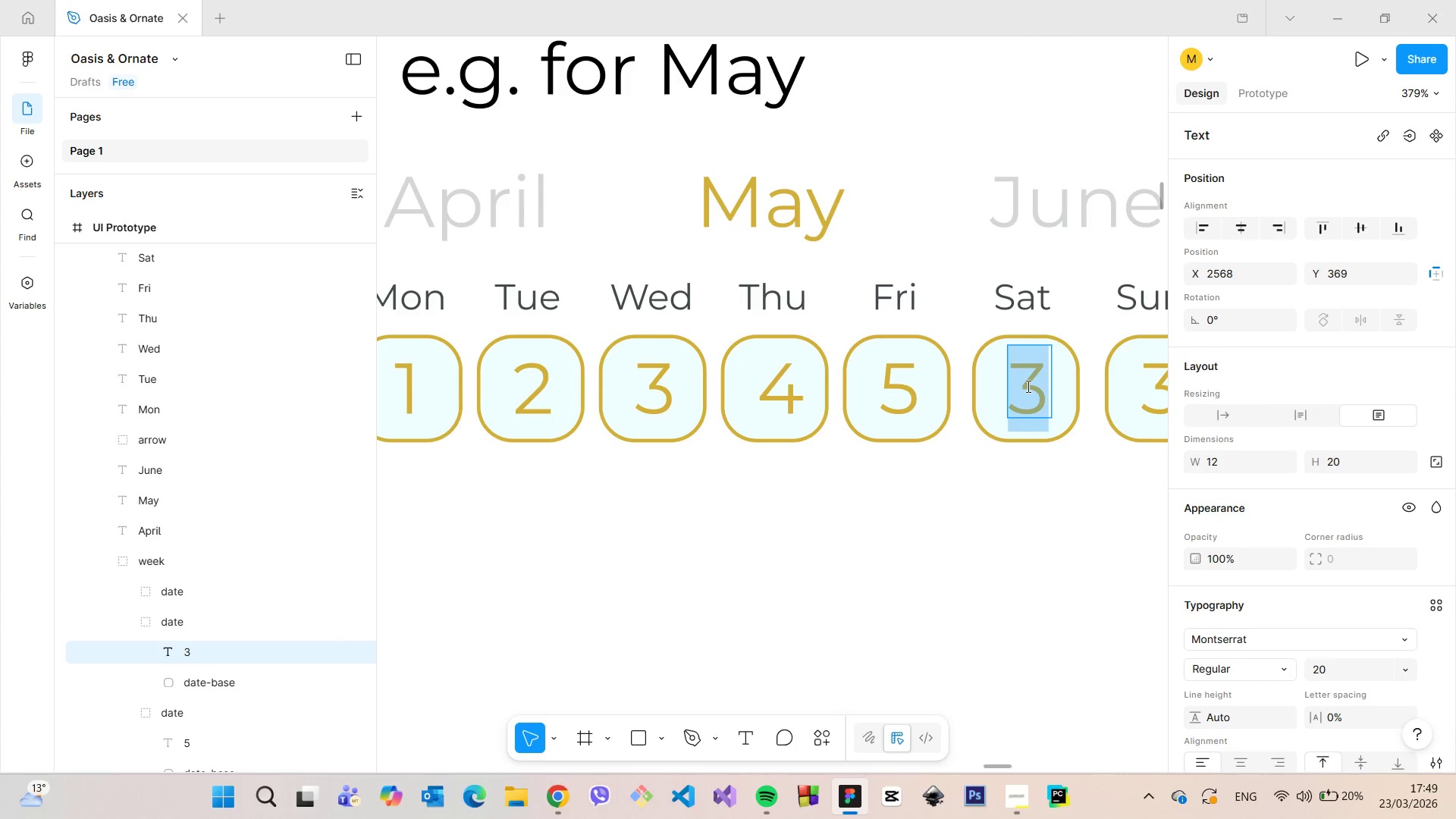 
key(6)
 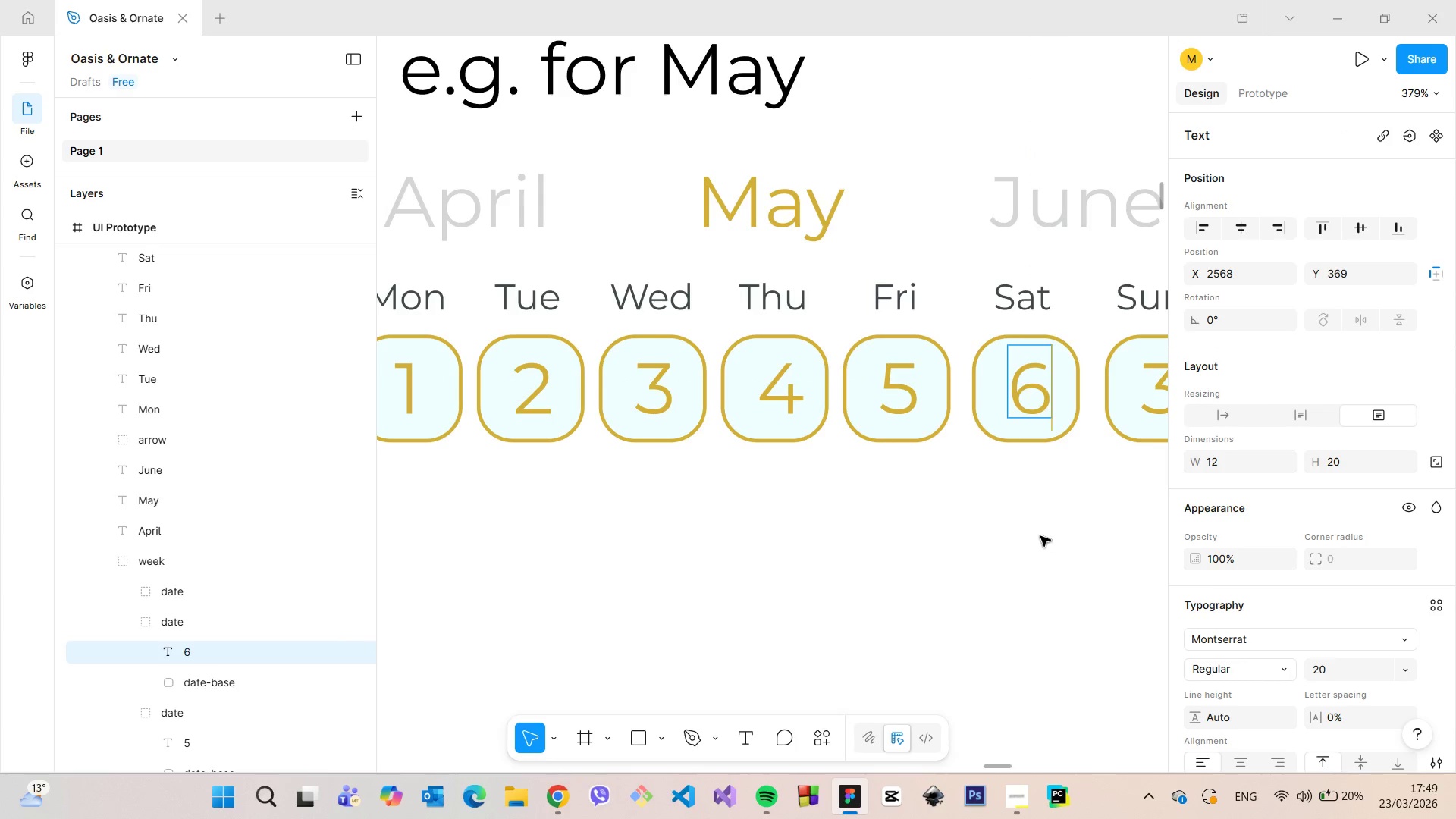 
left_click([1040, 536])
 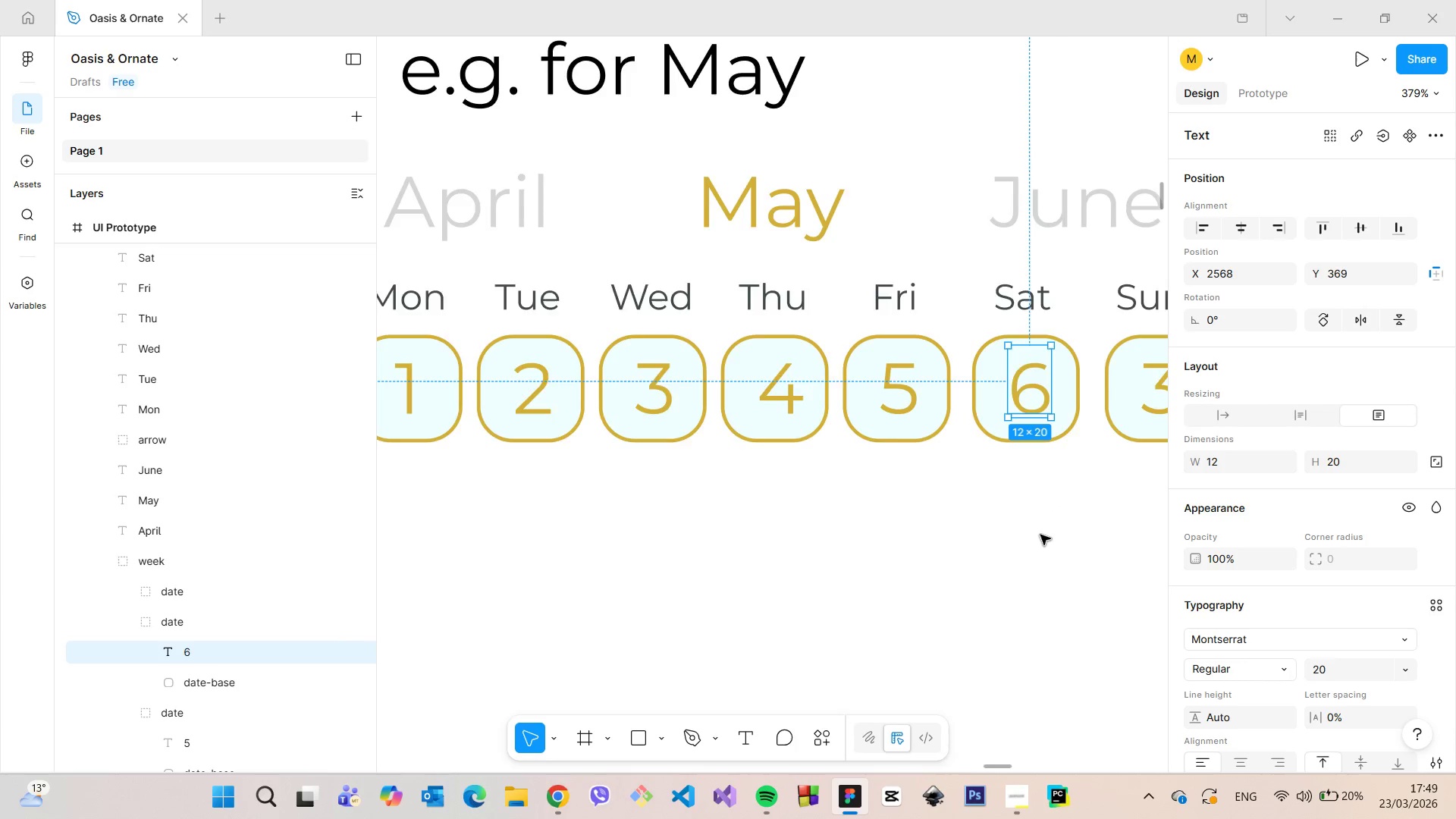 
scroll: coordinate [1040, 535], scroll_direction: down, amount: 6.0
 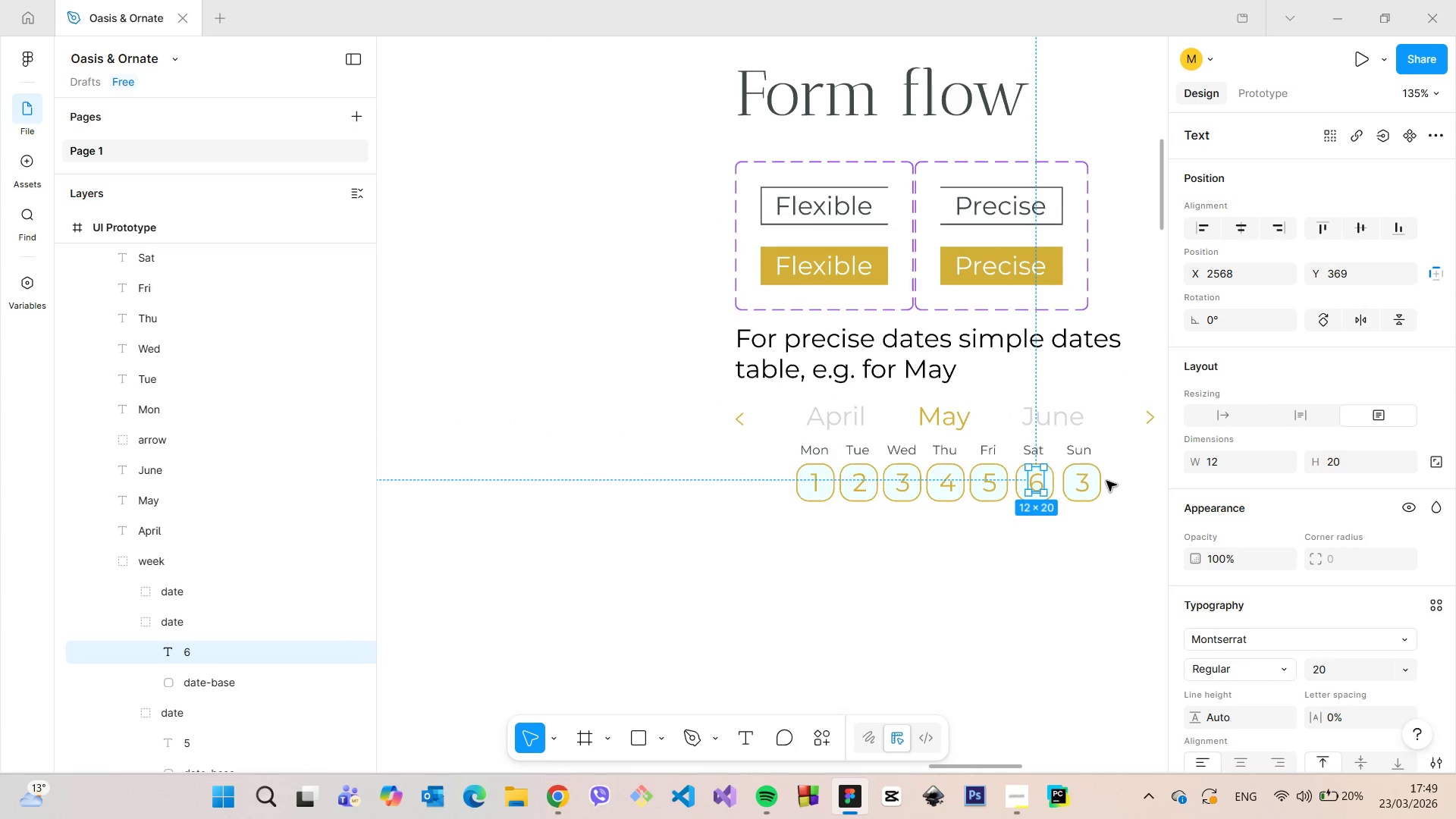 
scroll: coordinate [1106, 477], scroll_direction: up, amount: 9.0
 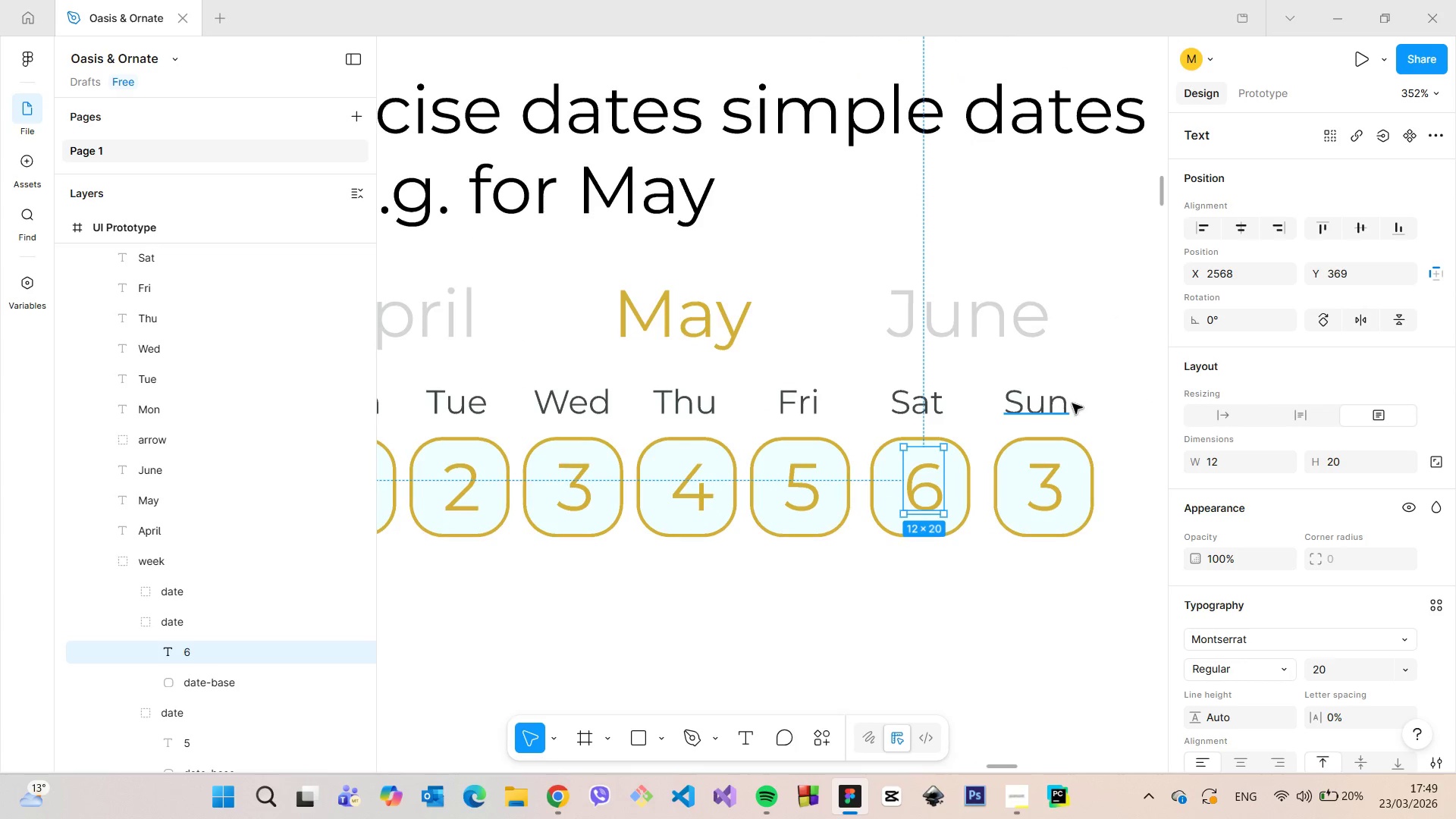 
left_click([1080, 403])
 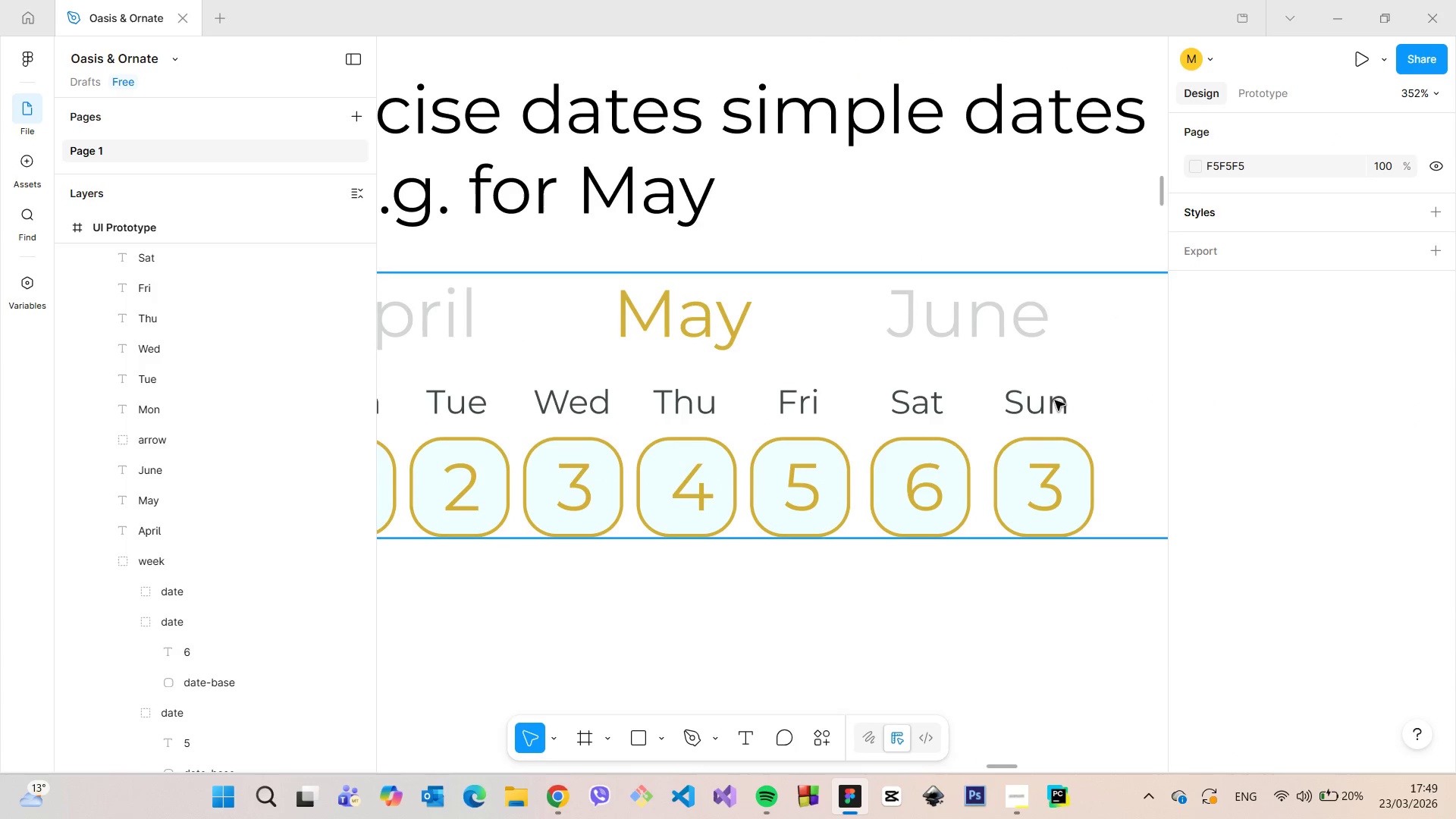 
double_click([1055, 400])
 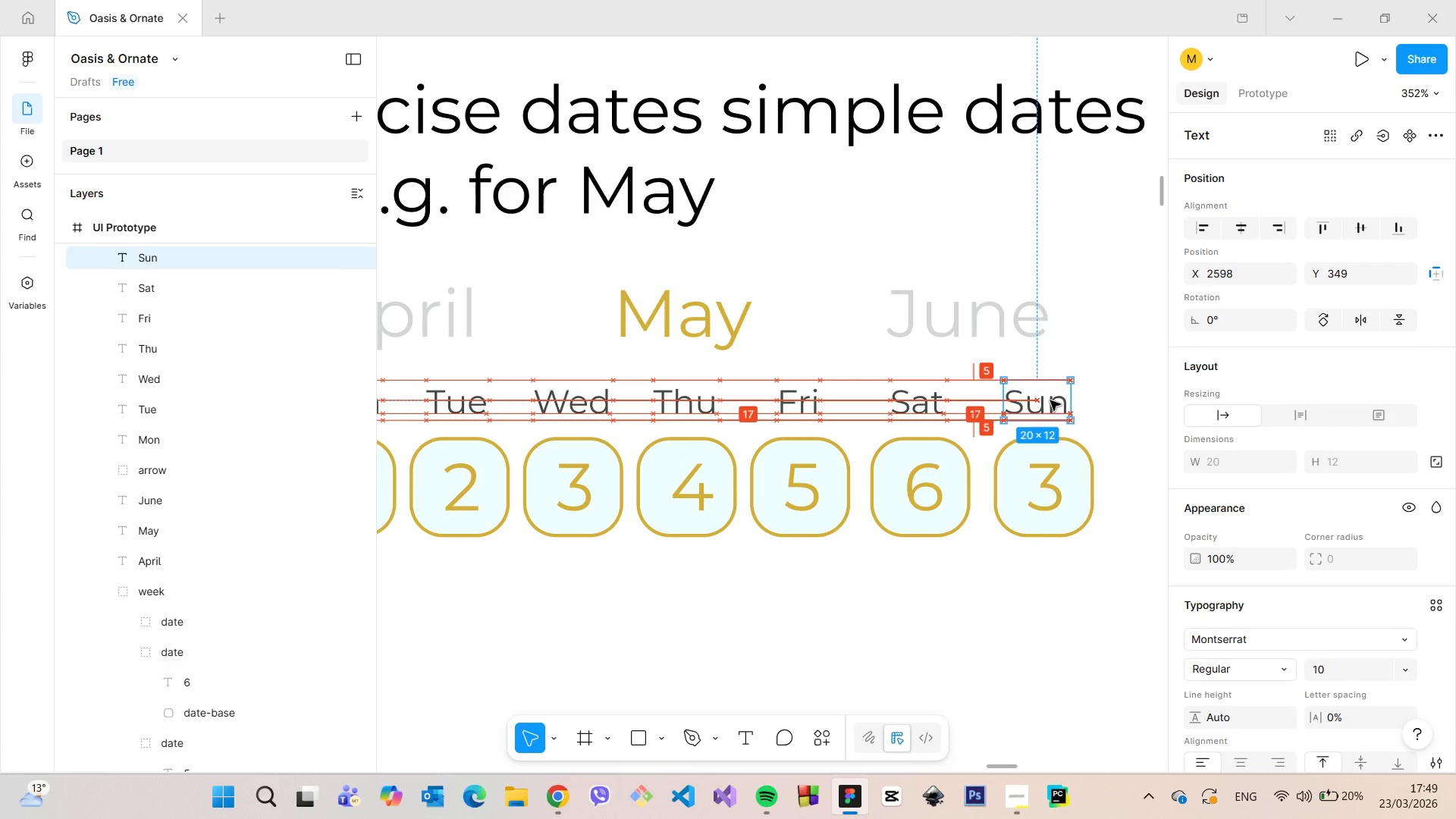 
double_click([1046, 482])
 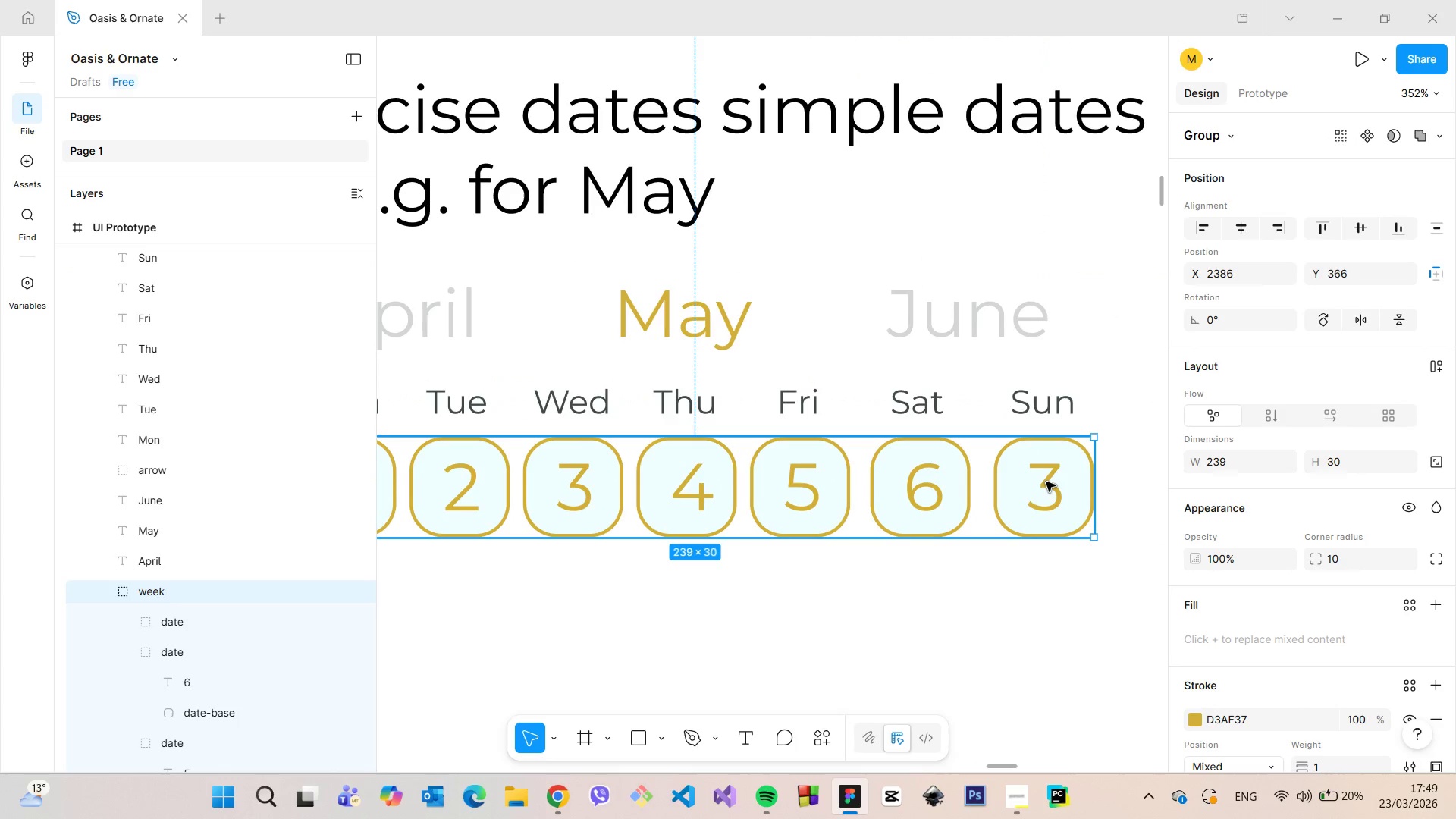 
triple_click([1046, 482])
 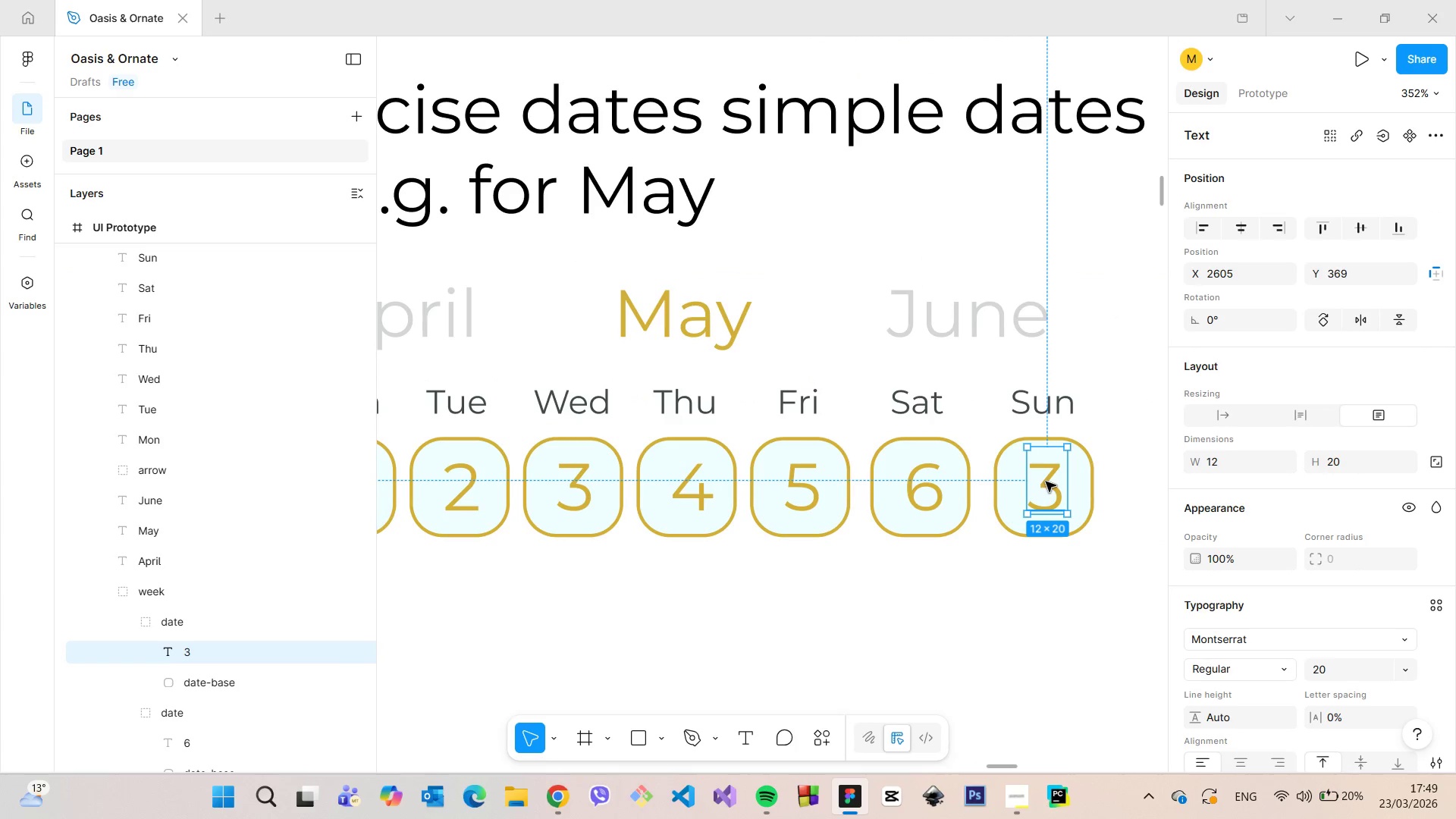 
double_click([1046, 482])
 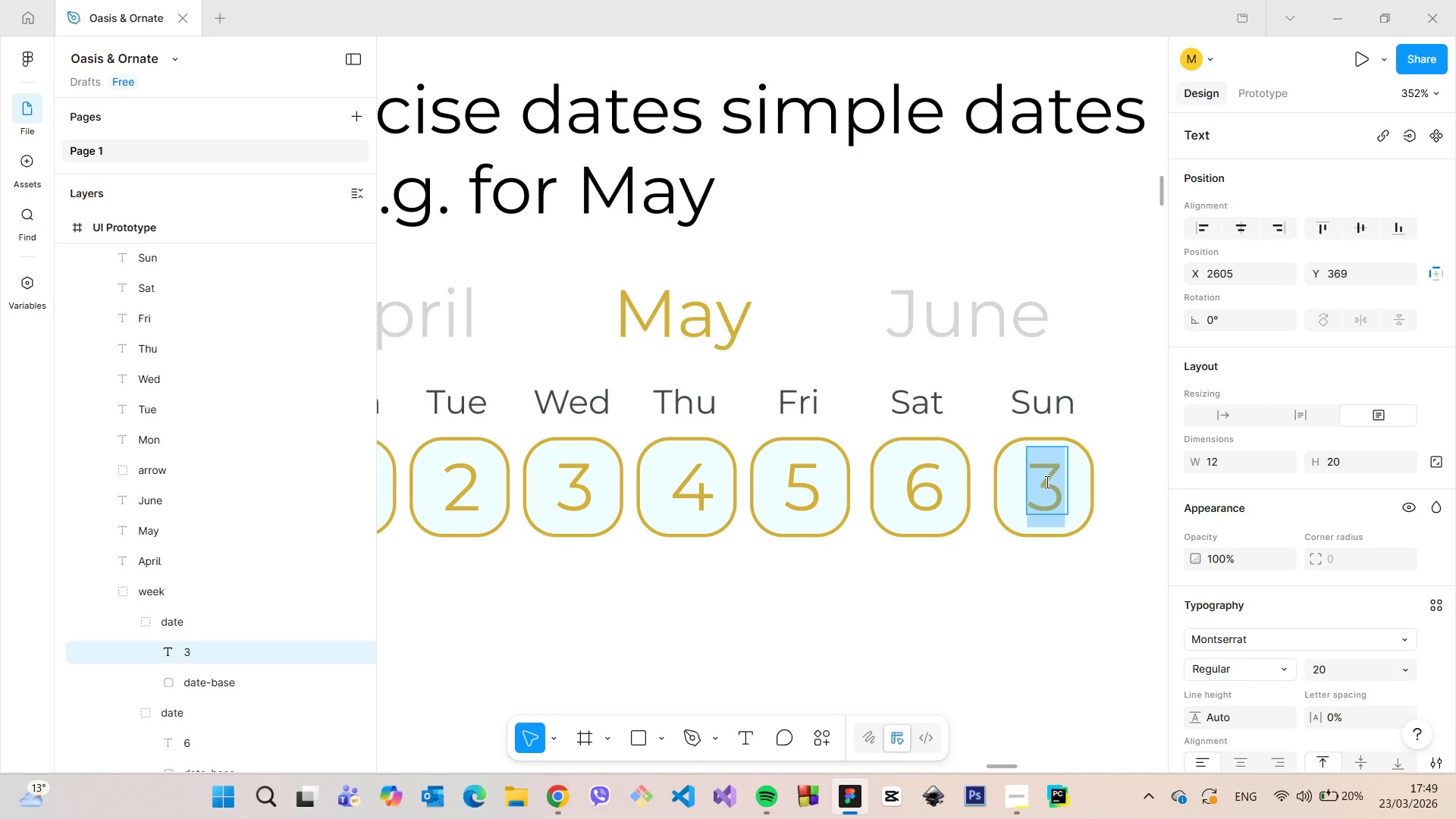 
key(7)
 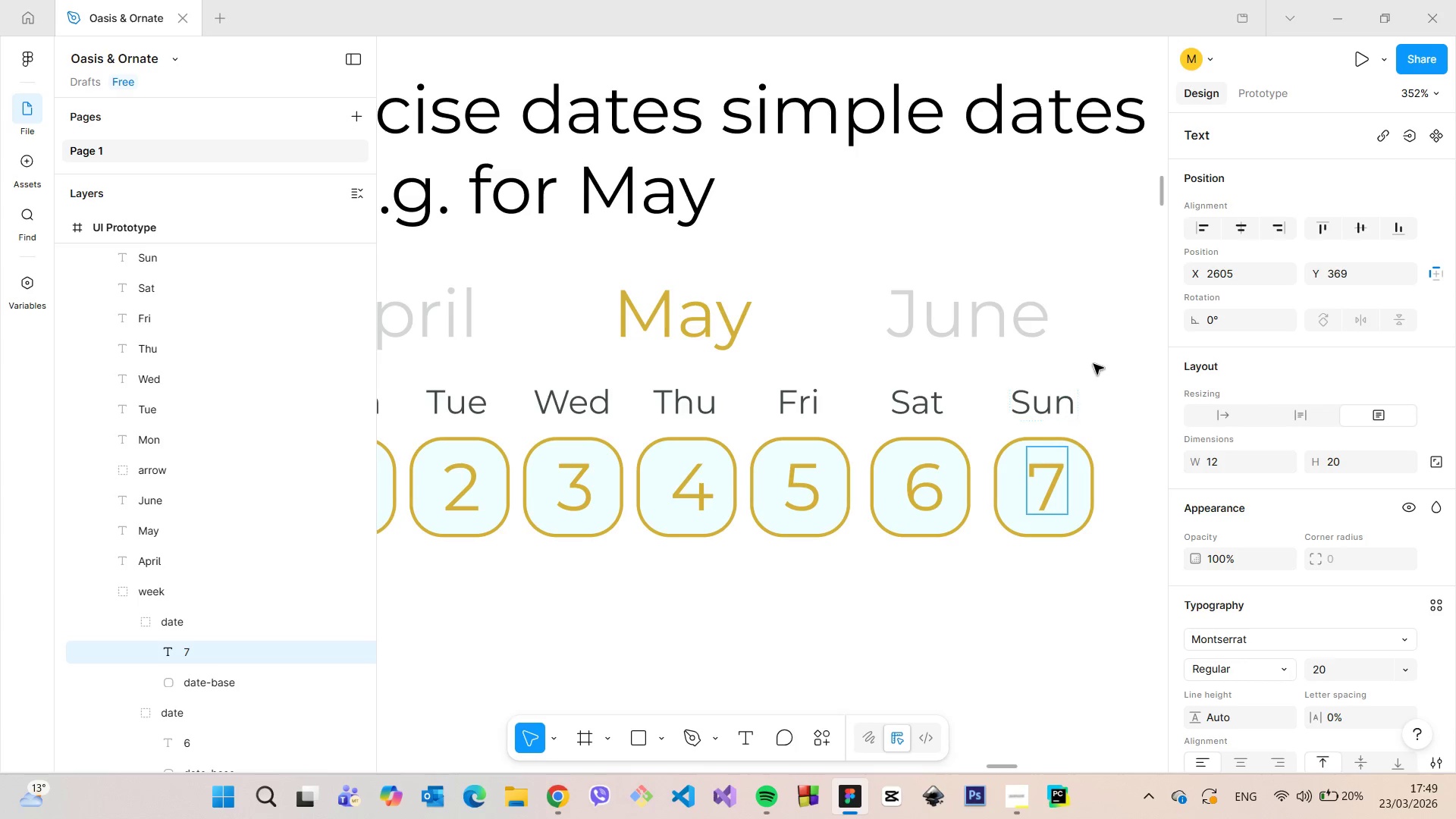 
left_click([1098, 350])
 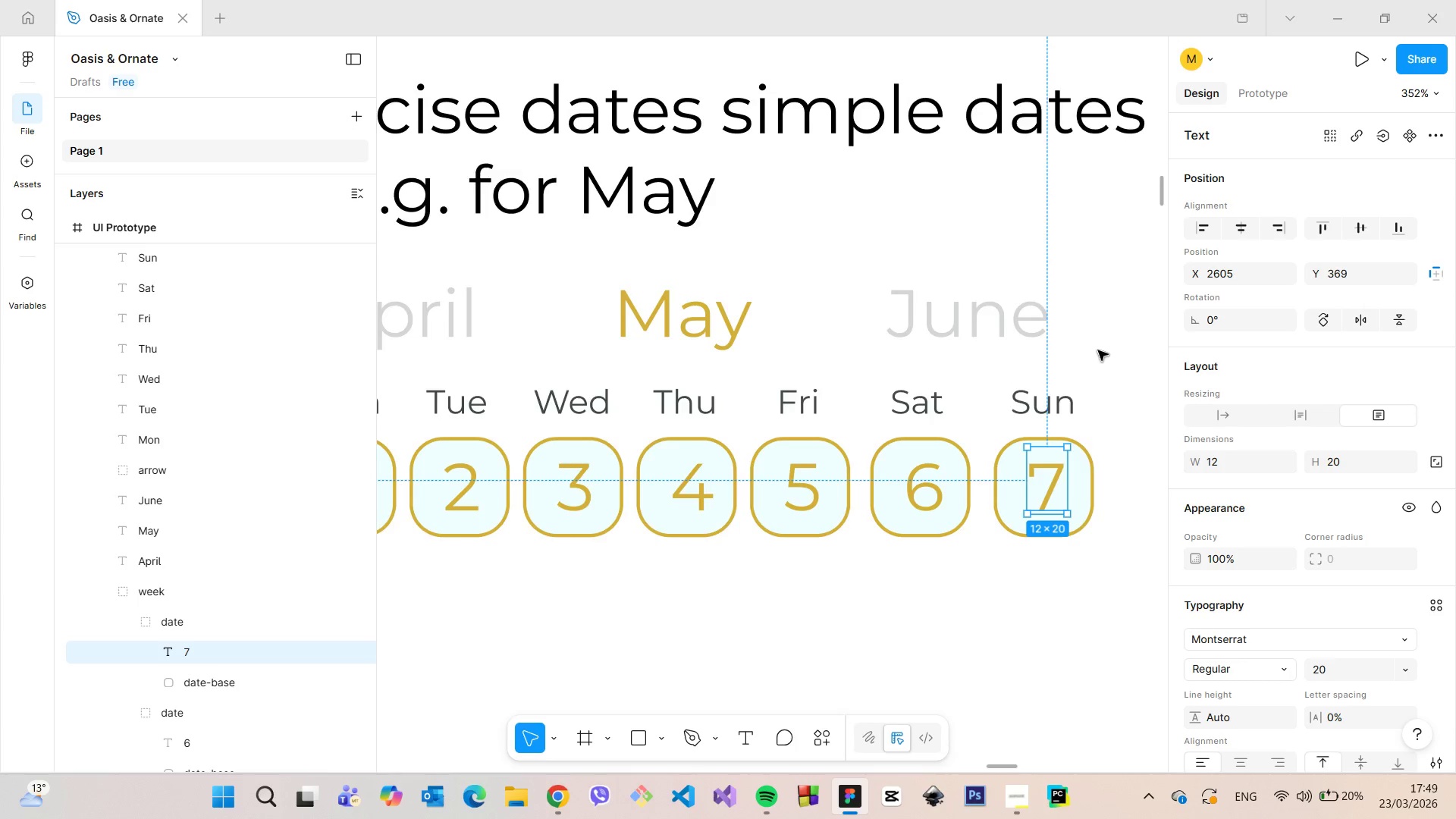 
scroll: coordinate [1098, 350], scroll_direction: down, amount: 10.0
 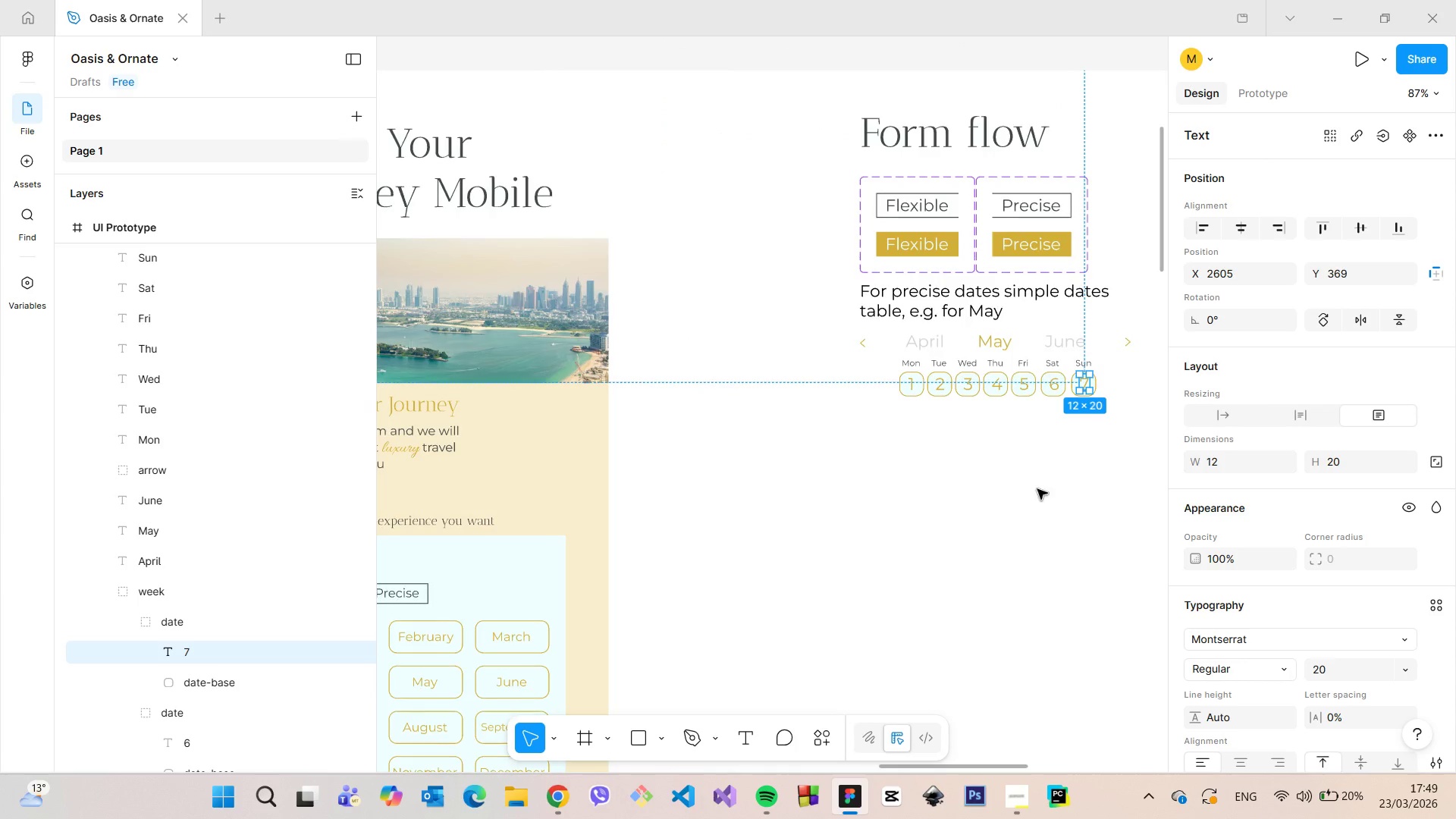 
left_click([1037, 489])
 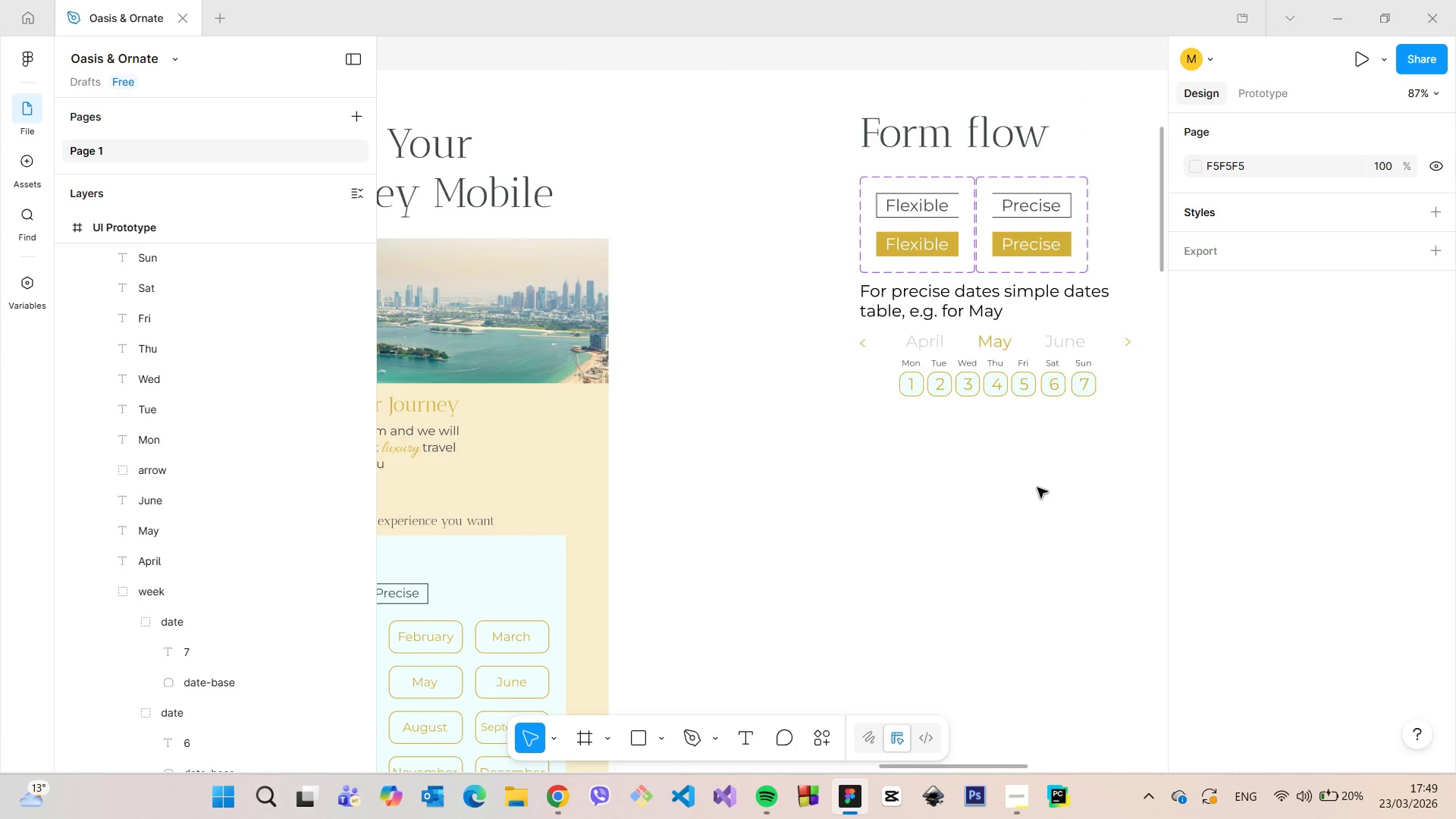 
scroll: coordinate [1038, 479], scroll_direction: up, amount: 3.0
 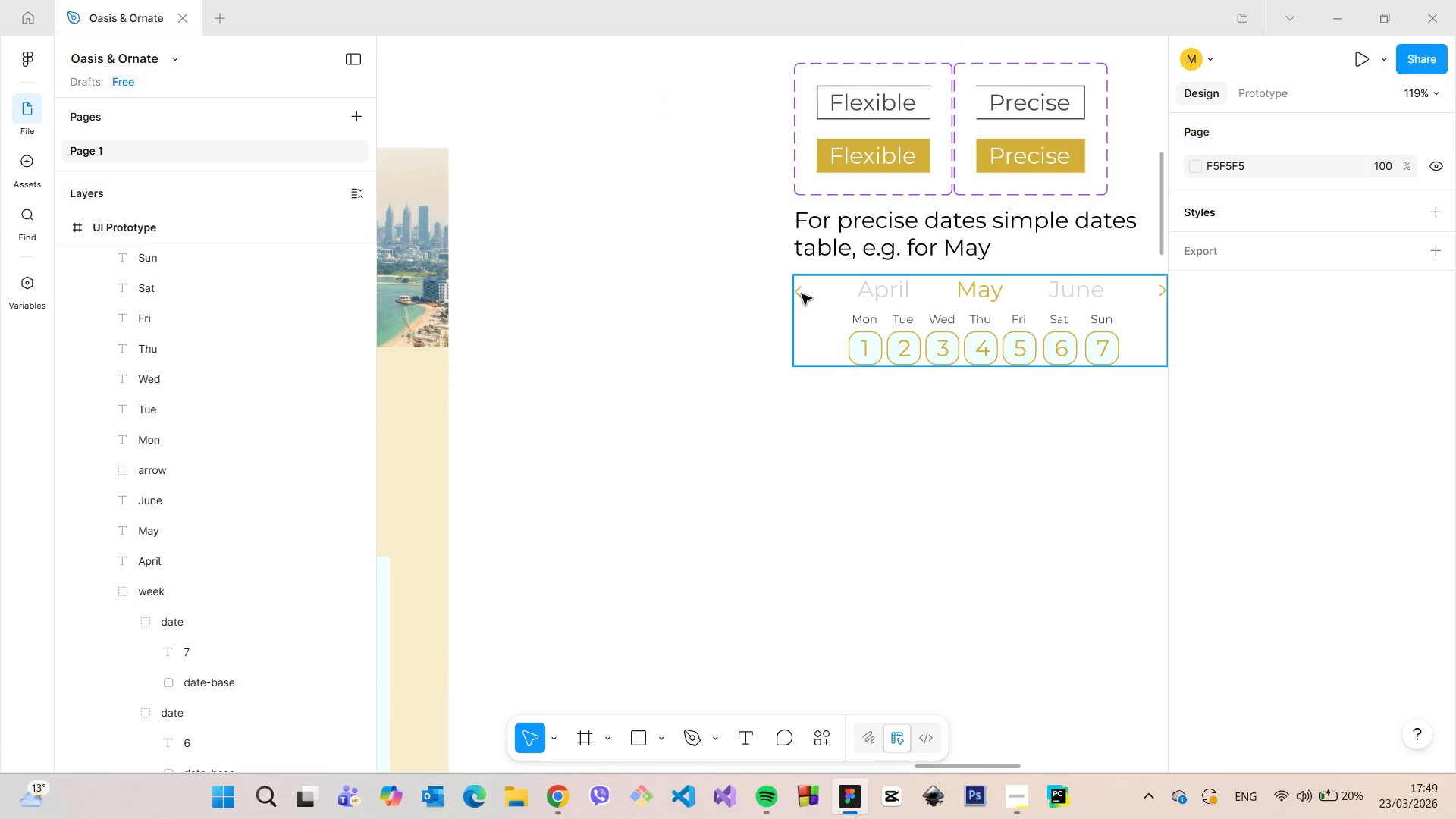 
double_click([802, 294])
 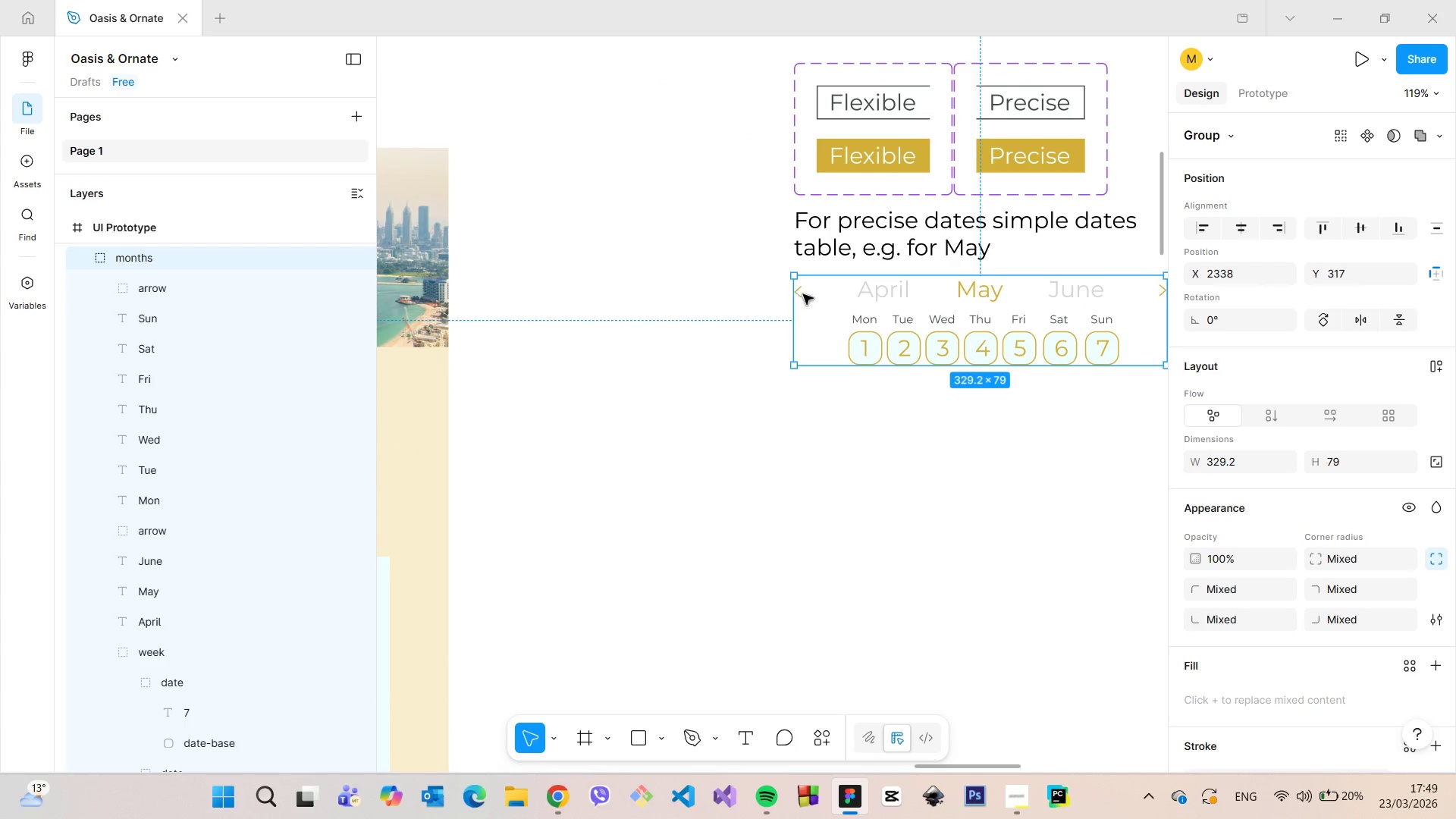 
scroll: coordinate [803, 293], scroll_direction: up, amount: 4.0
 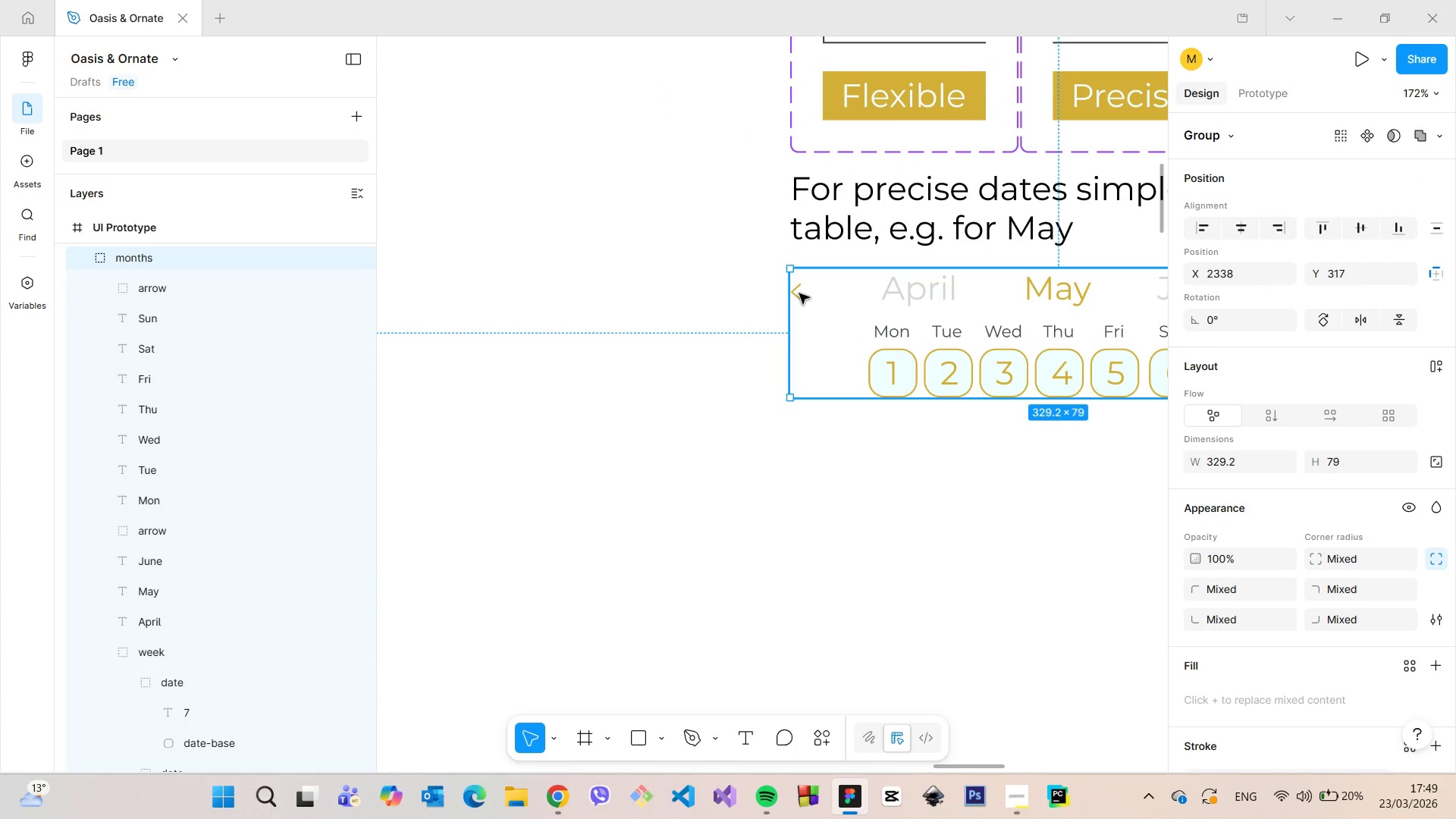 
double_click([799, 293])
 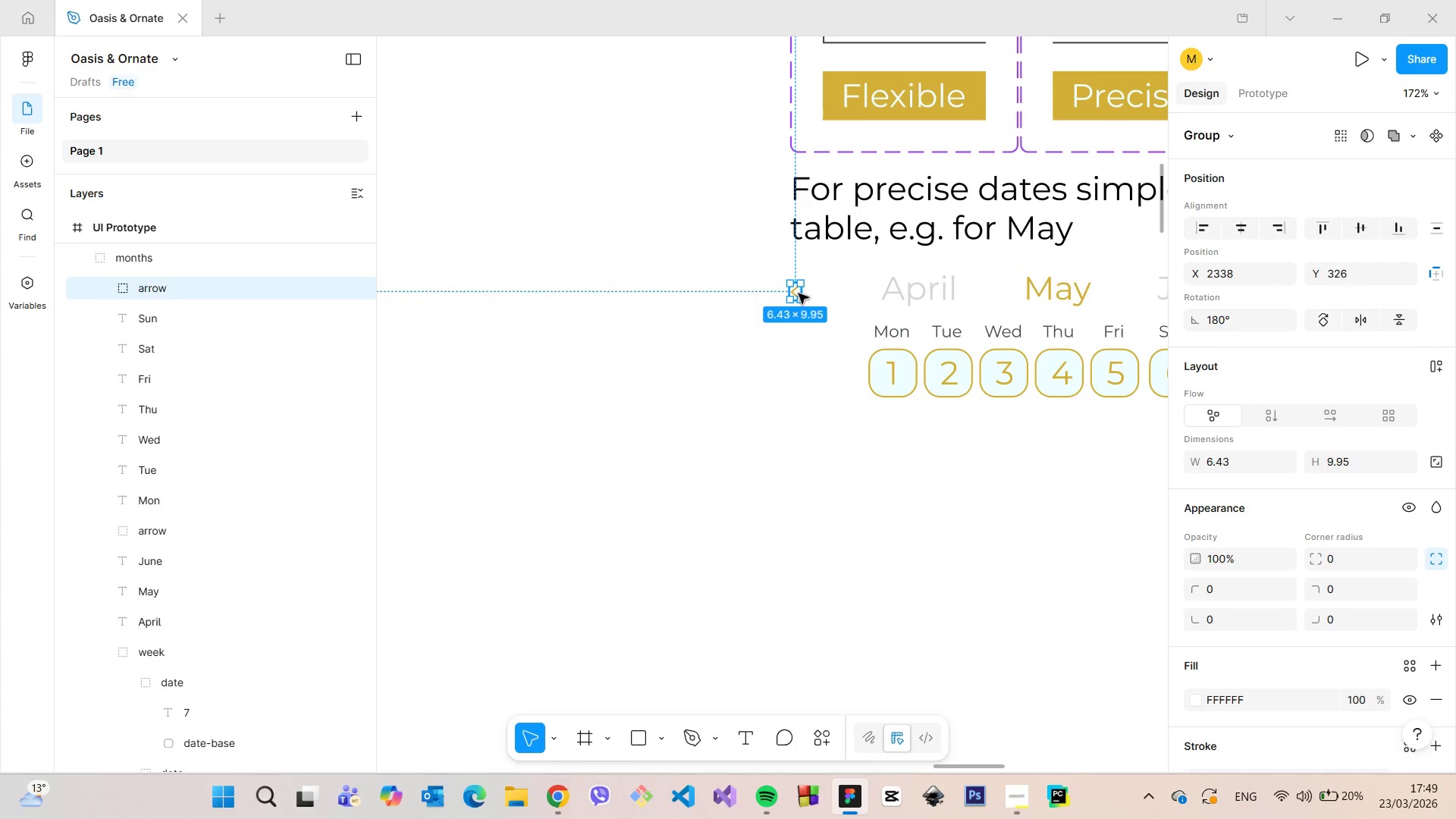 
left_click_drag(start_coordinate=[799, 293], to_coordinate=[859, 296])
 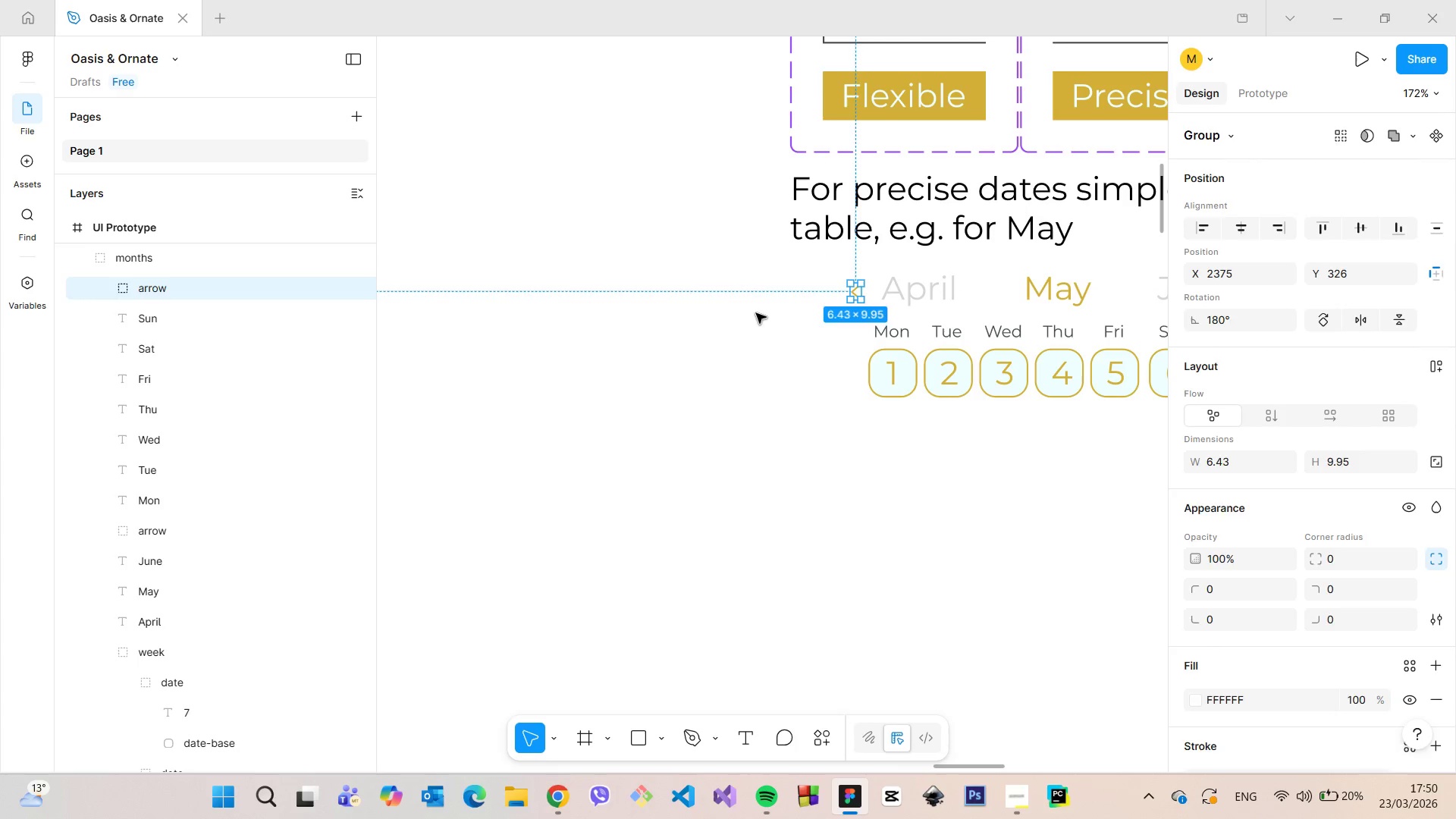 
left_click([756, 313])
 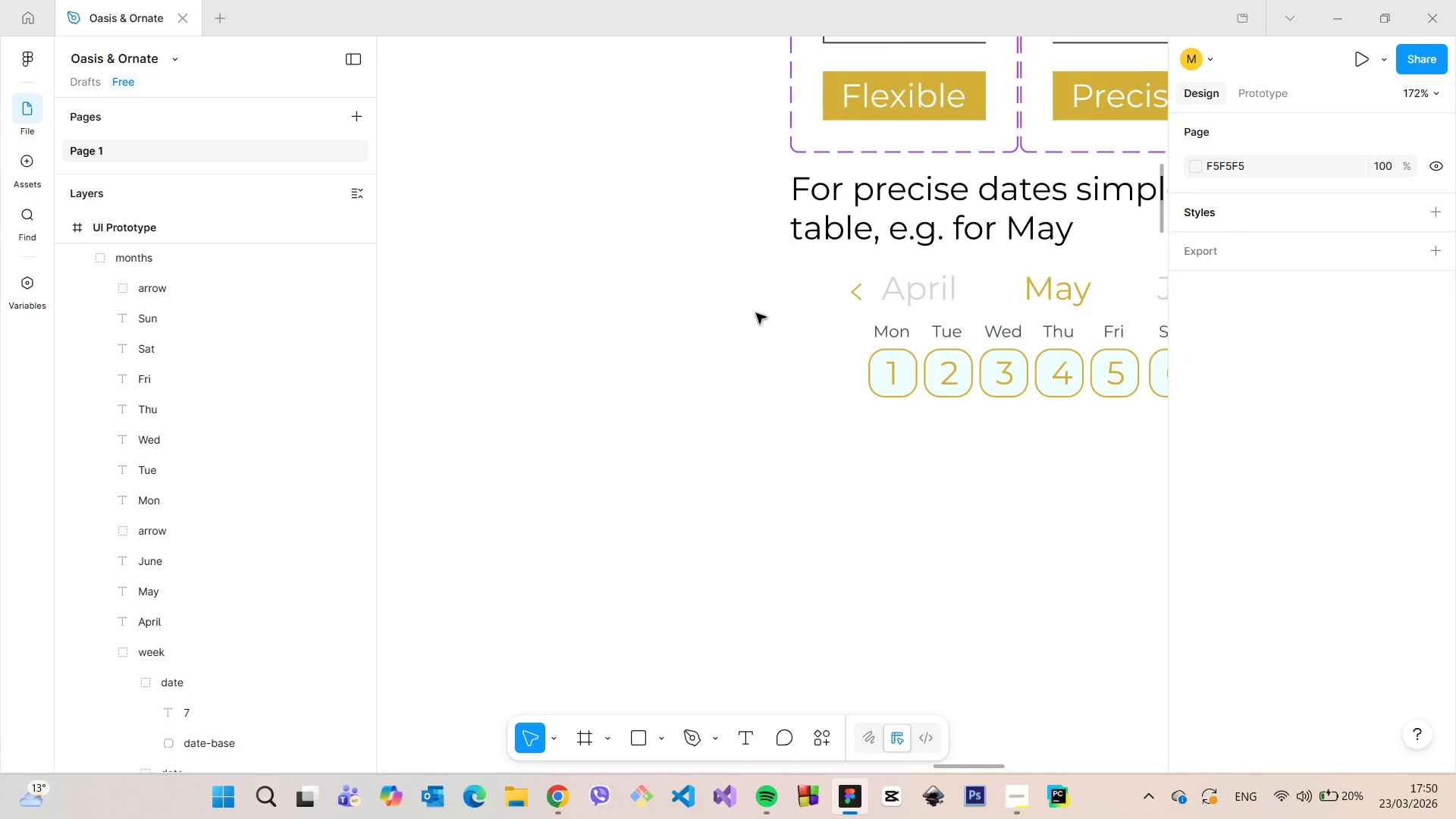 
scroll: coordinate [758, 313], scroll_direction: down, amount: 6.0
 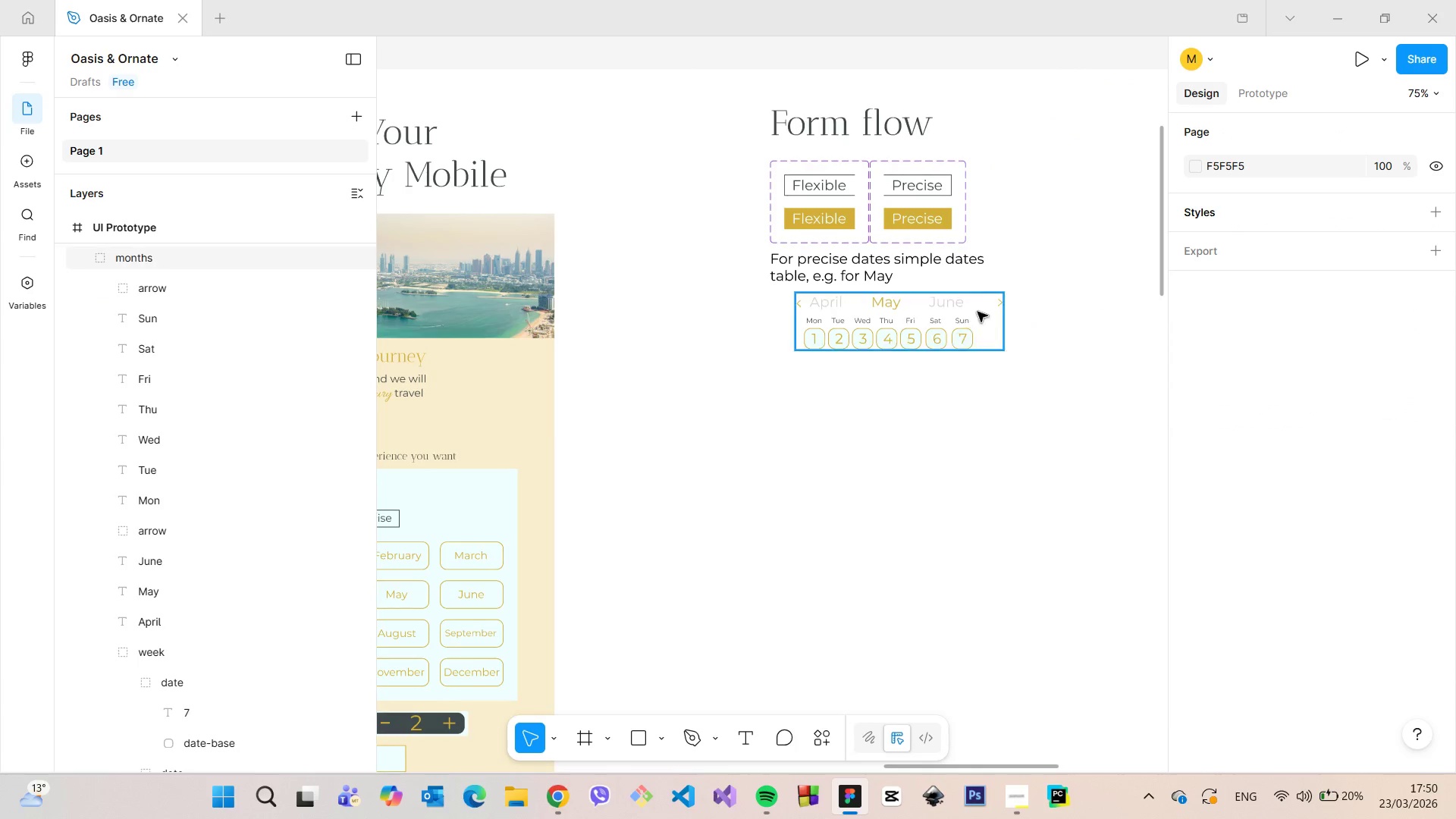 
scroll: coordinate [947, 304], scroll_direction: up, amount: 9.0
 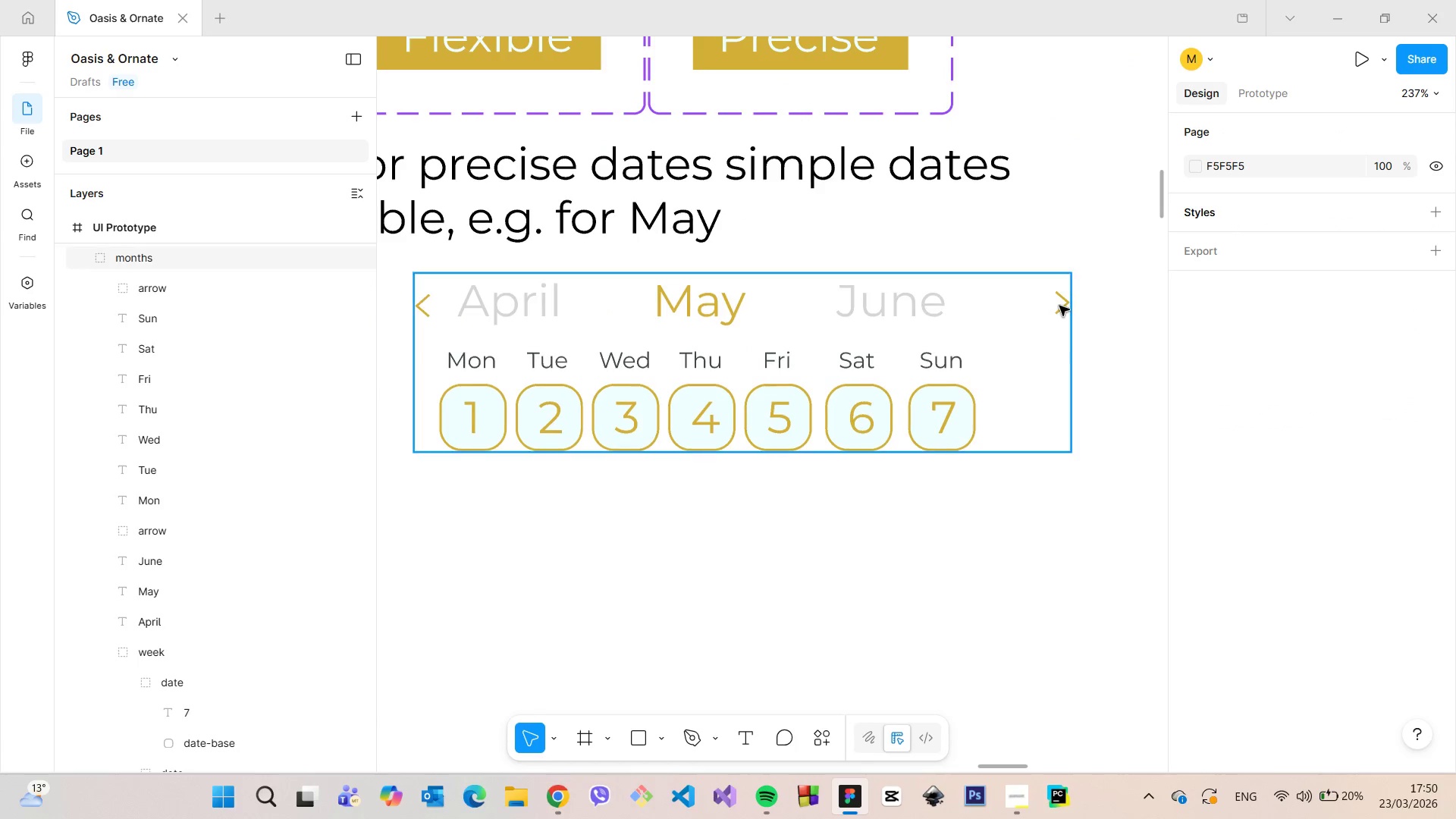 
double_click([1059, 306])
 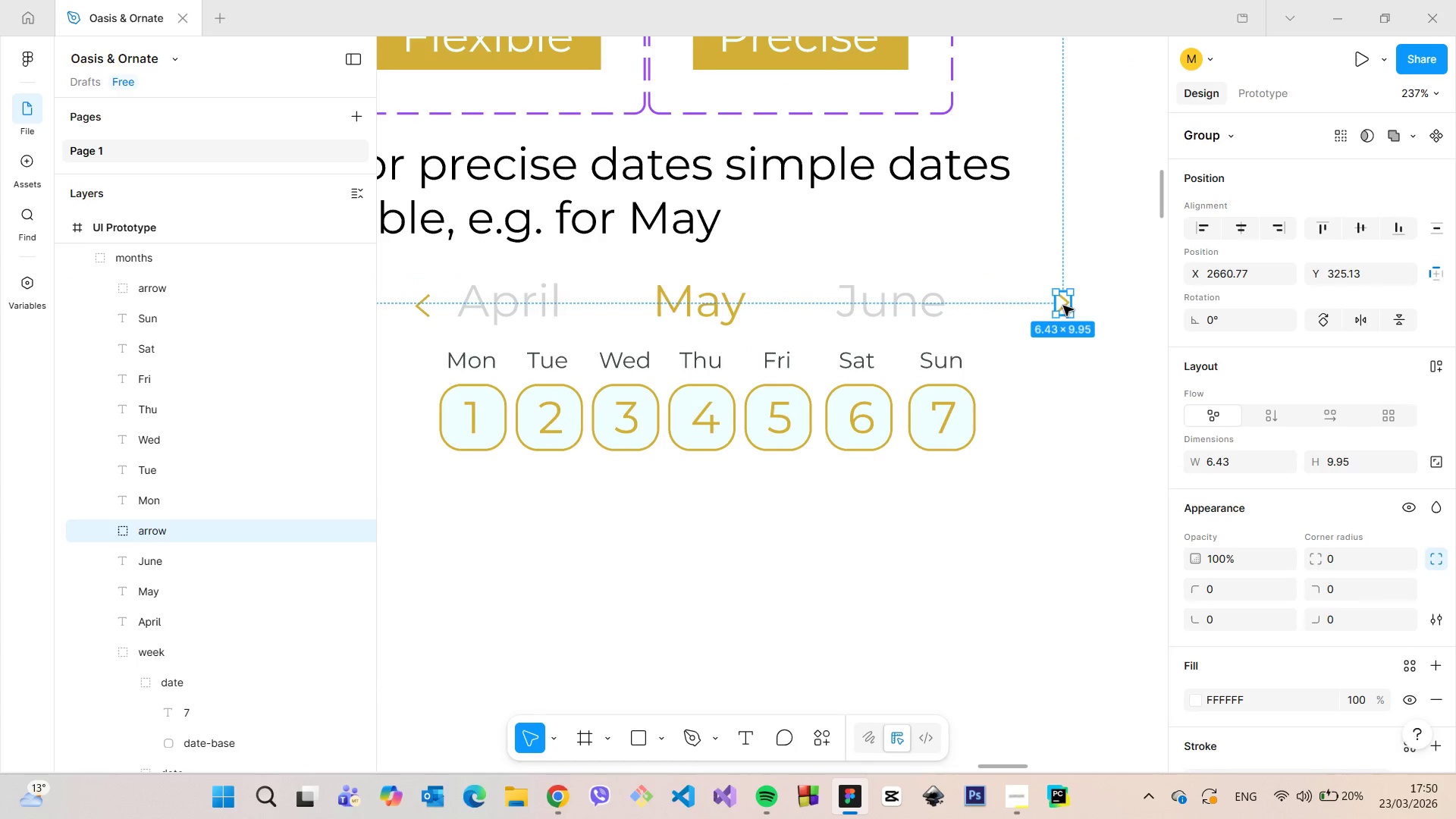 
left_click_drag(start_coordinate=[1063, 306], to_coordinate=[1004, 304])
 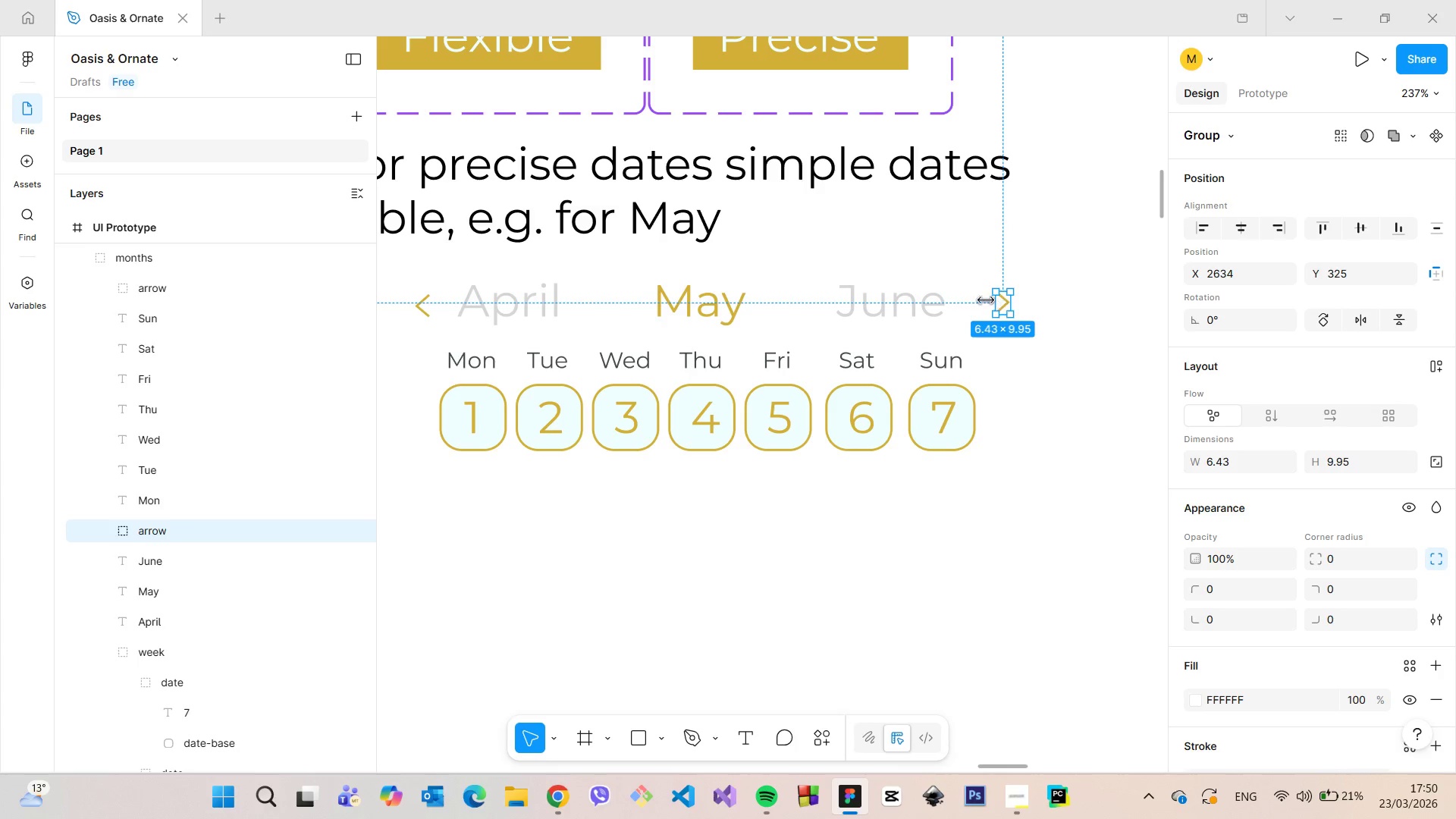 
hold_key(key=AltLeft, duration=0.56)
 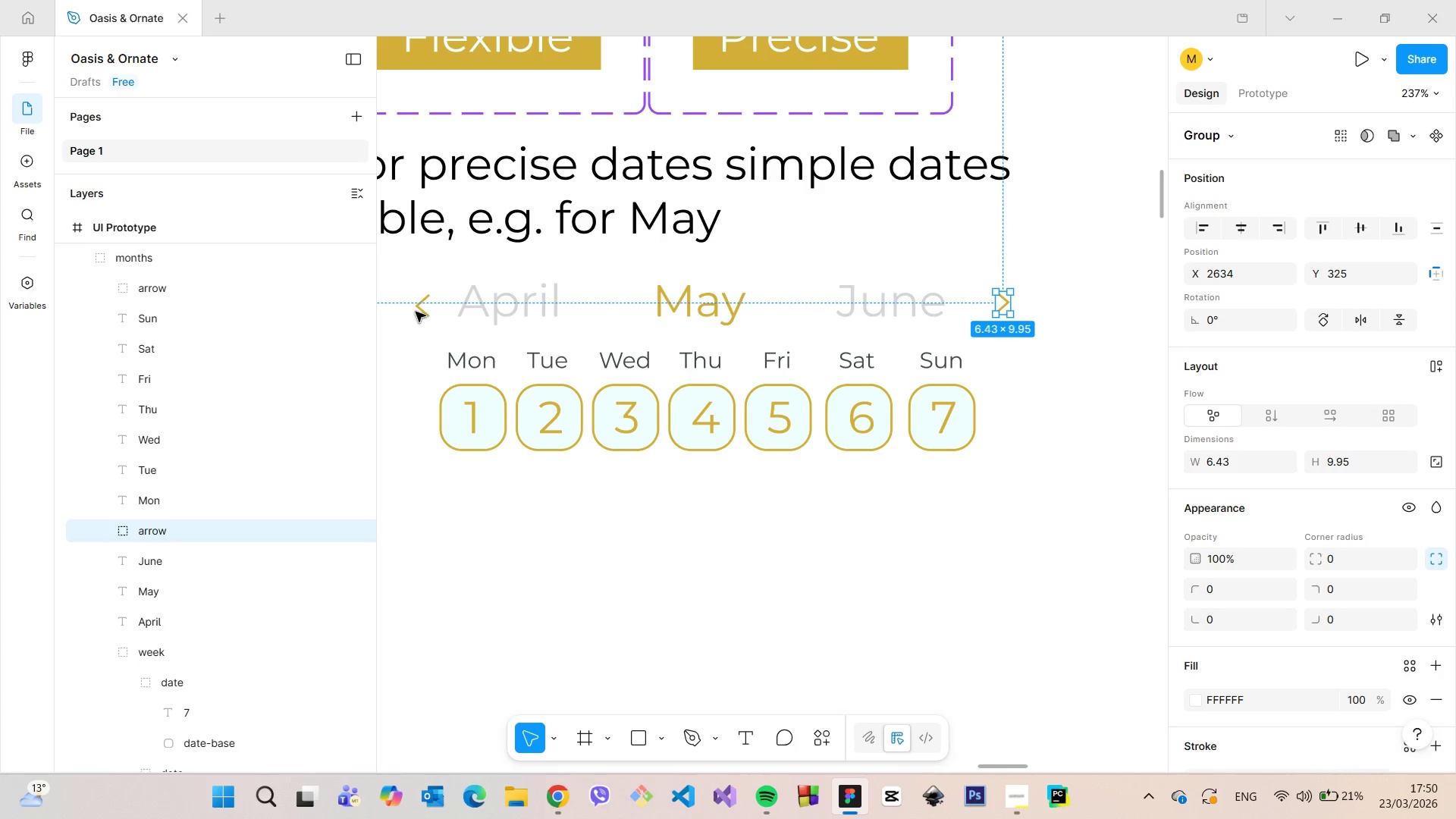 
left_click([419, 310])
 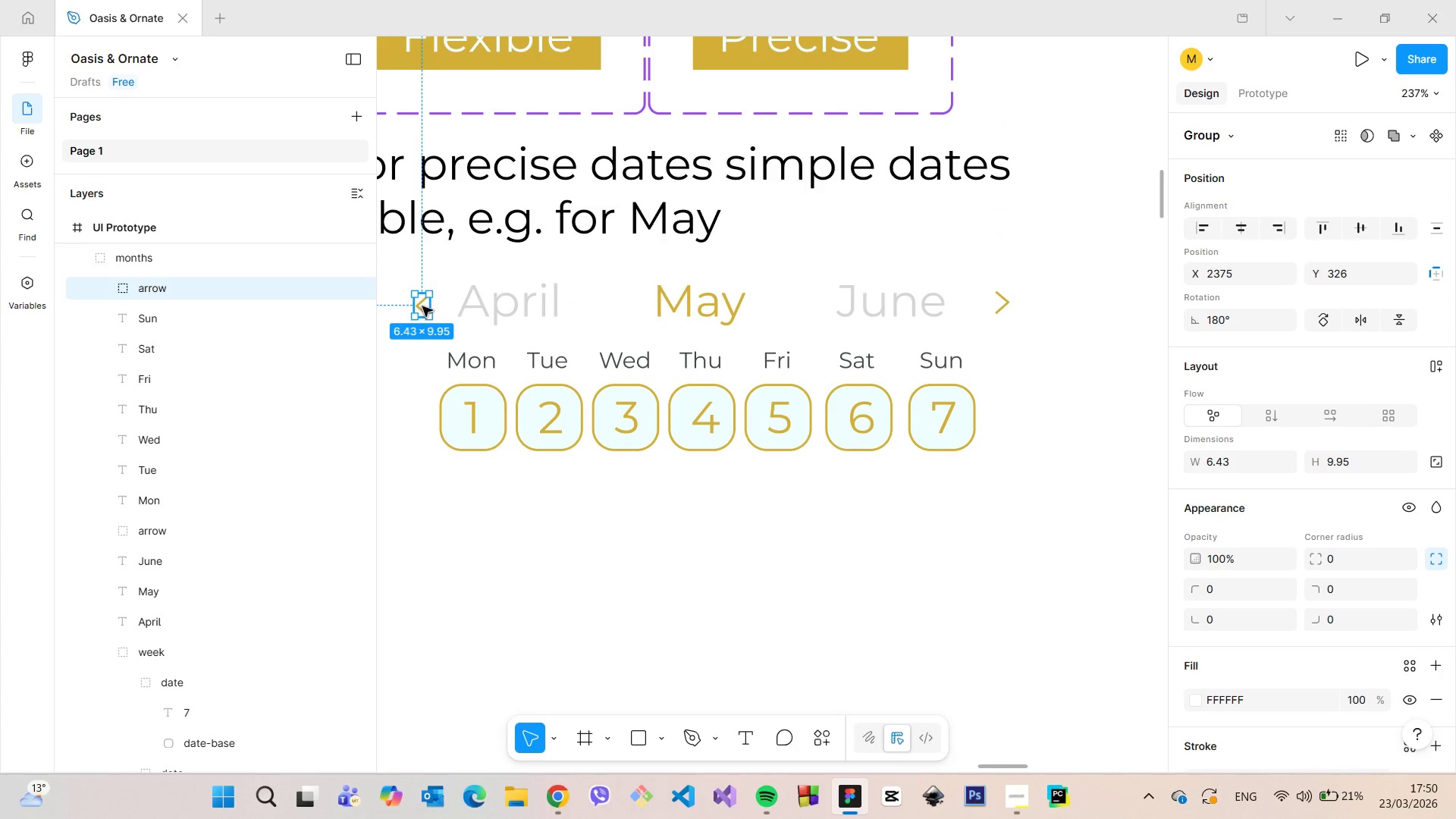 
left_click_drag(start_coordinate=[422, 306], to_coordinate=[410, 306])
 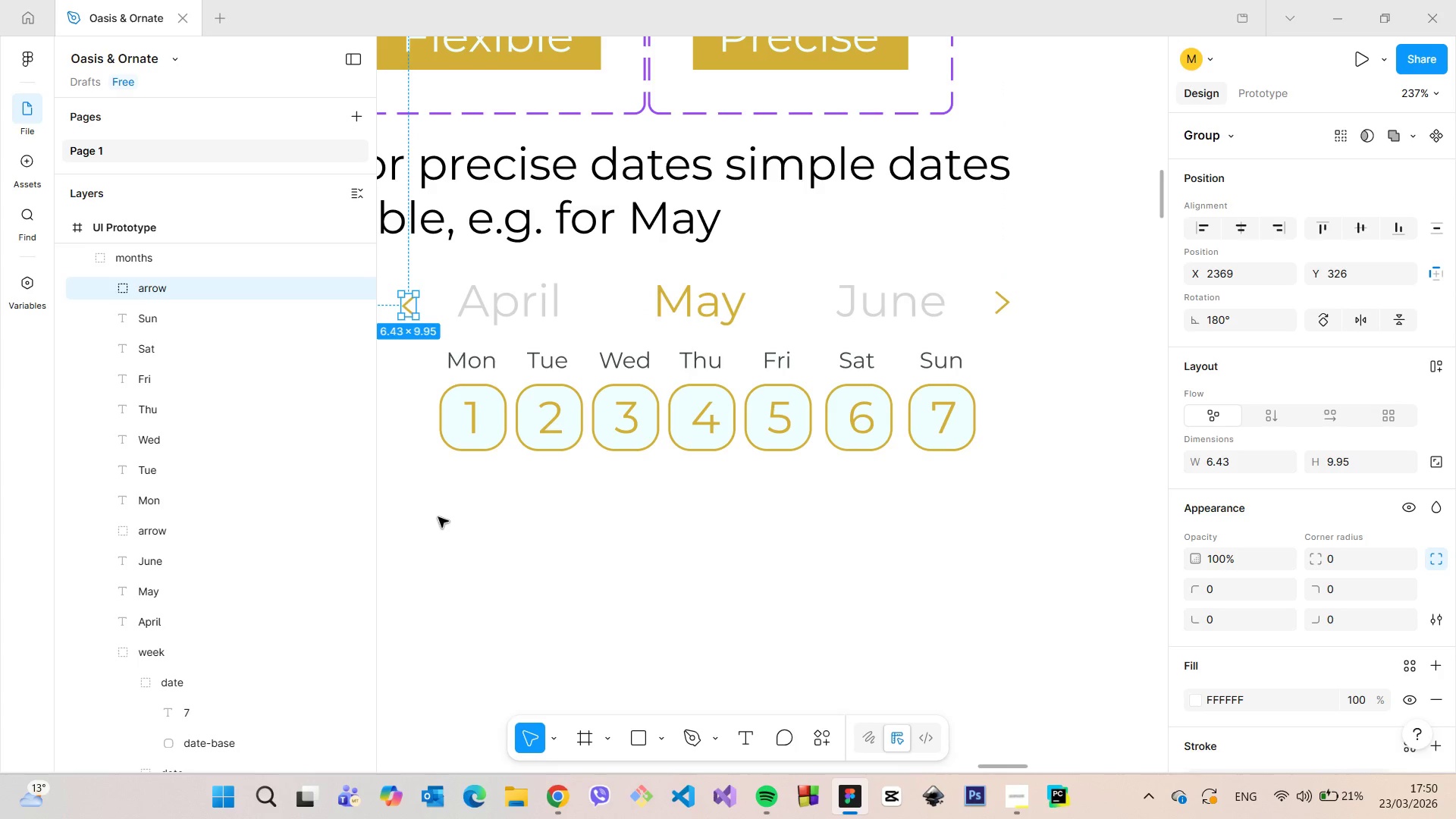 
left_click([438, 517])
 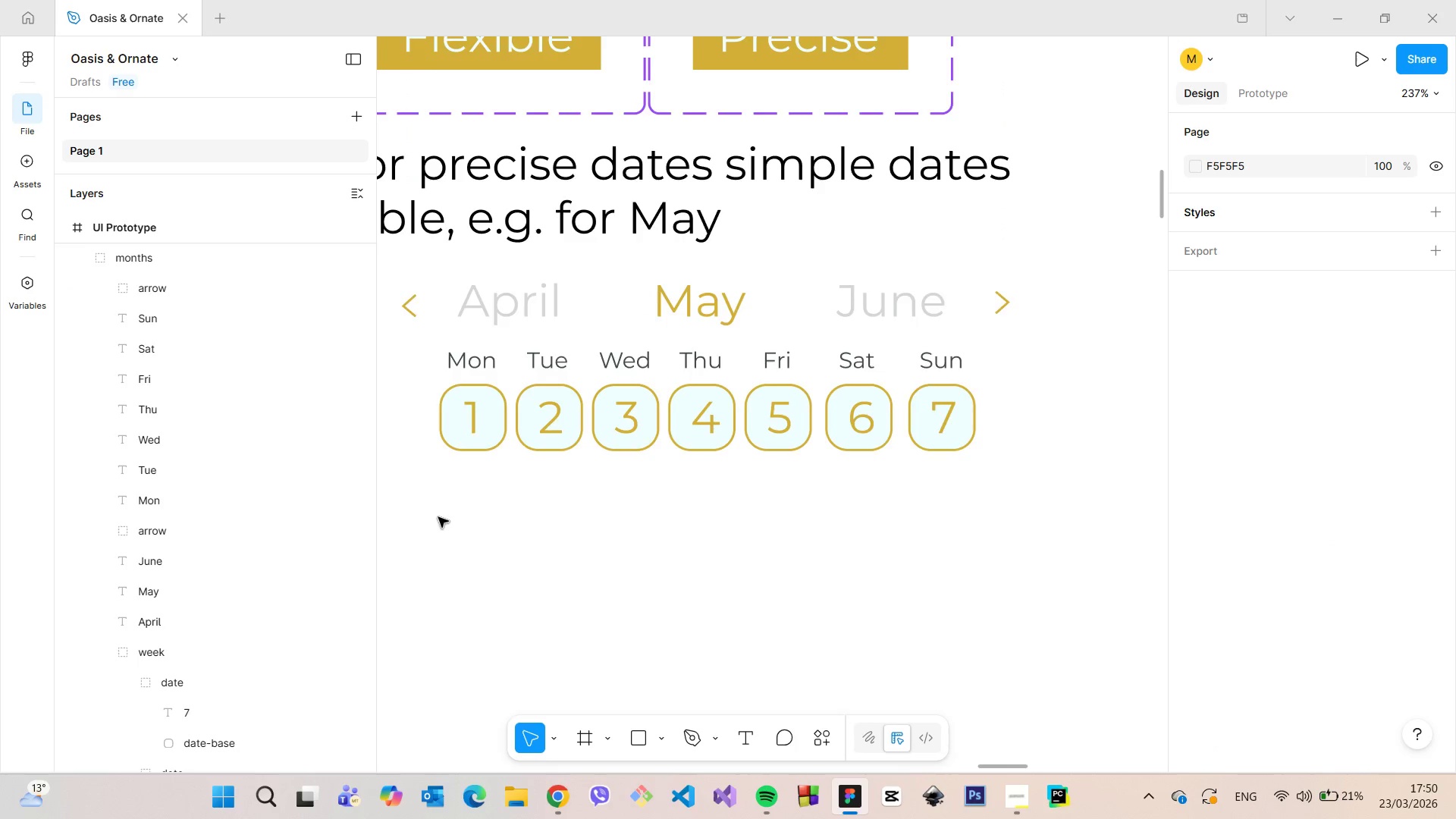 
scroll: coordinate [438, 517], scroll_direction: down, amount: 7.0
 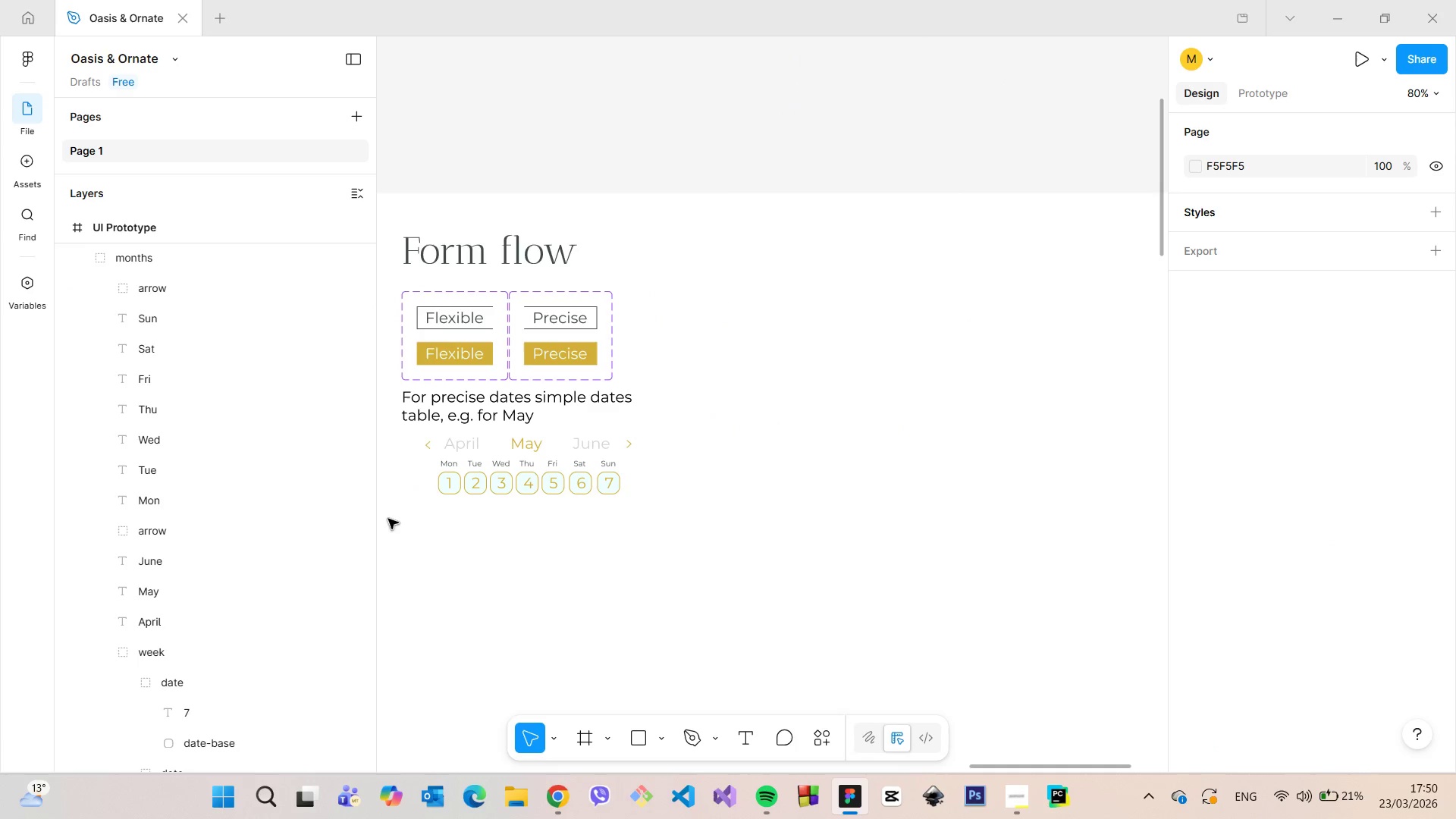 
scroll: coordinate [383, 516], scroll_direction: up, amount: 8.0
 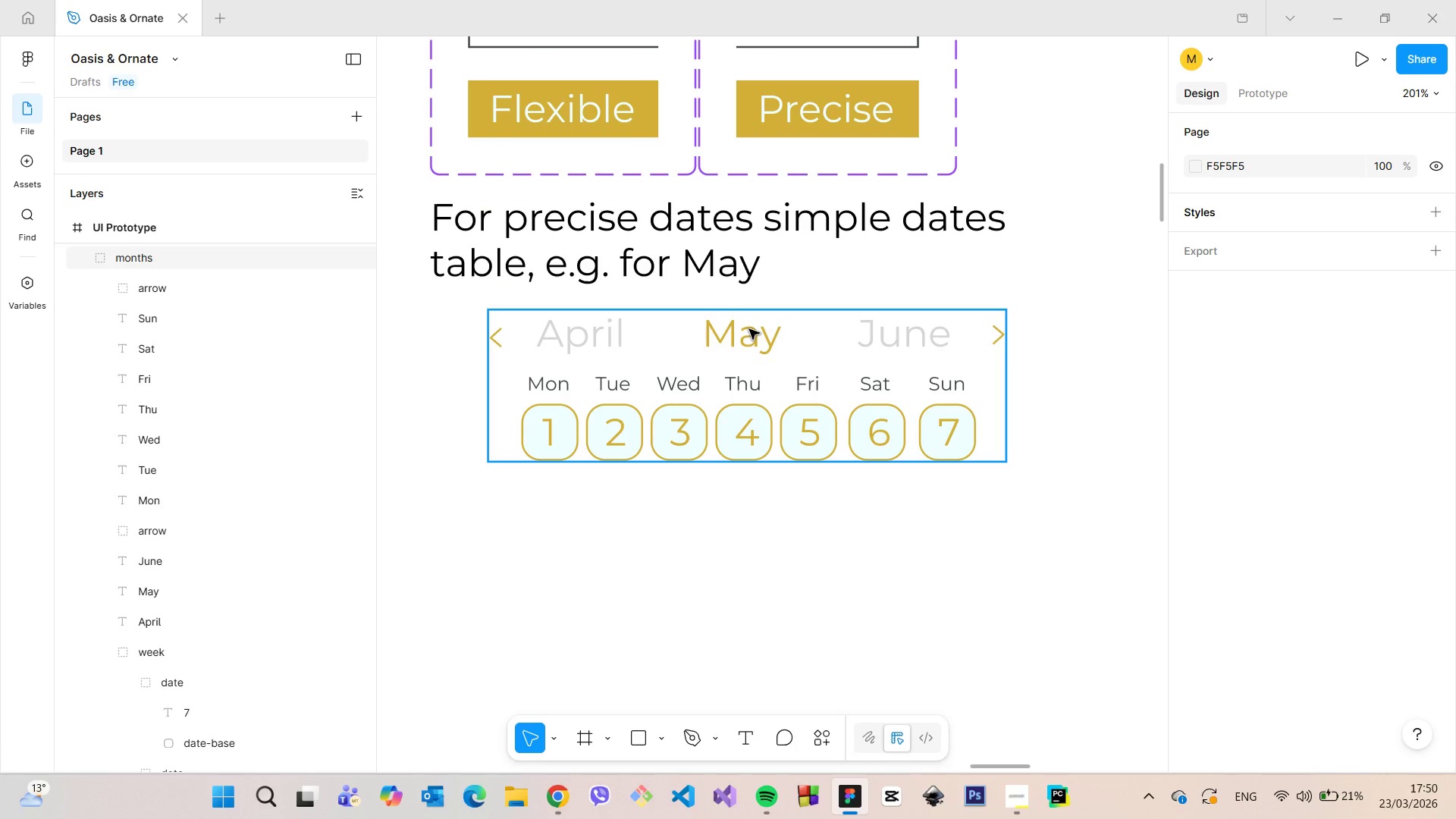 
double_click([748, 329])
 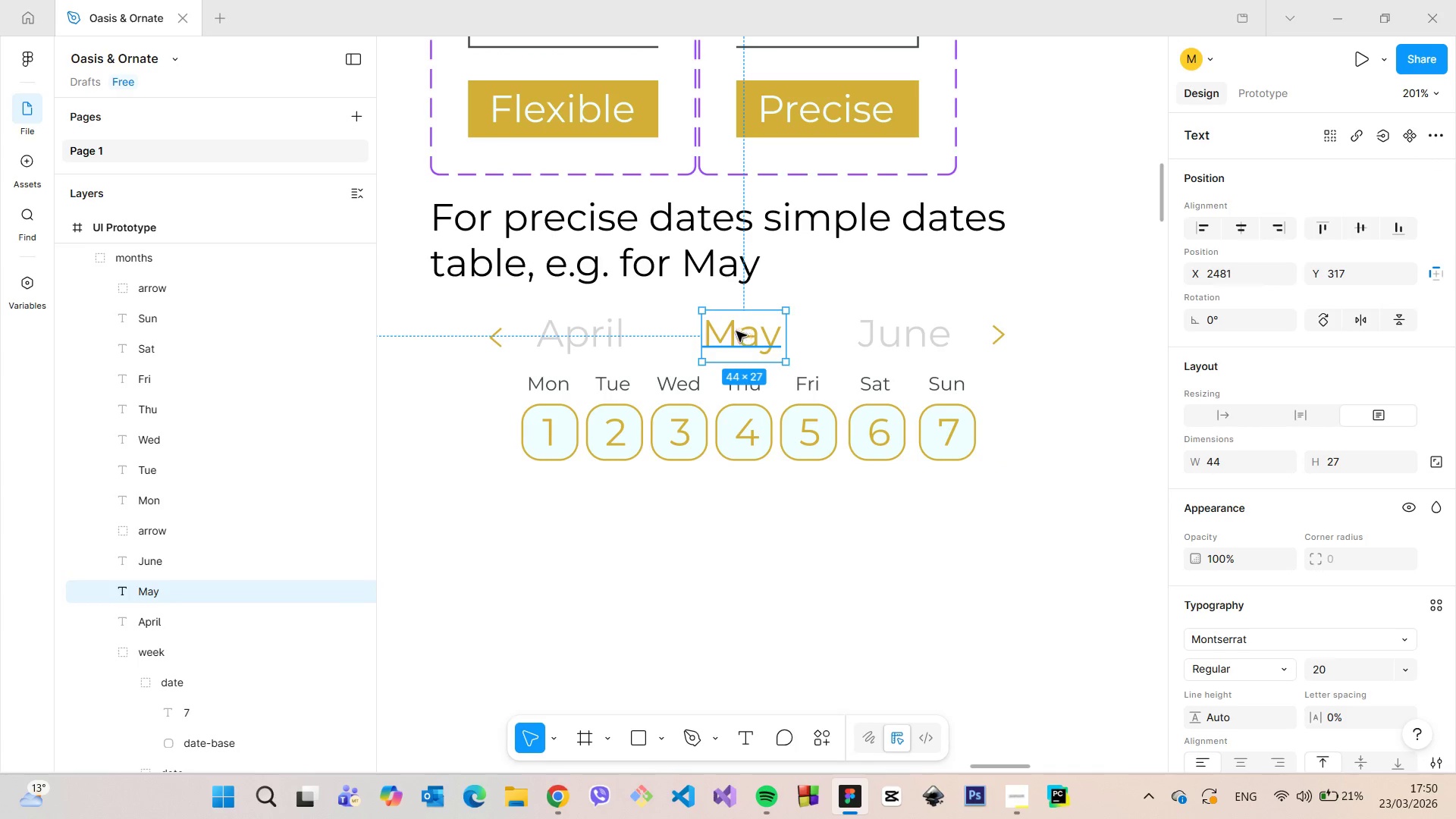 
hold_key(key=AltLeft, duration=1.48)
 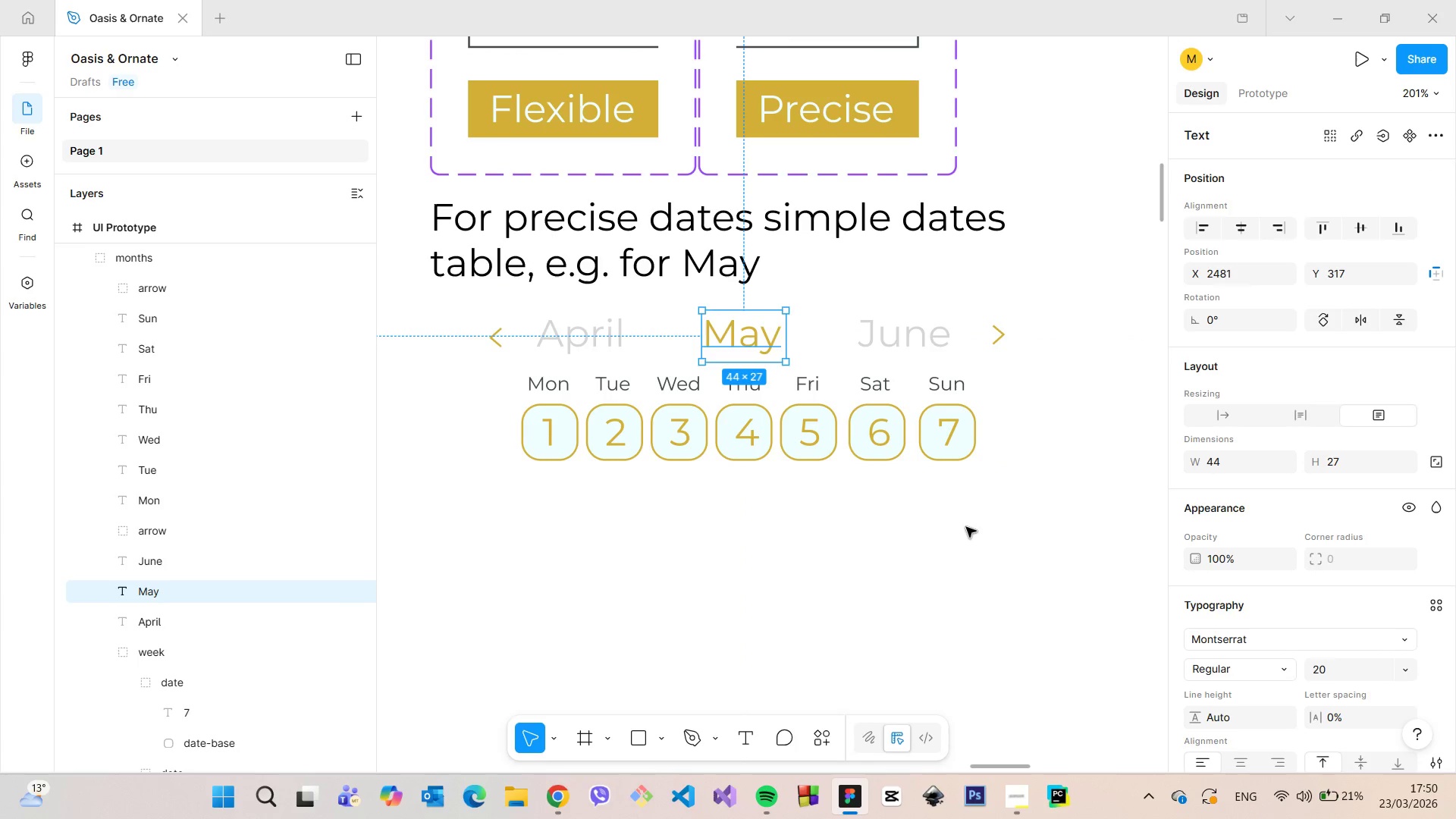 
left_click([966, 527])
 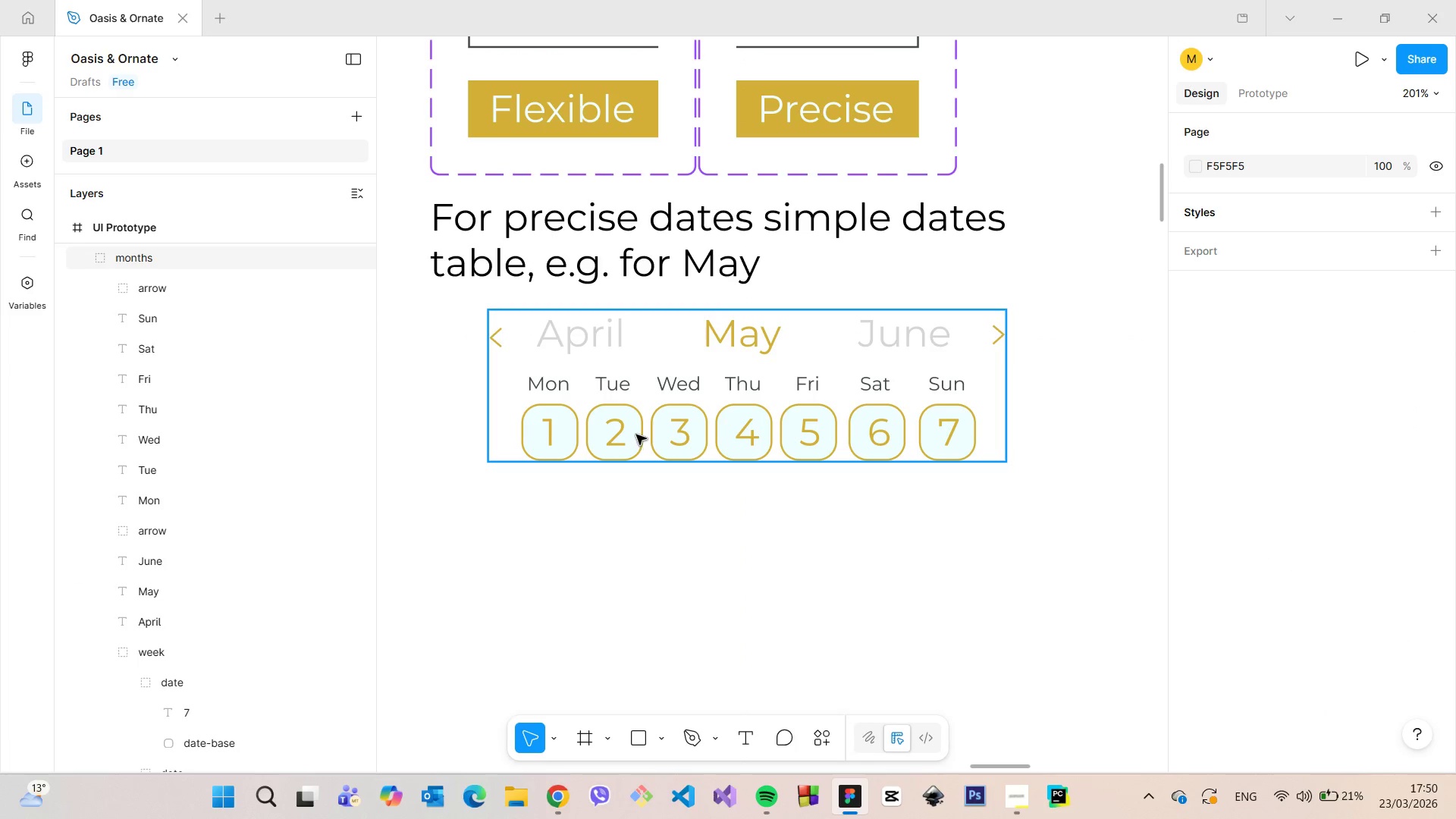 
double_click([636, 435])
 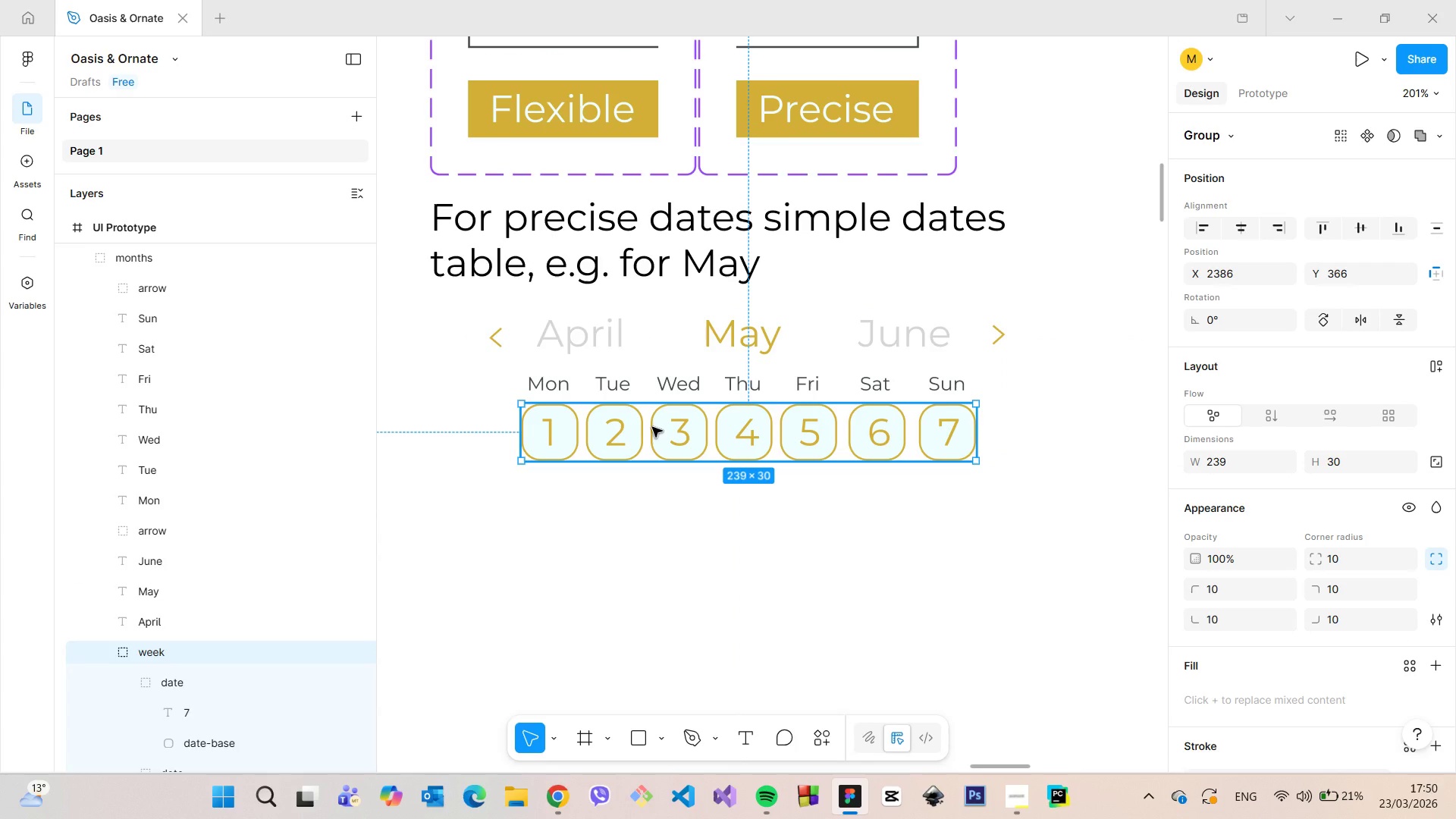 
hold_key(key=AltLeft, duration=1.5)
left_click_drag(start_coordinate=[652, 427], to_coordinate=[655, 494])
 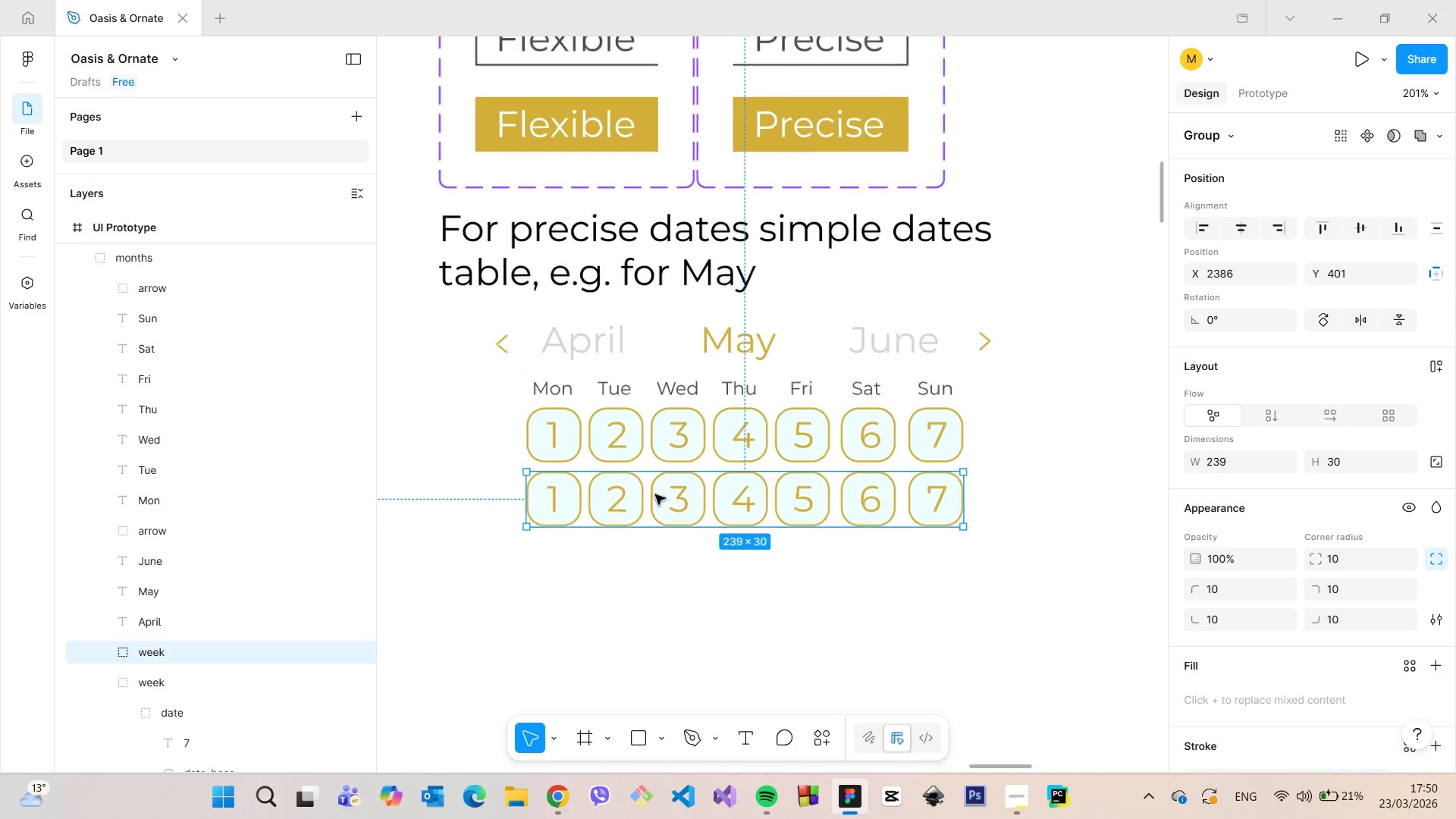 
hold_key(key=AltLeft, duration=1.52)
 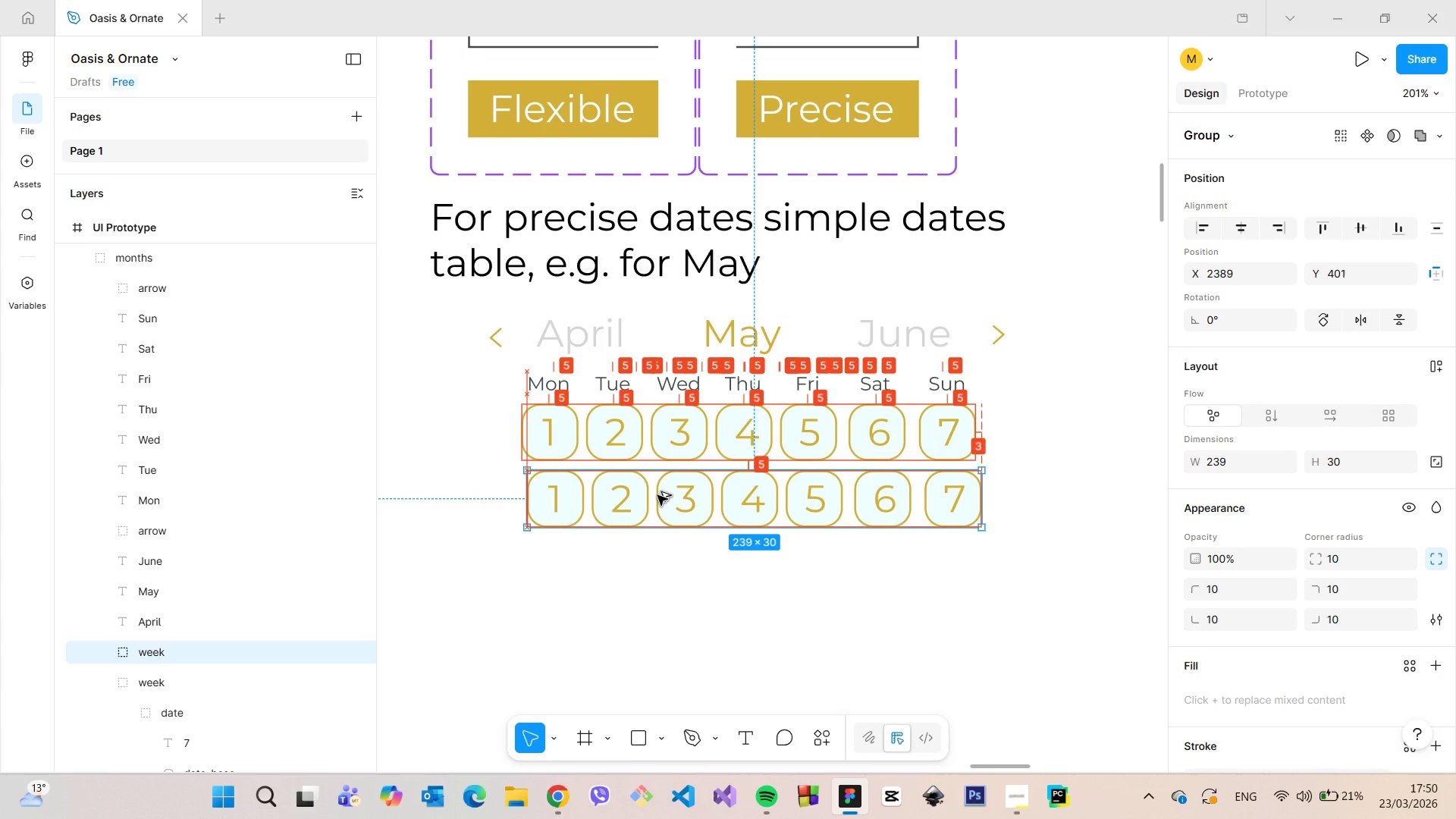 
hold_key(key=AltLeft, duration=1.51)
 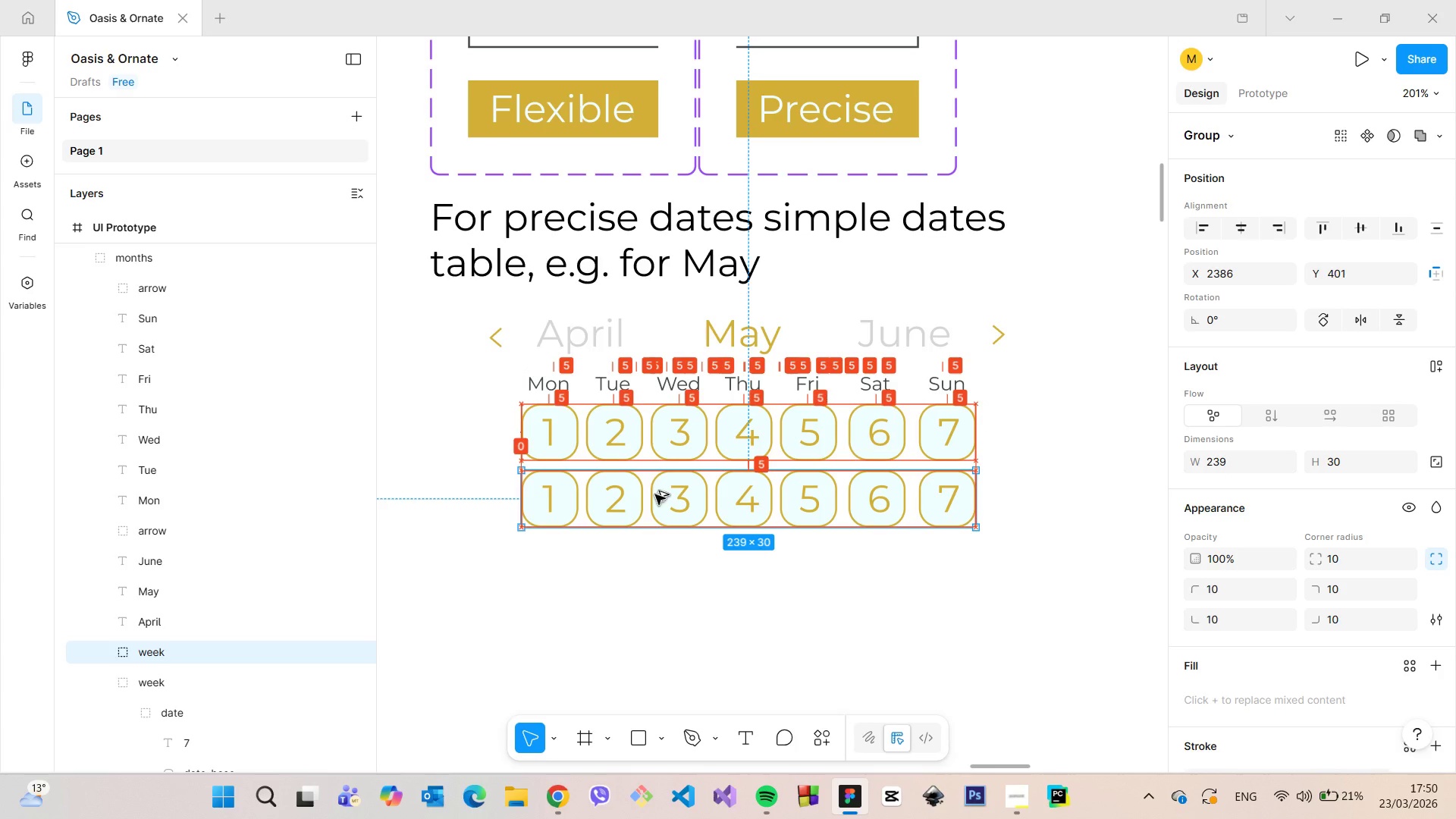 
hold_key(key=AltLeft, duration=1.52)
 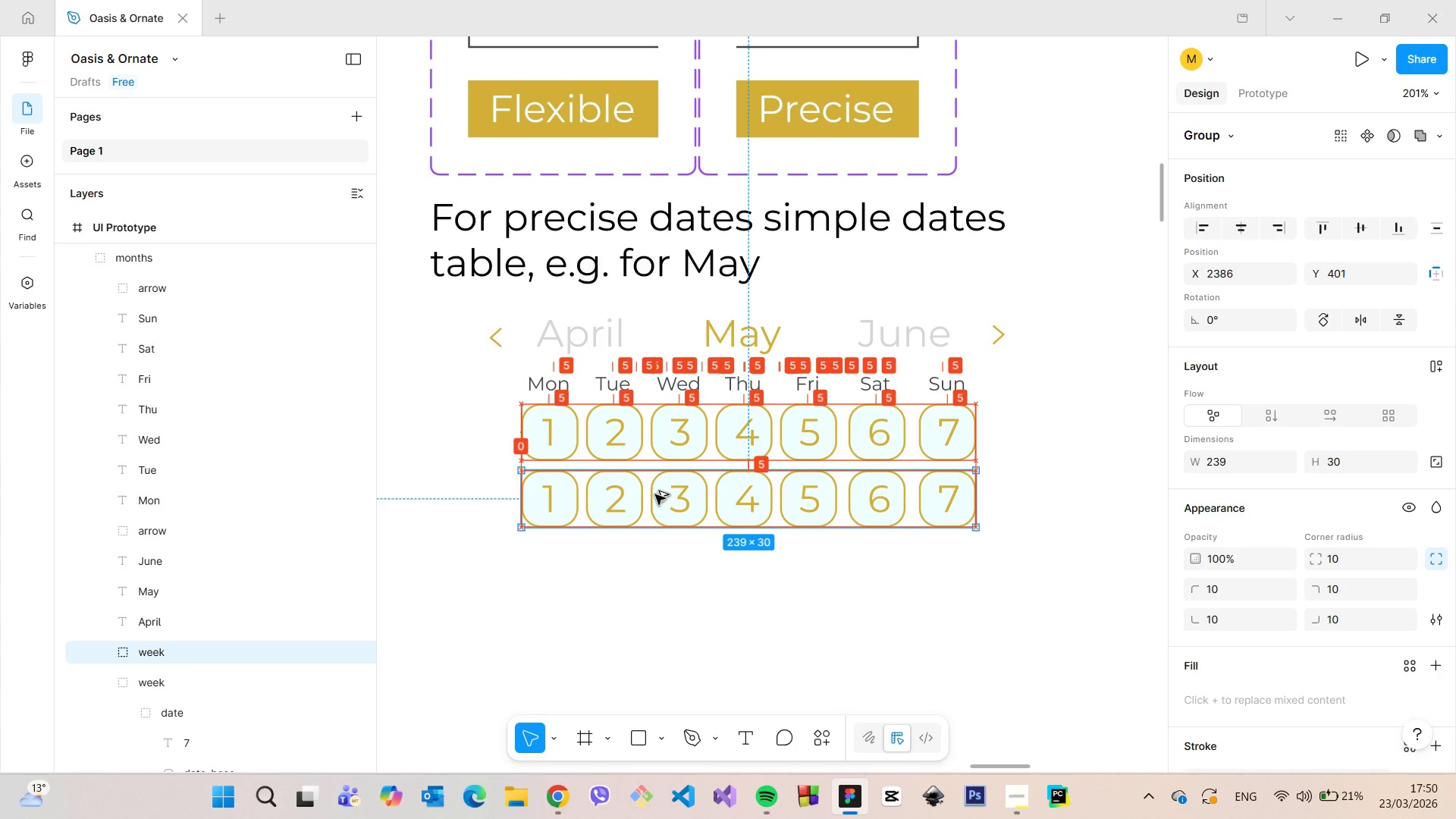 
hold_key(key=AltLeft, duration=1.03)
 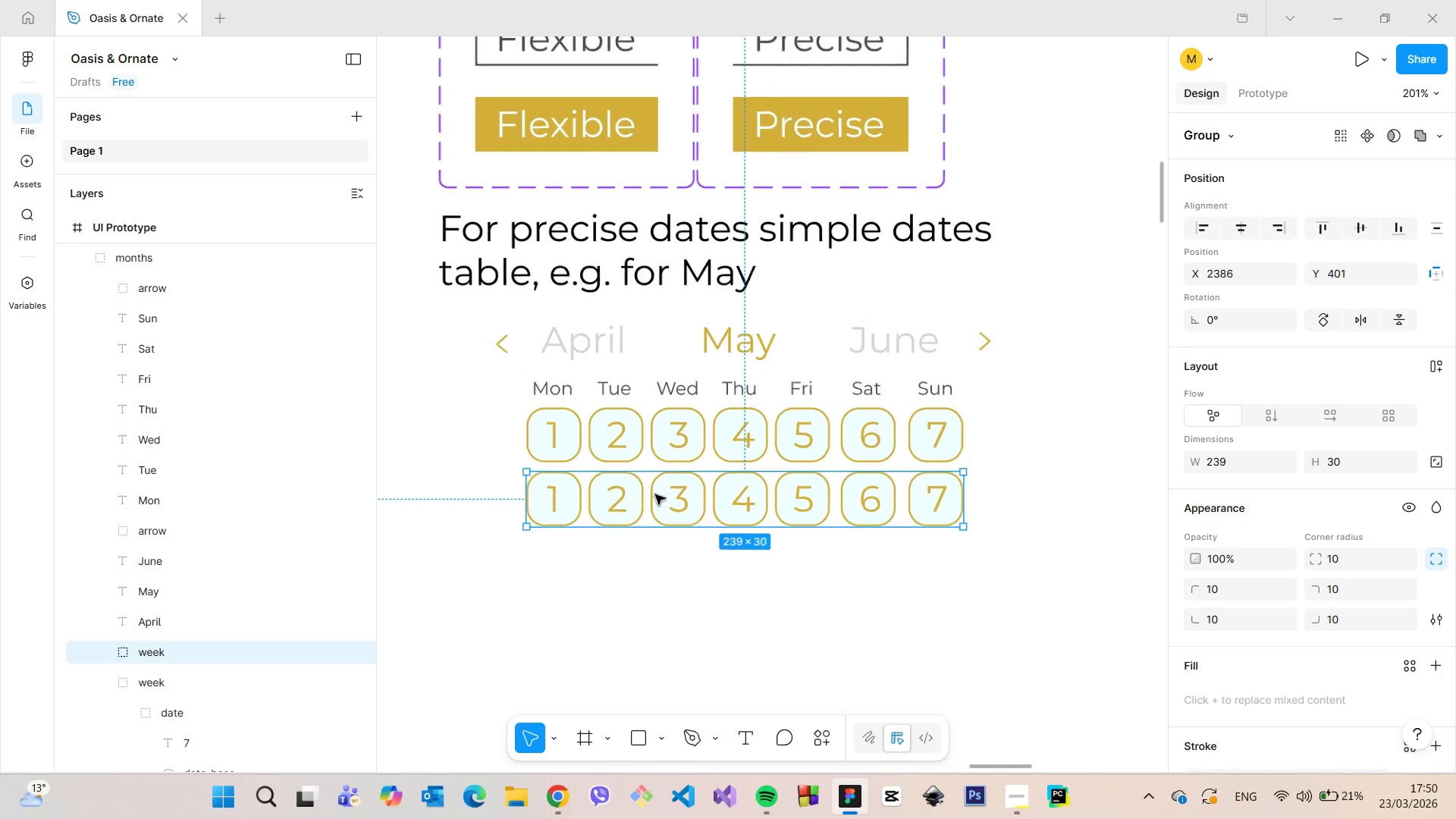 
hold_key(key=AltLeft, duration=1.7)
left_click_drag(start_coordinate=[662, 494], to_coordinate=[662, 543])
 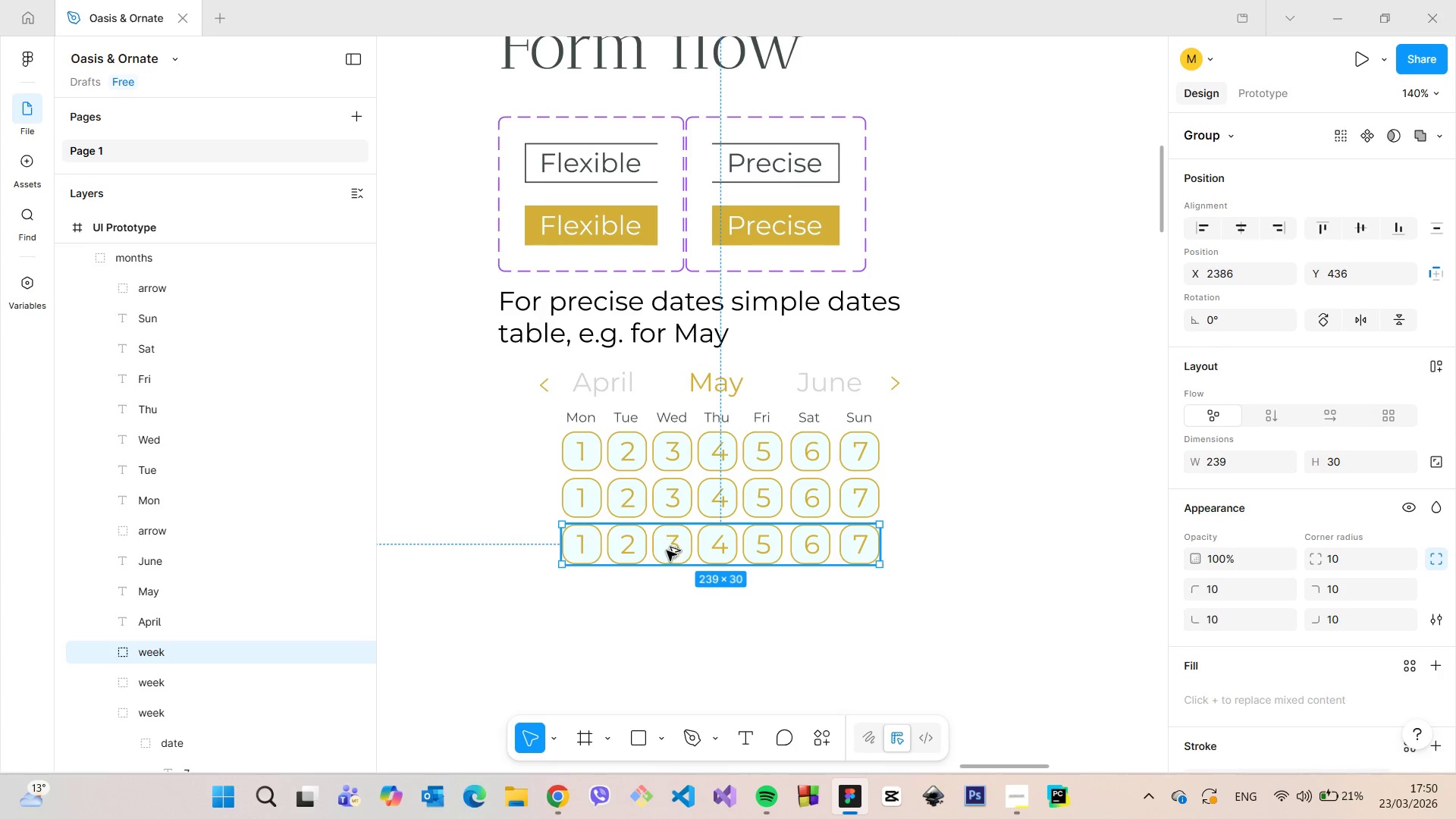 
scroll: coordinate [654, 494], scroll_direction: down, amount: 4.0
 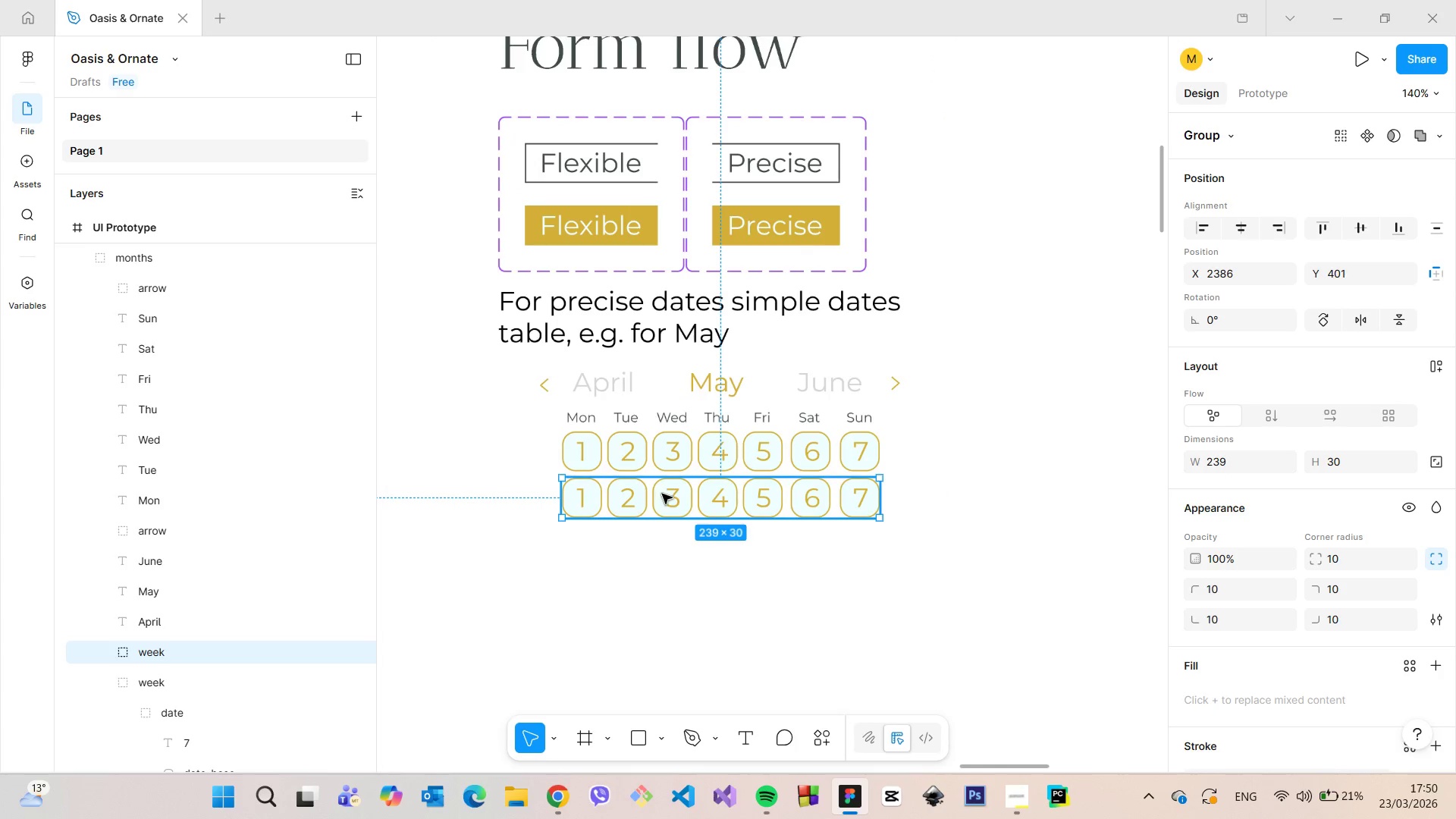 
hold_key(key=AltLeft, duration=1.5)
 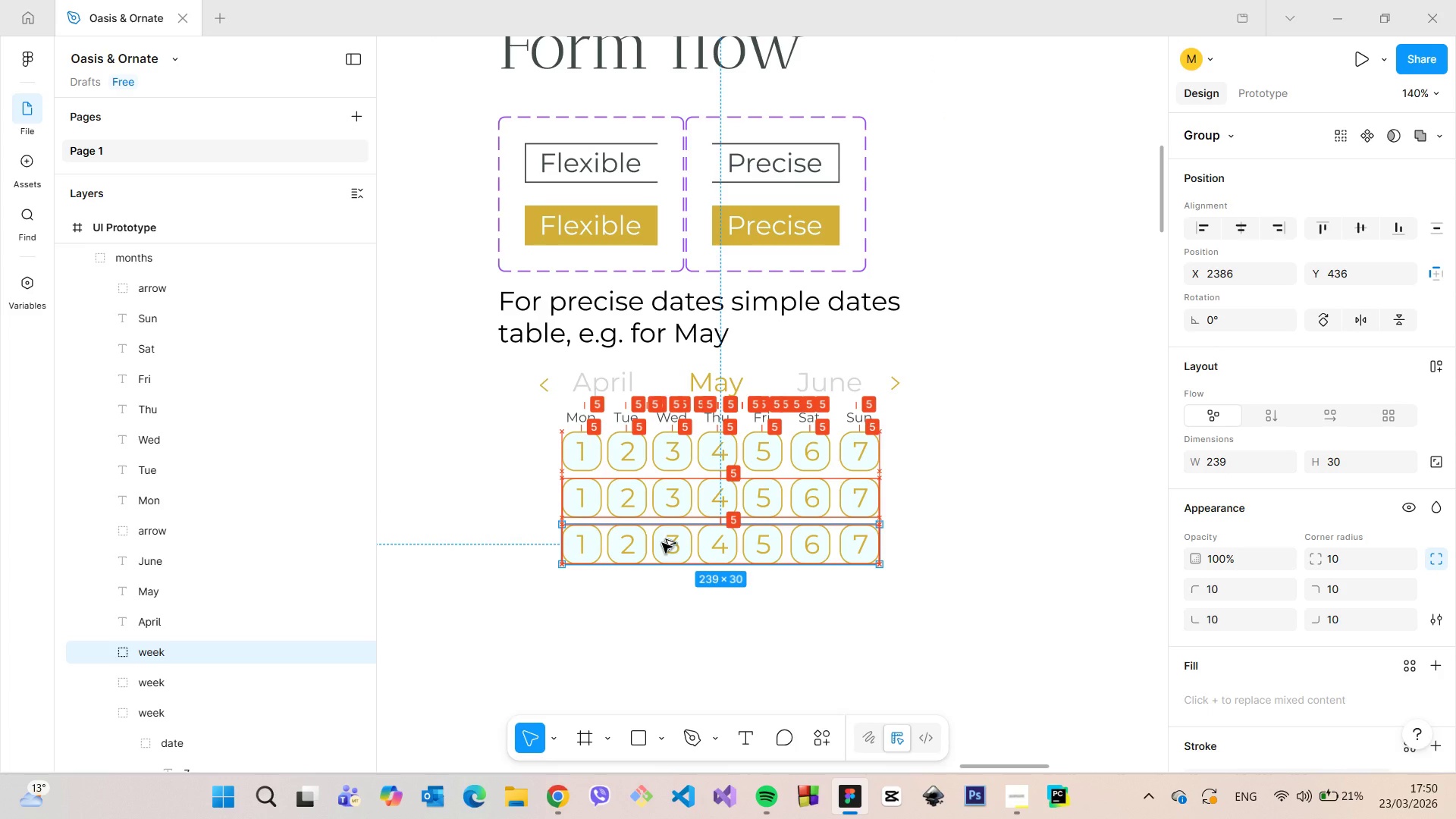 
hold_key(key=AltLeft, duration=1.16)
 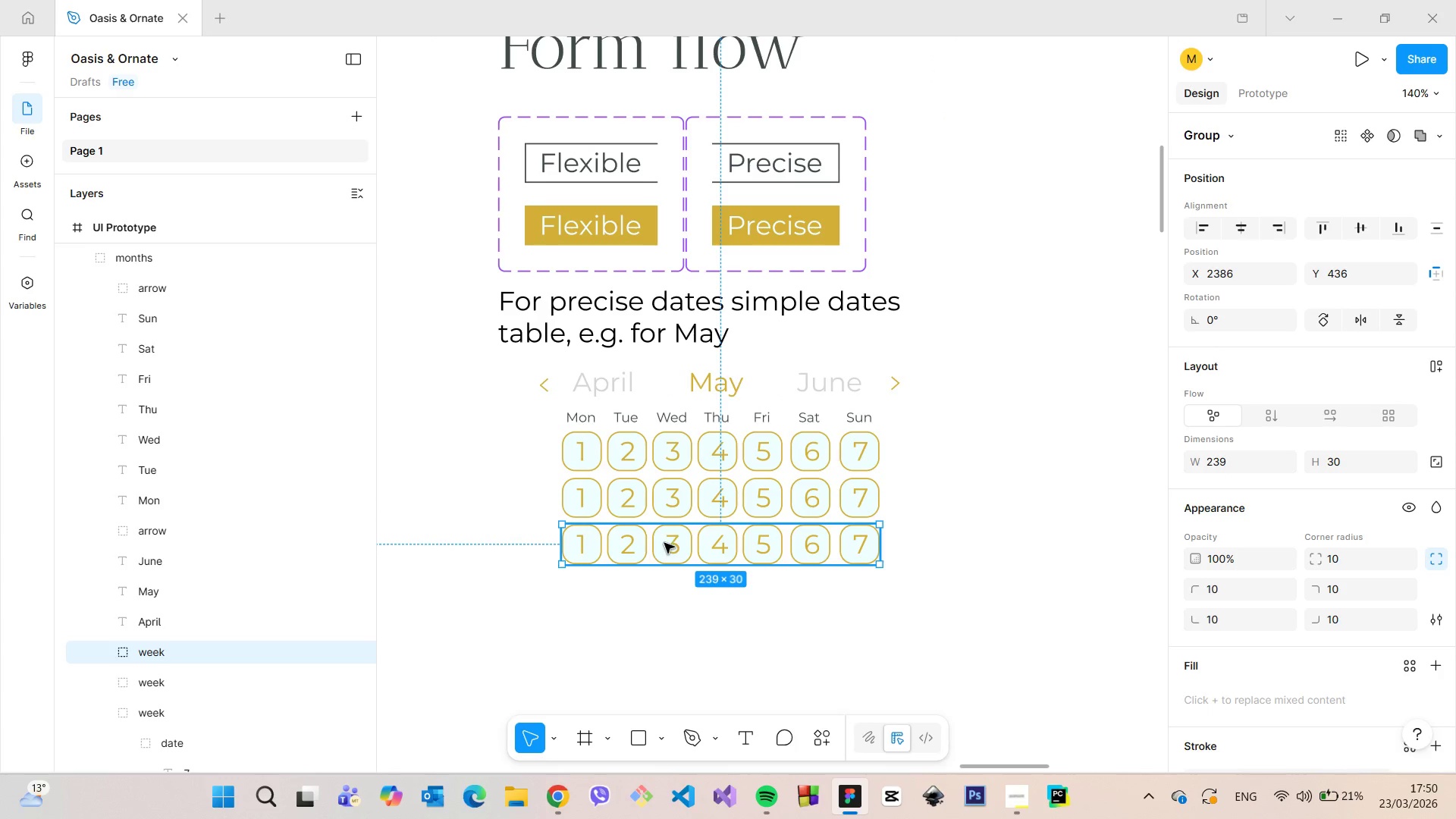 
hold_key(key=AltLeft, duration=1.5)
left_click_drag(start_coordinate=[665, 545], to_coordinate=[665, 595])
 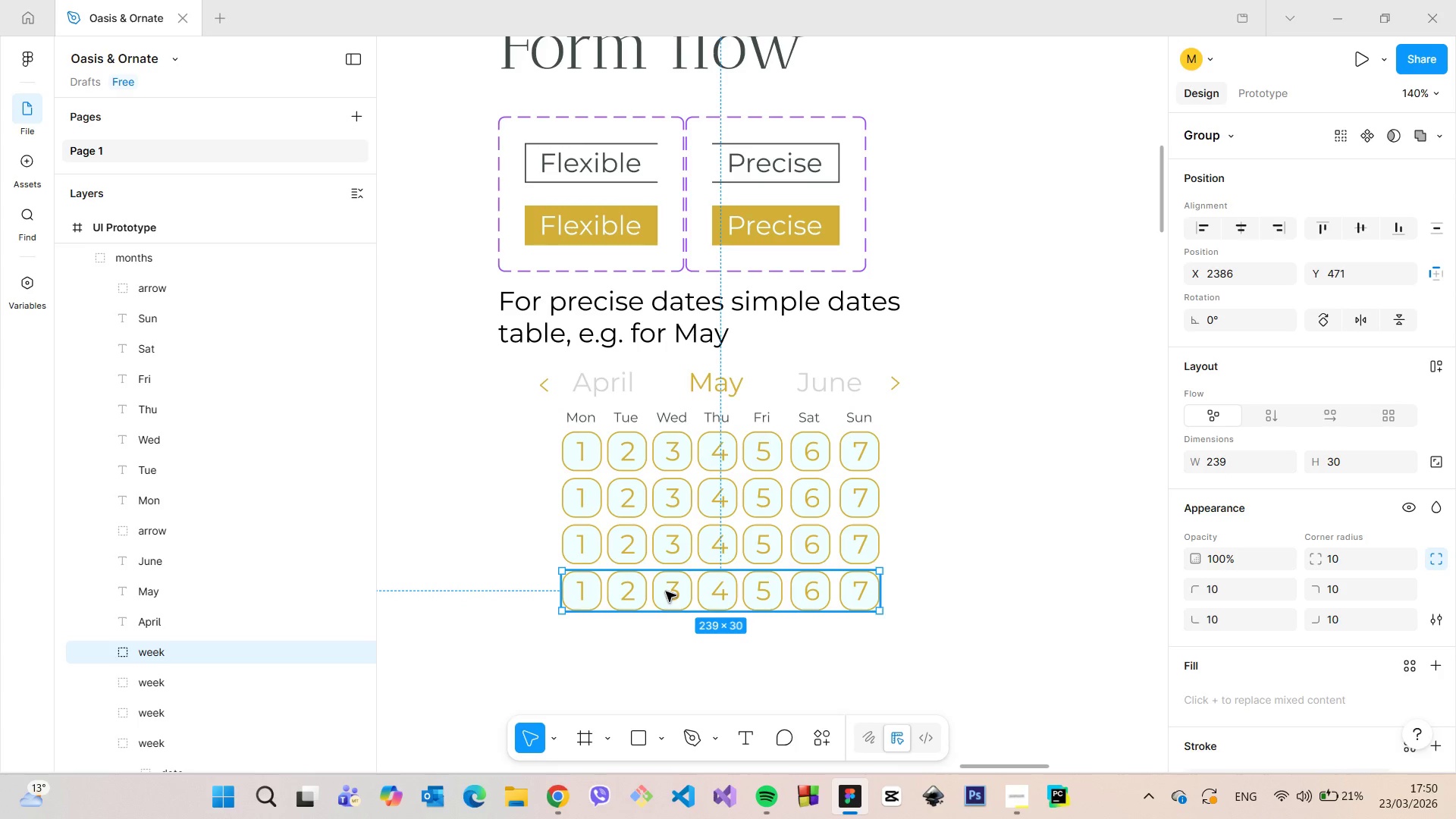 
hold_key(key=AltLeft, duration=1.3)
 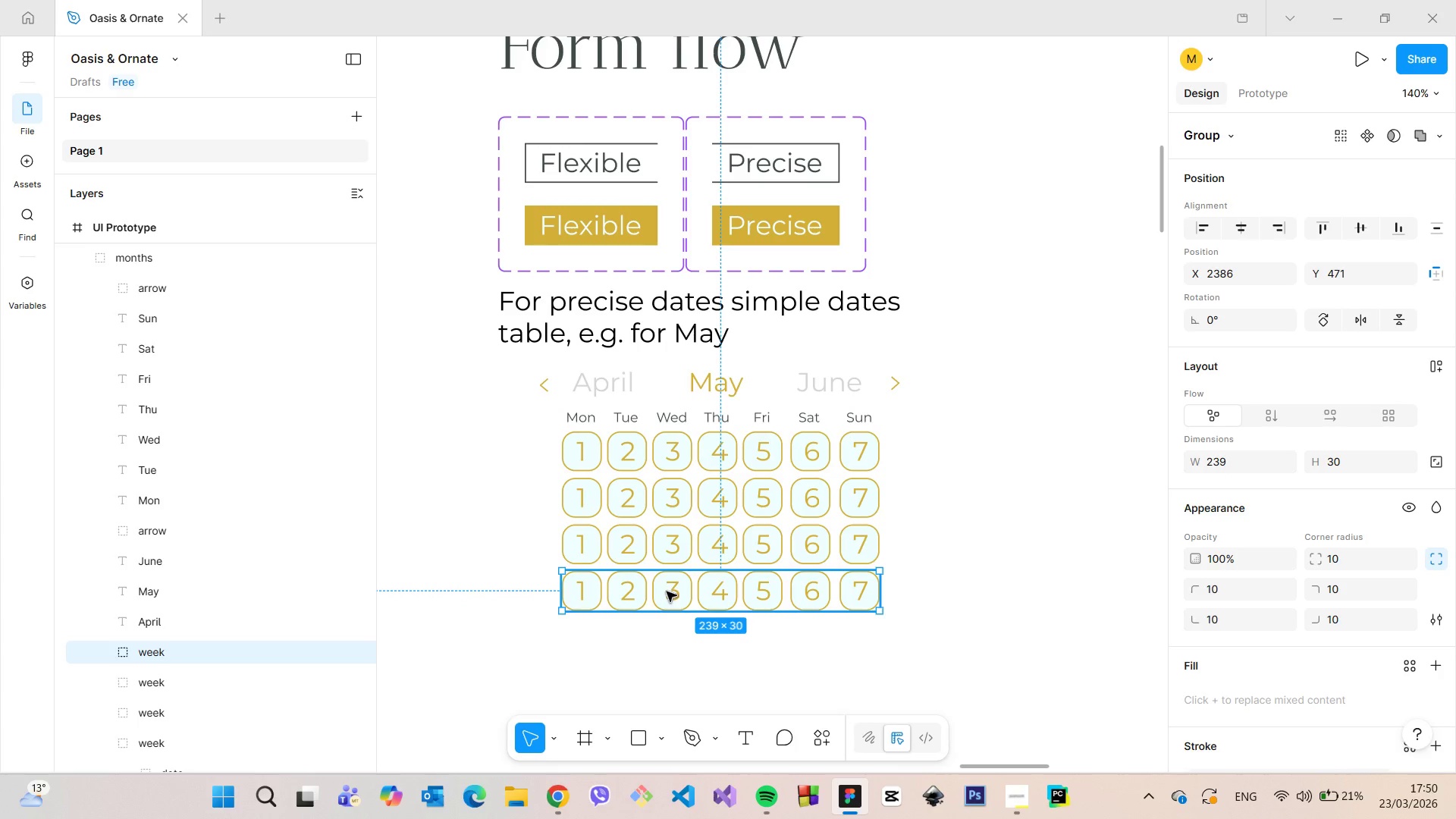 
scroll: coordinate [667, 590], scroll_direction: down, amount: 5.0
 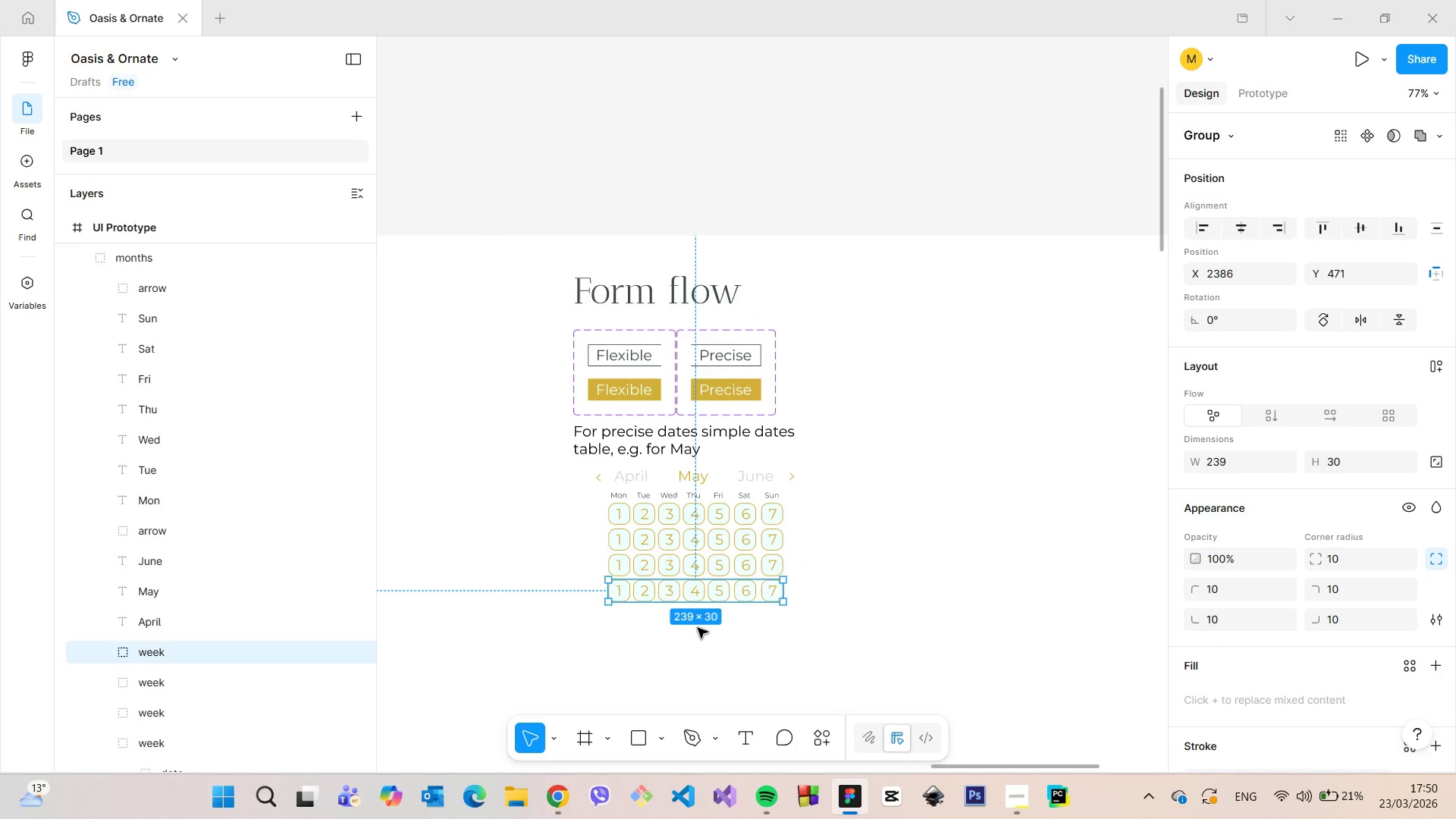 
scroll: coordinate [696, 622], scroll_direction: up, amount: 6.0
 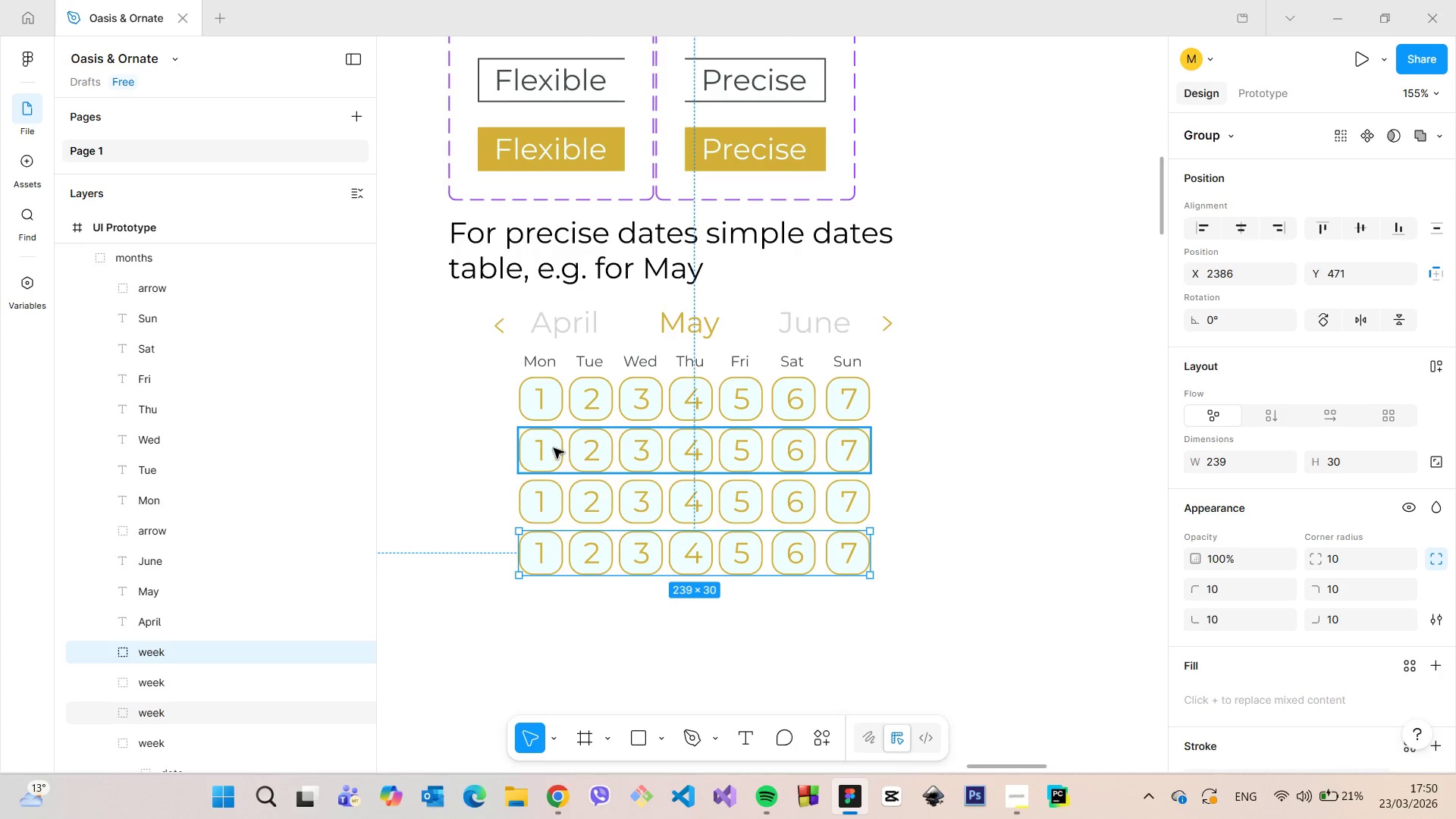 
double_click([547, 448])
 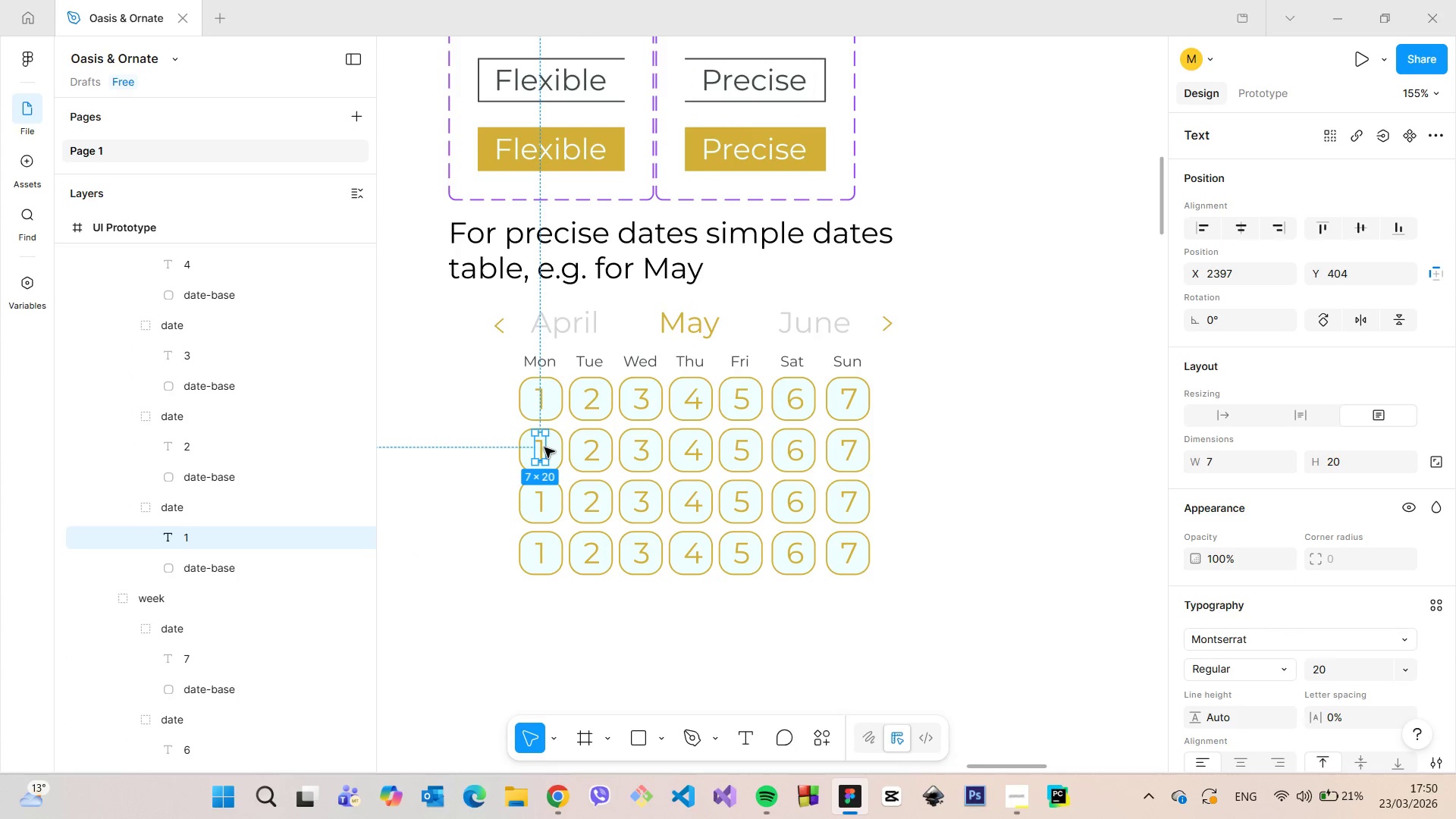 
double_click([544, 447])
 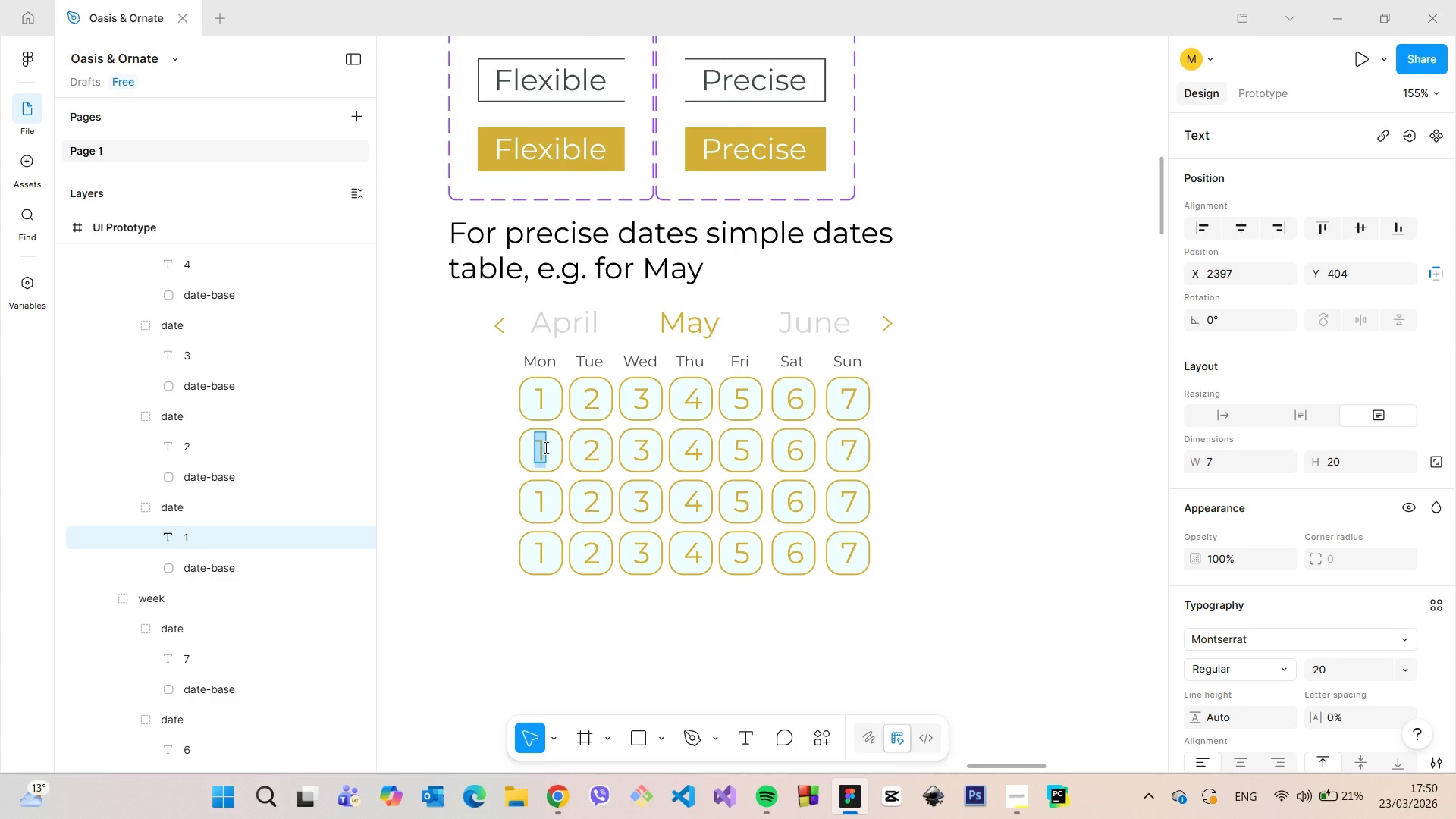 
key(8)
 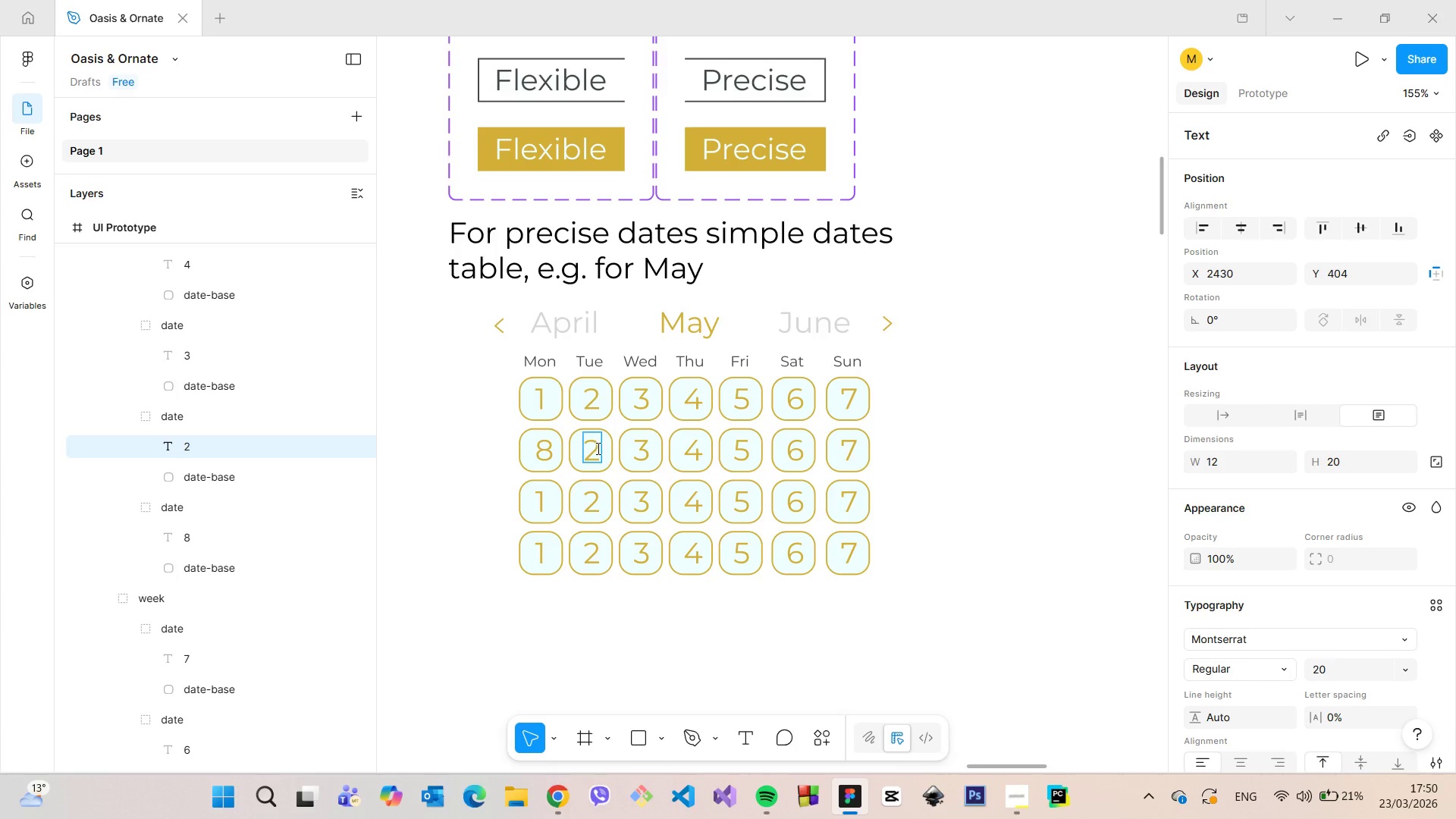 
left_click([567, 447])
 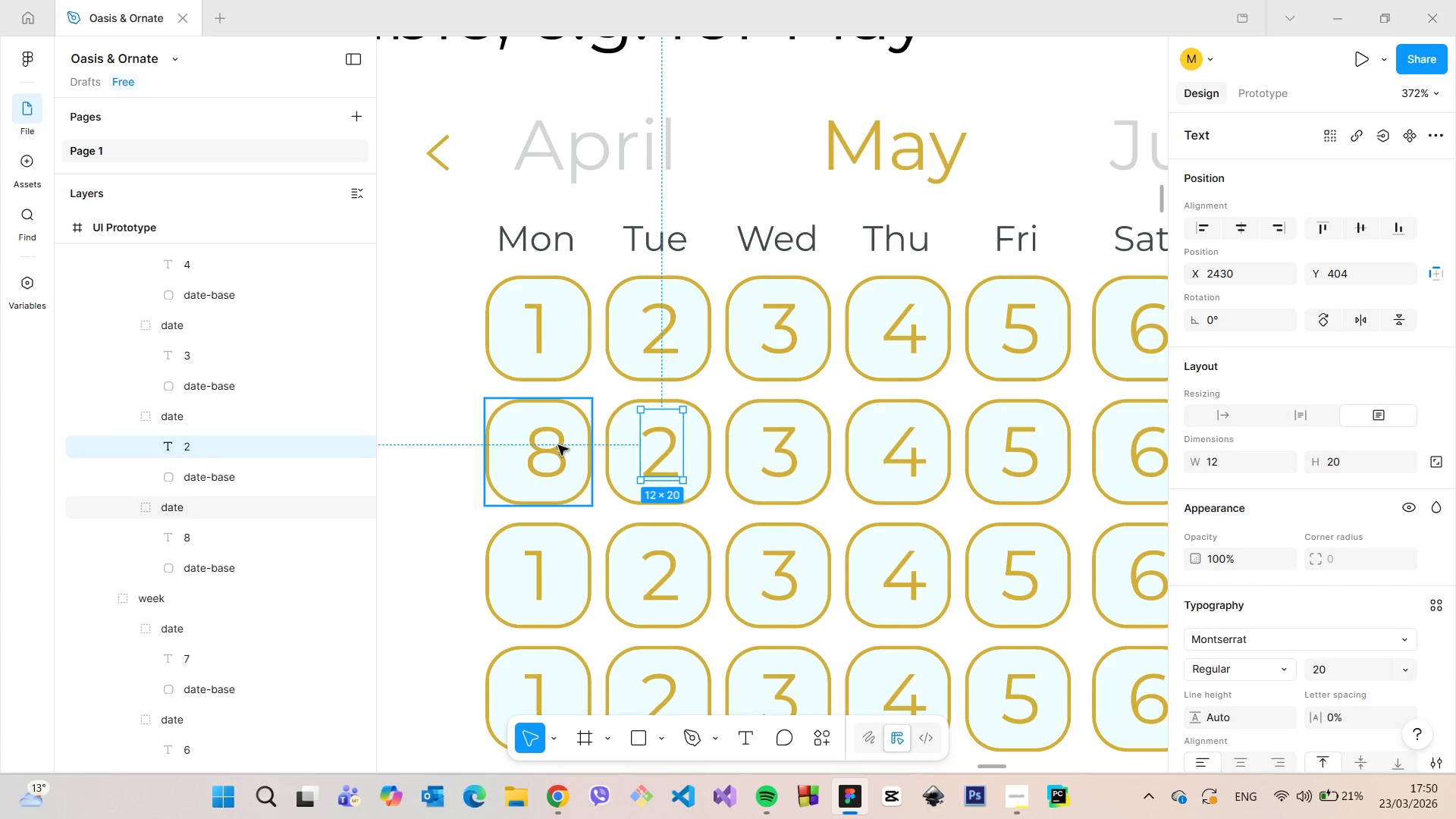 
scroll: coordinate [548, 451], scroll_direction: up, amount: 7.0
 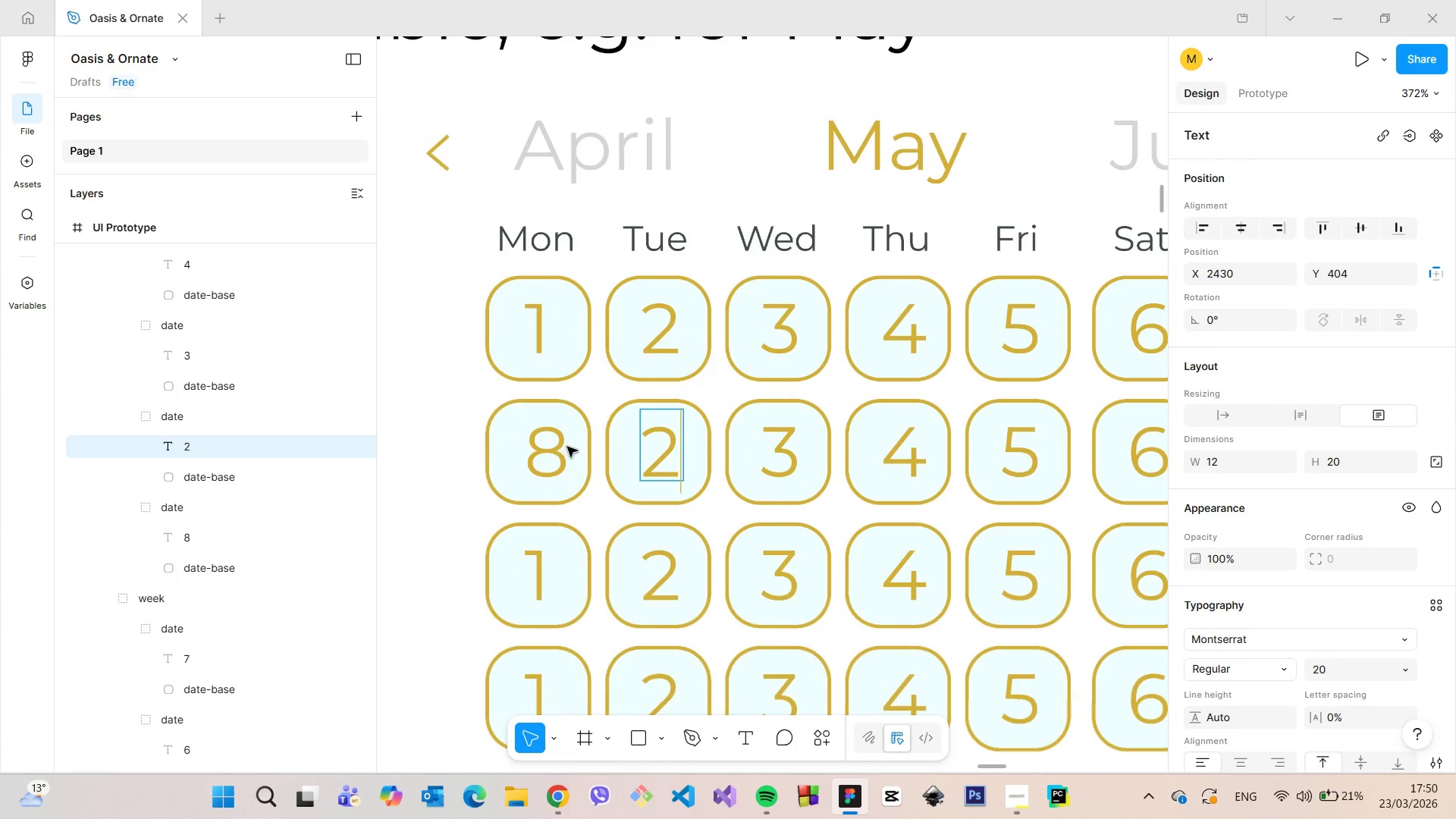 
double_click([558, 445])
 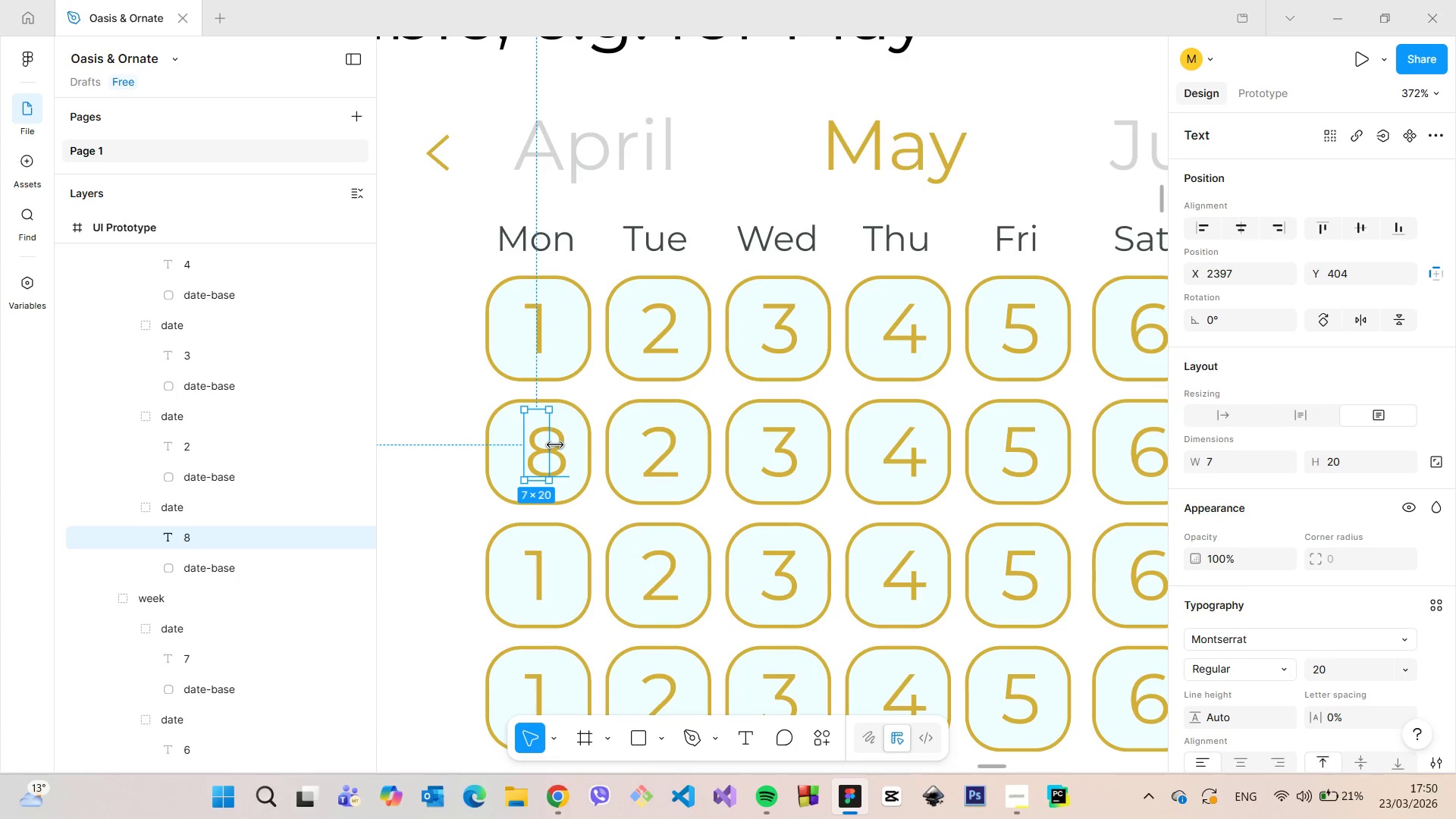 
left_click_drag(start_coordinate=[554, 445], to_coordinate=[567, 445])
 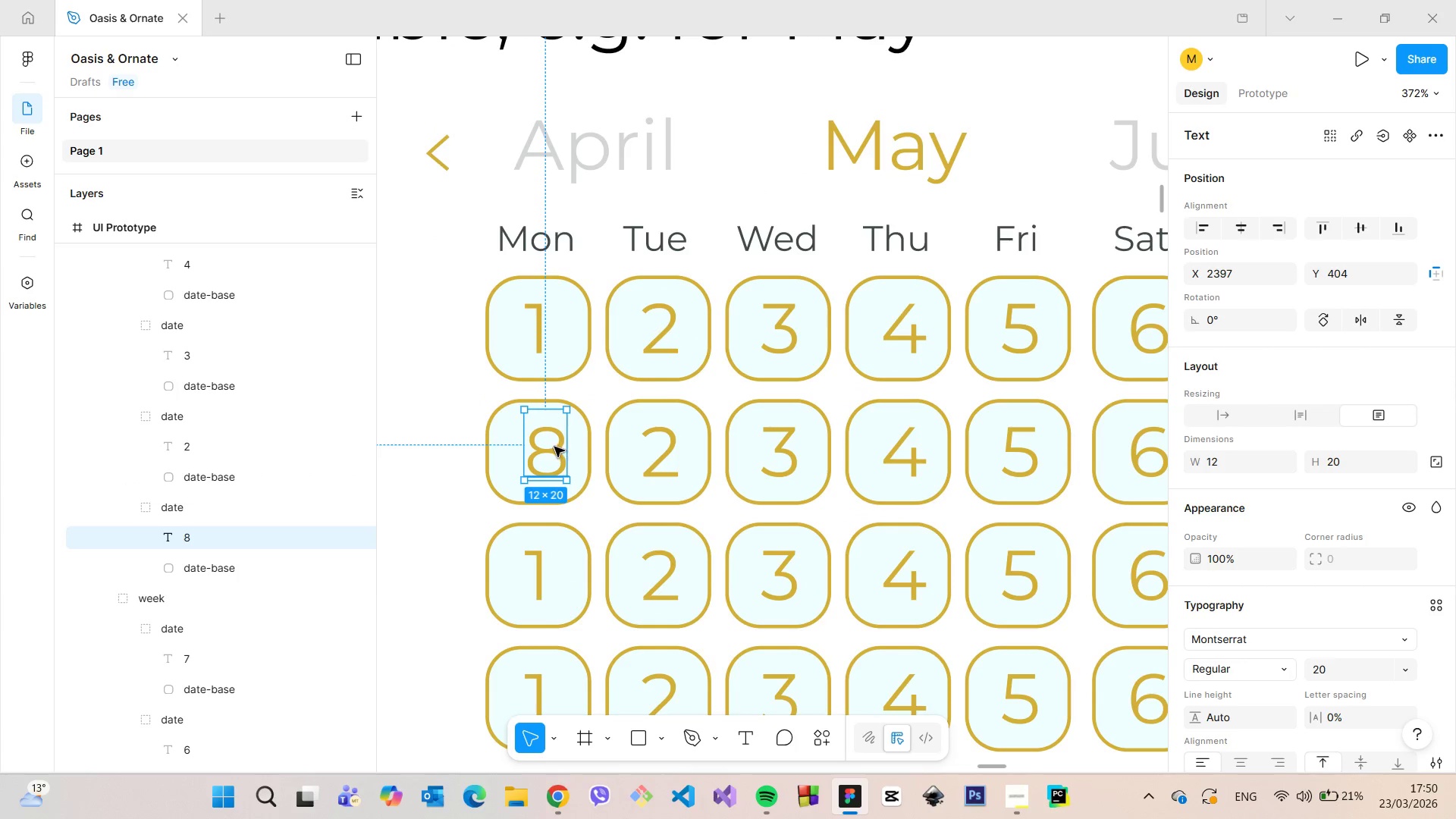 
left_click_drag(start_coordinate=[554, 447], to_coordinate=[546, 447])
 